 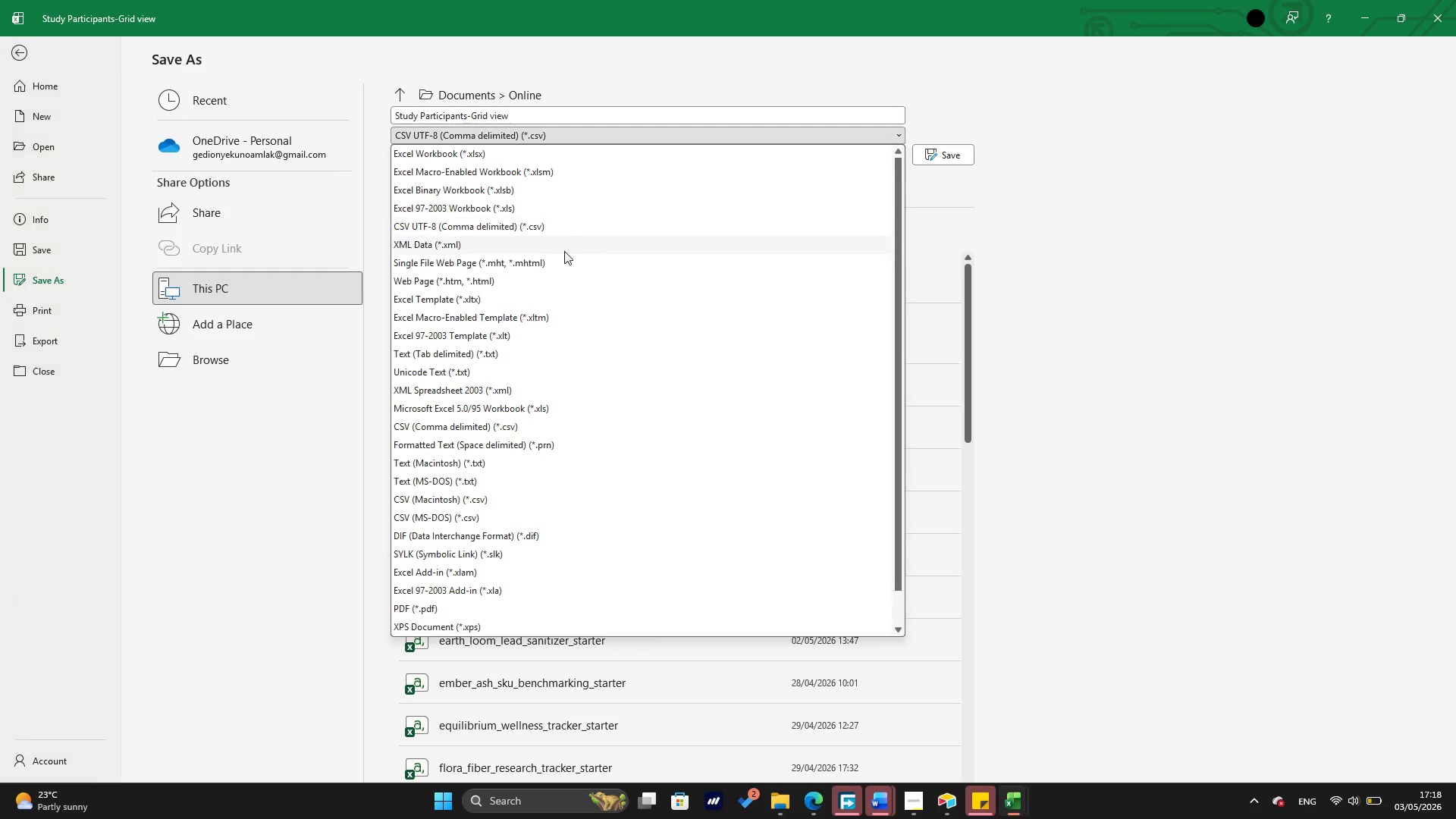 
left_click([446, 148])
 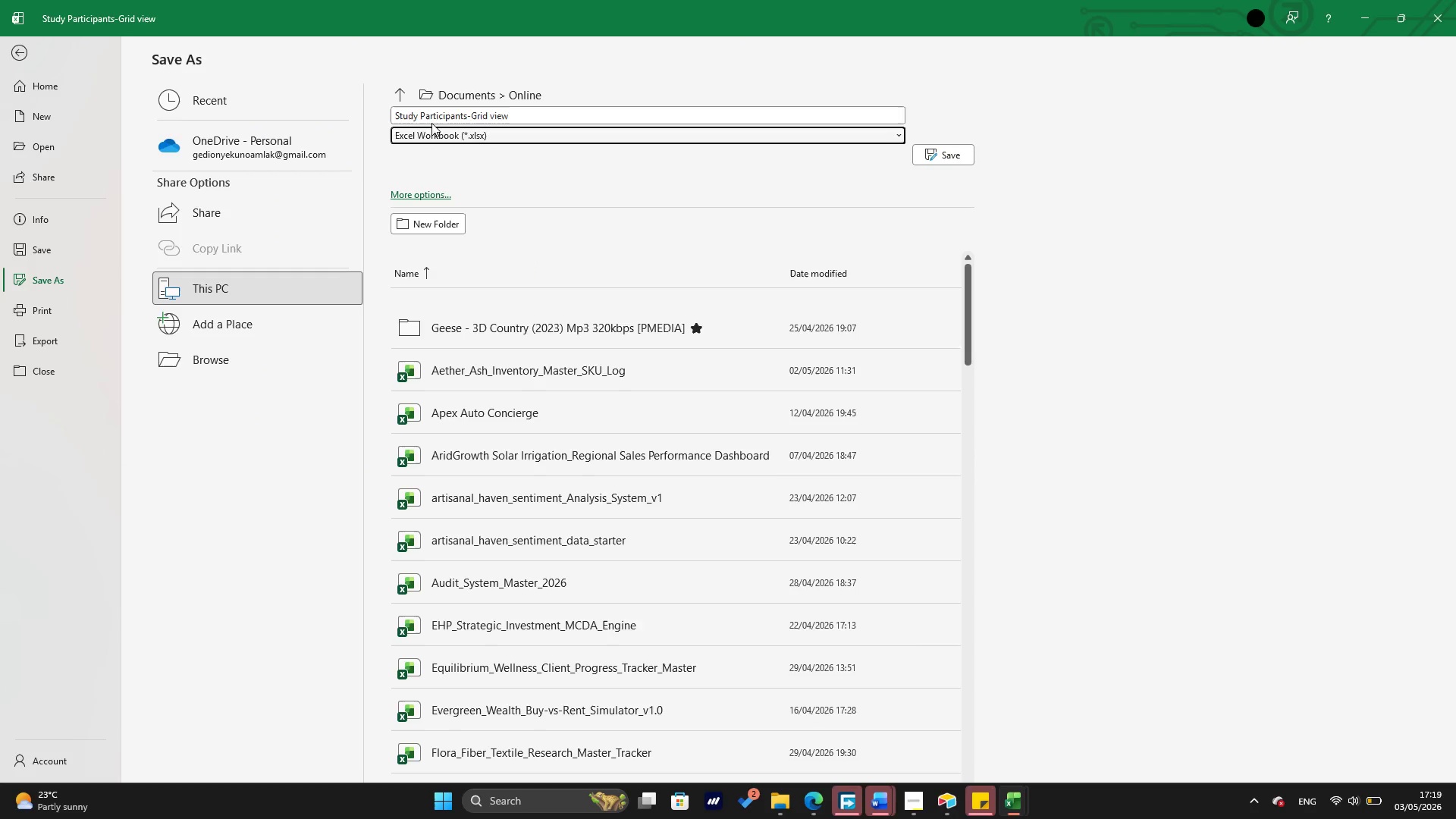 
left_click([417, 112])
 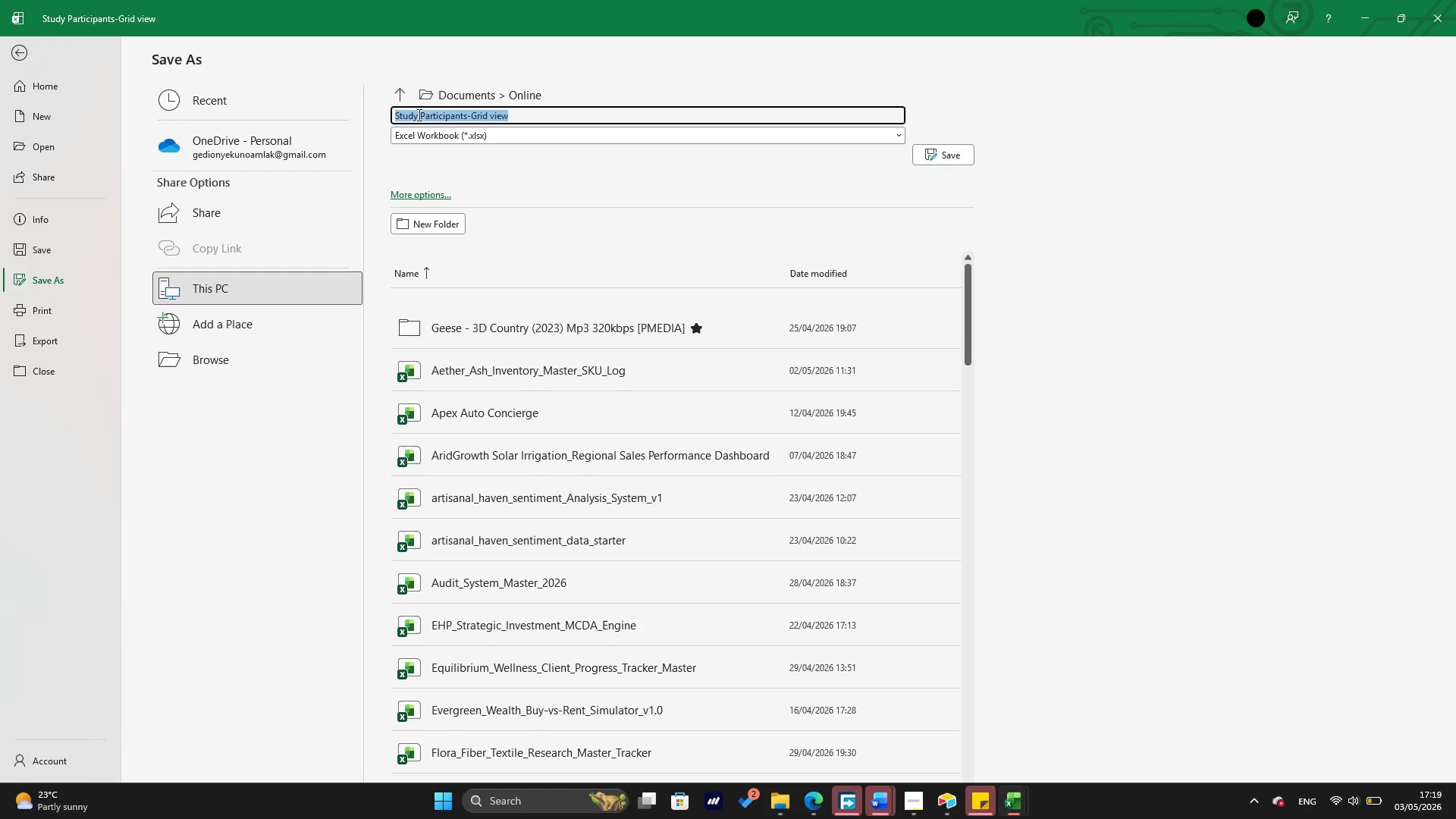 
left_click([419, 115])
 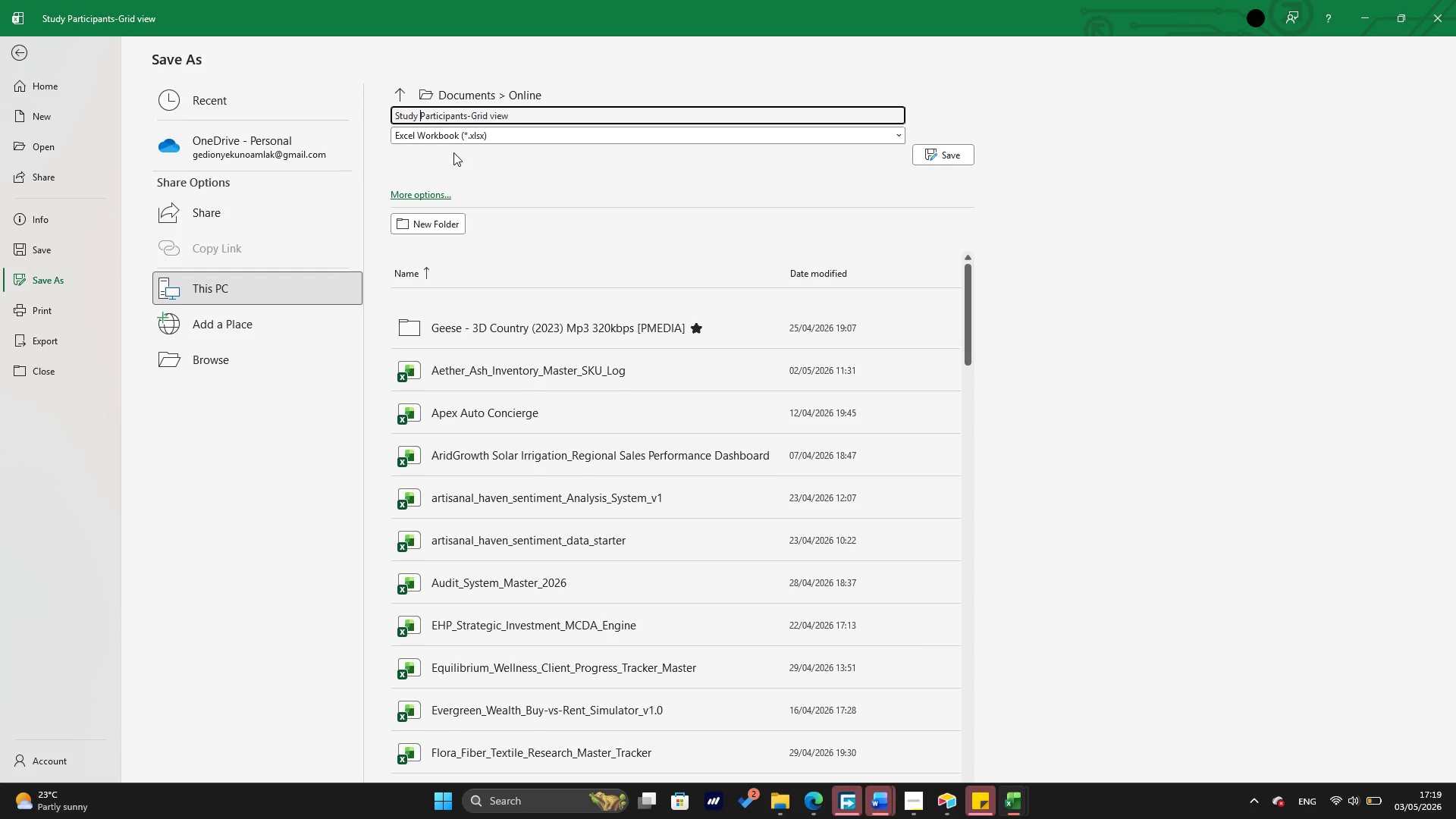 
key(Backspace)
 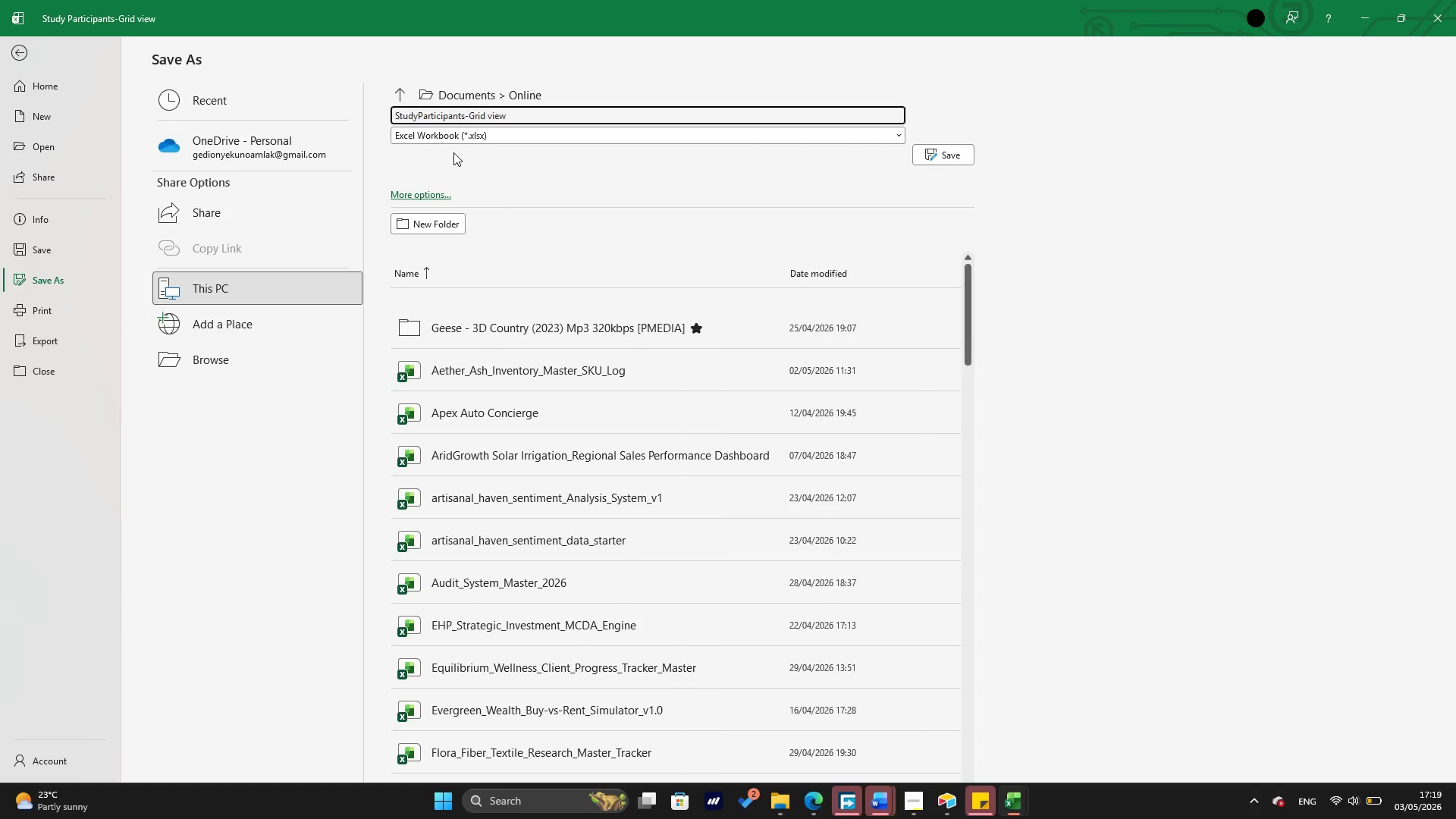 
key(Shift+Minus)
 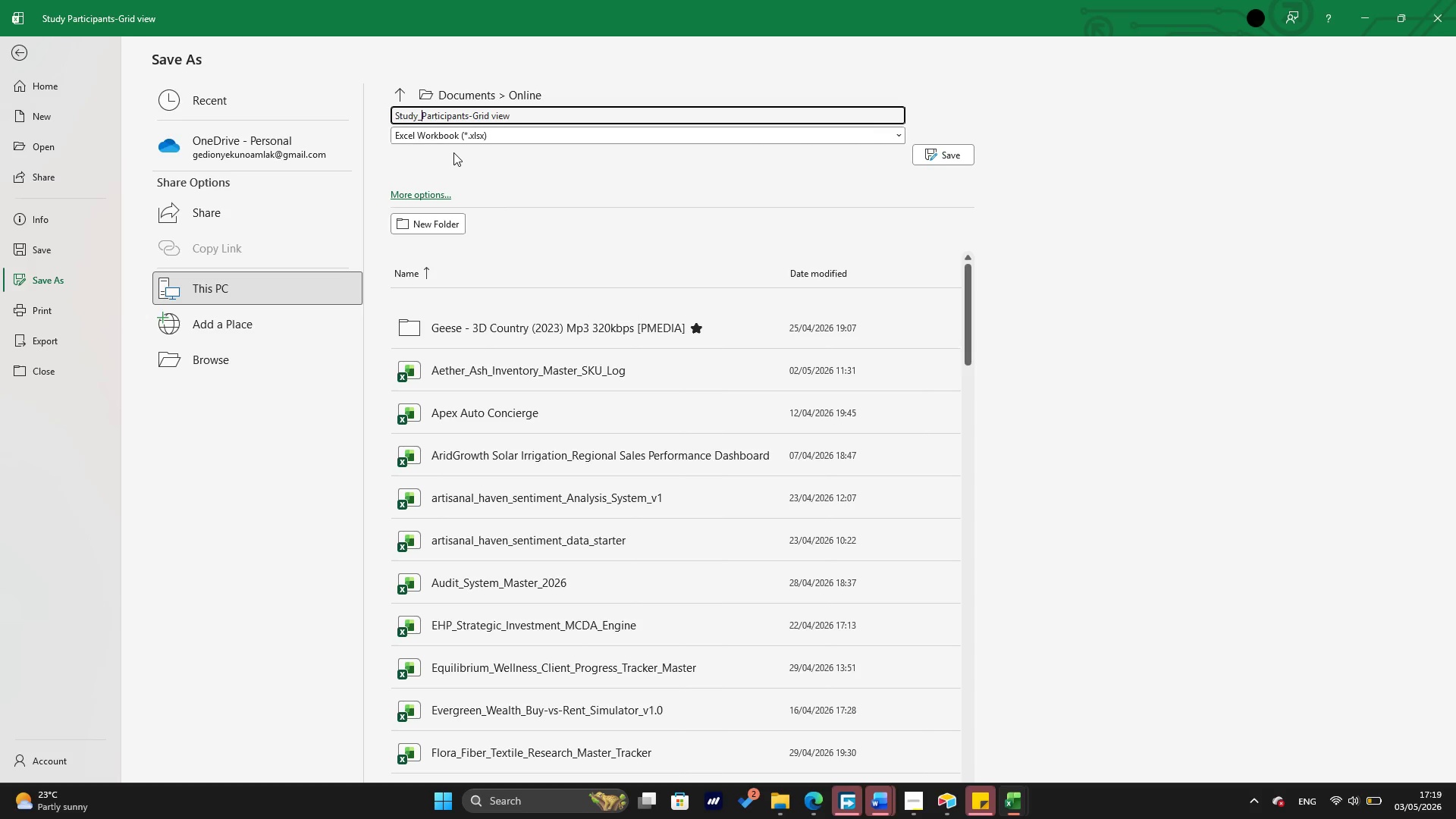 
key(ArrowRight)
 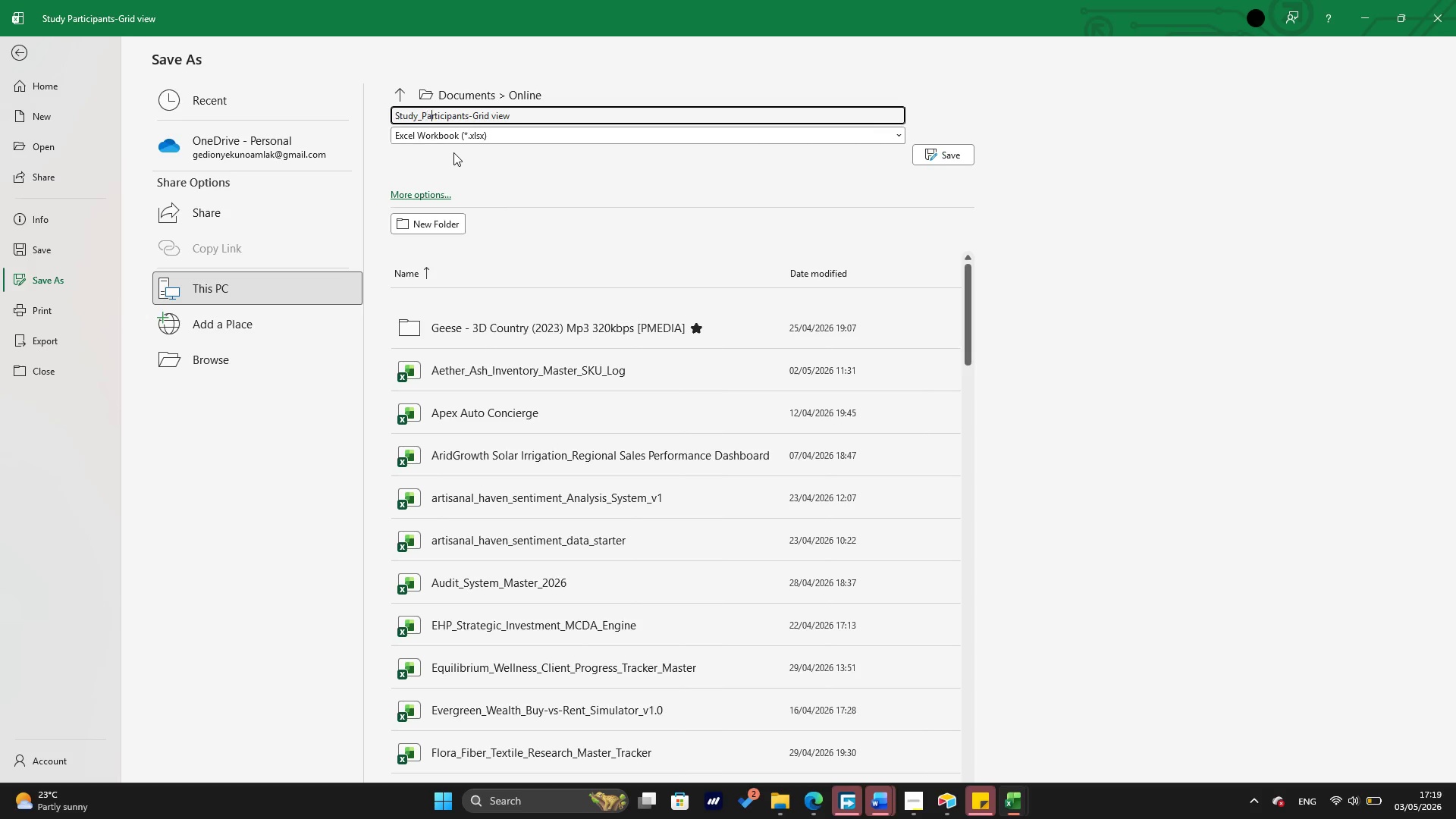 
key(ArrowRight)
 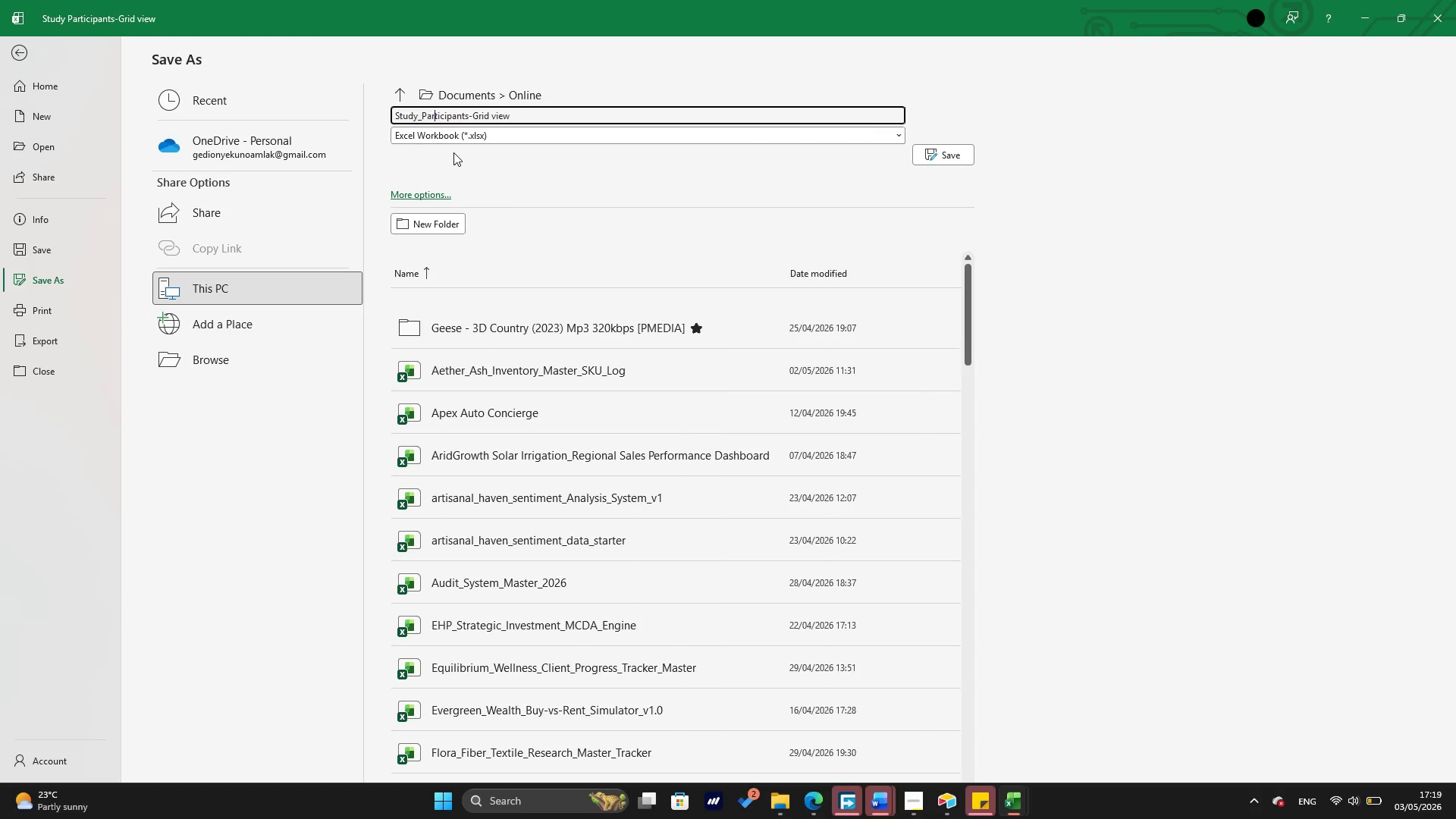 
key(ArrowRight)
 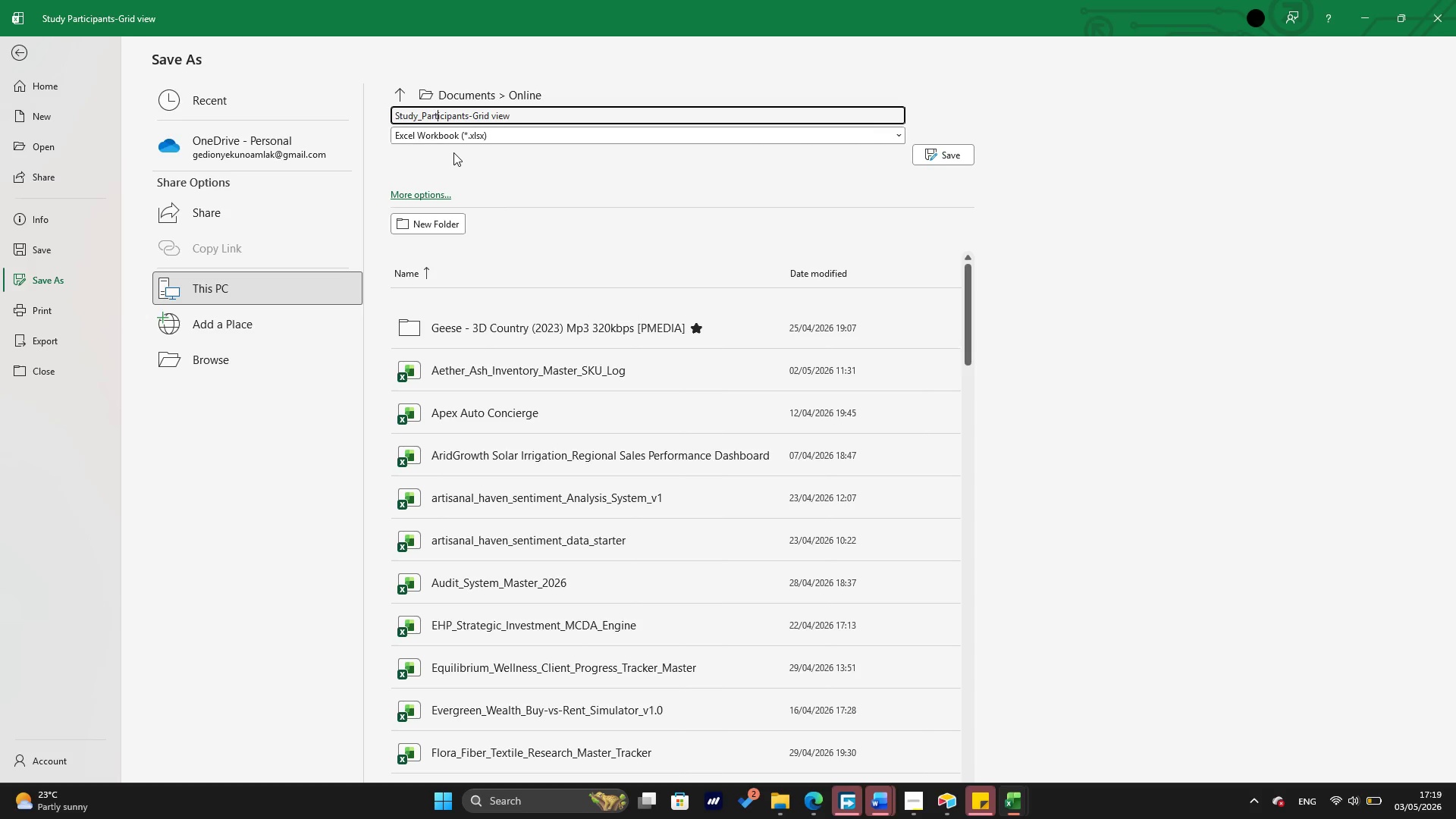 
key(ArrowRight)
 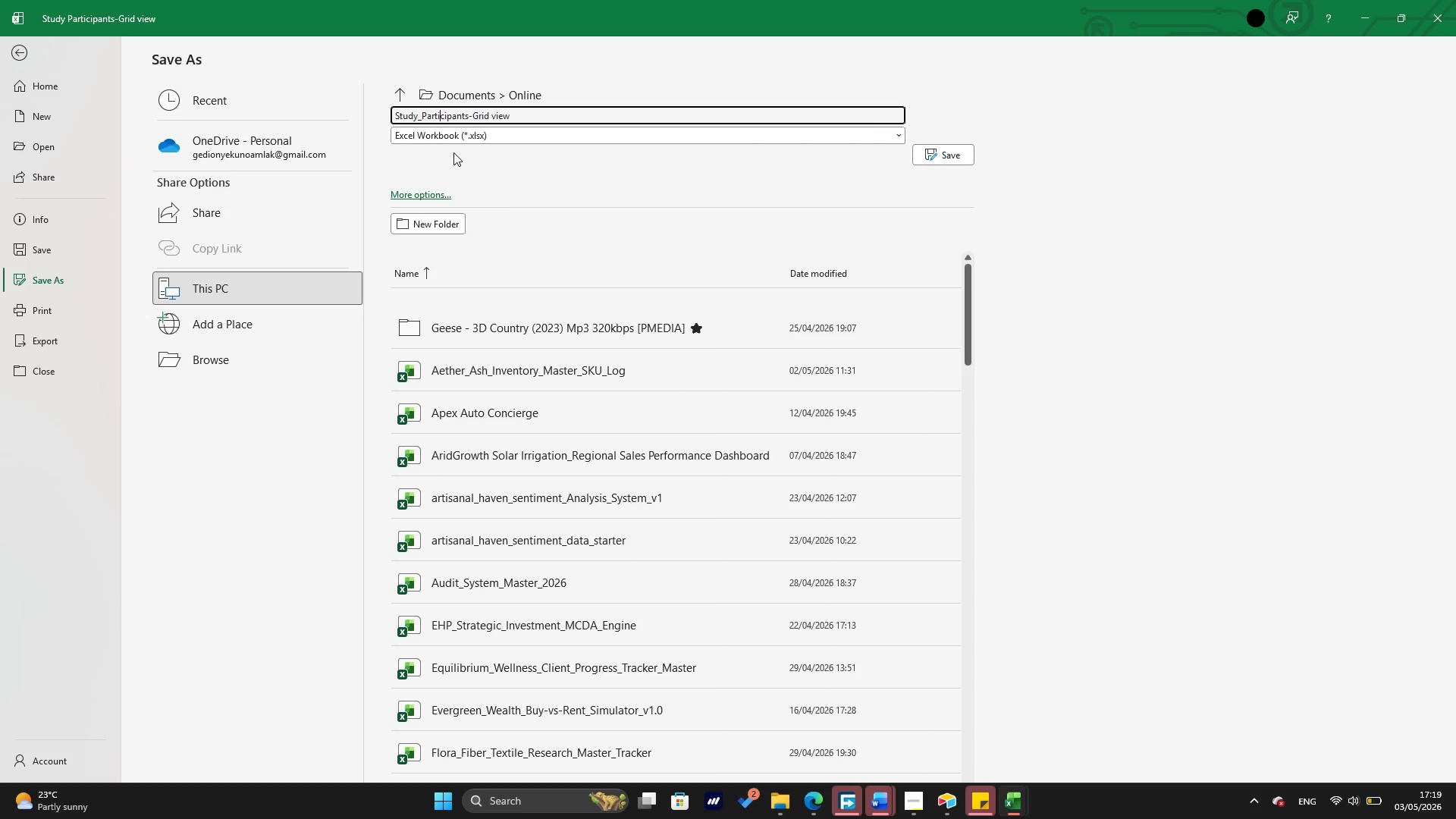 
key(ArrowRight)
 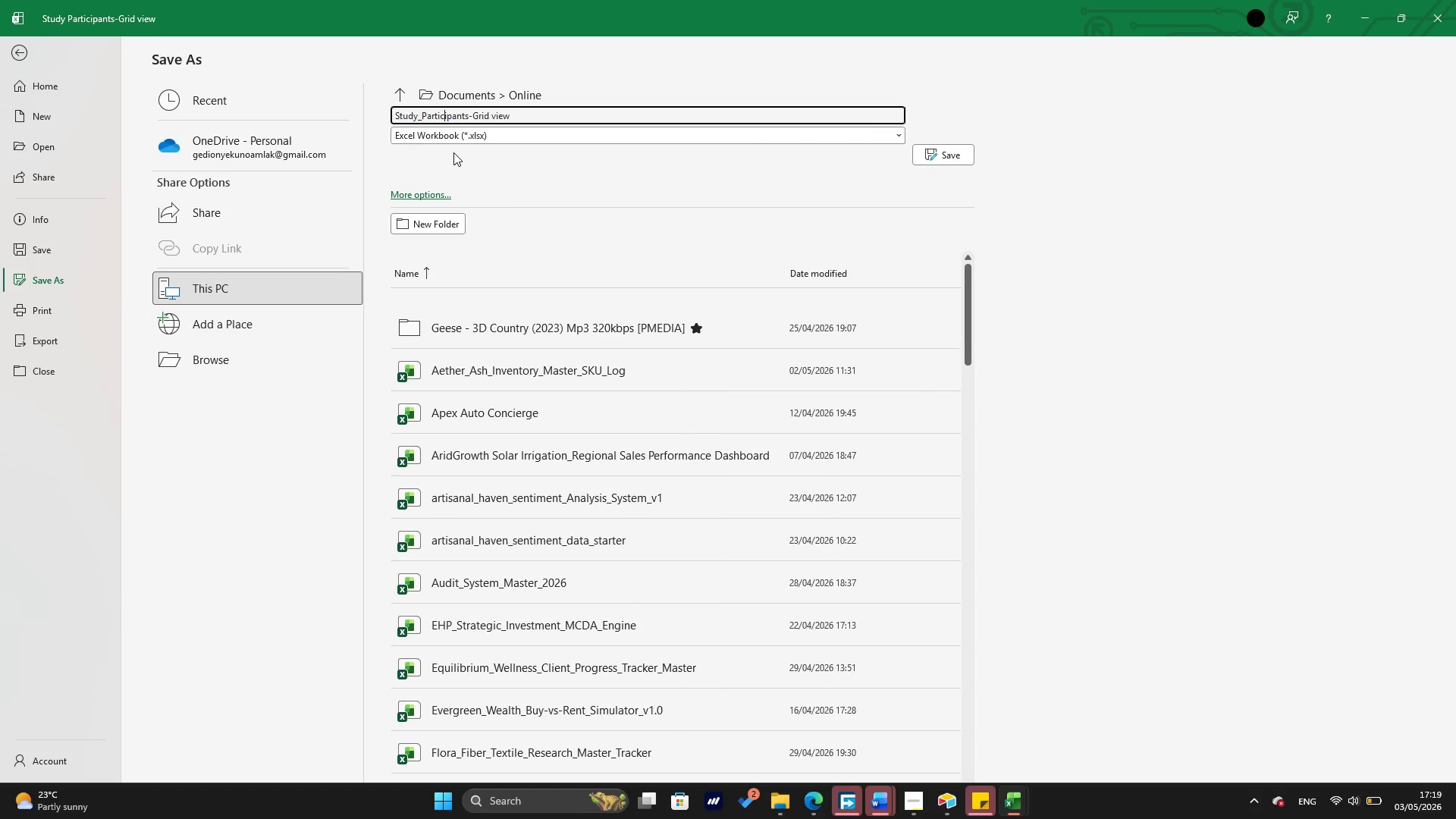 
key(ArrowRight)
 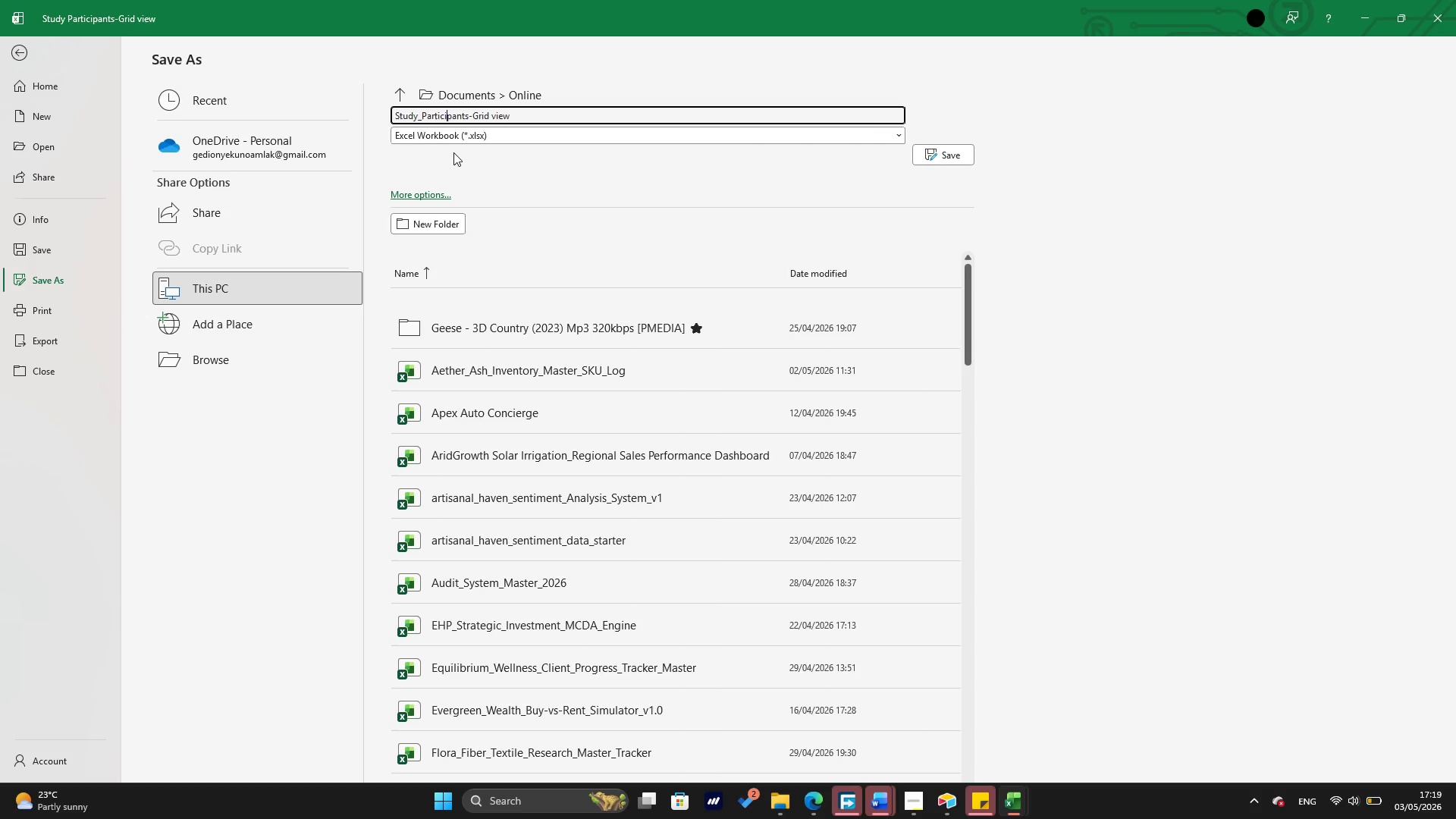 
key(ArrowRight)
 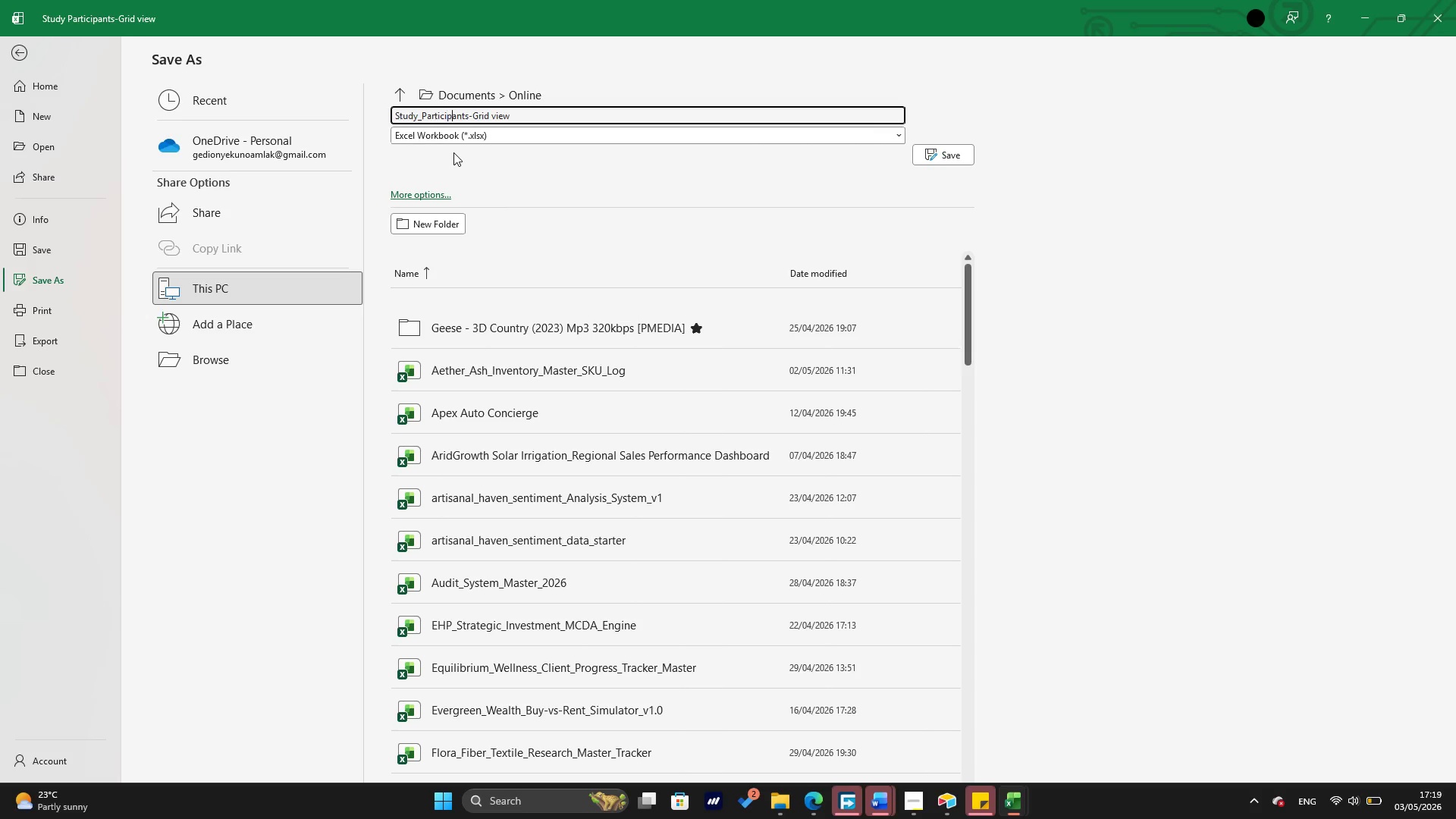 
key(ArrowRight)
 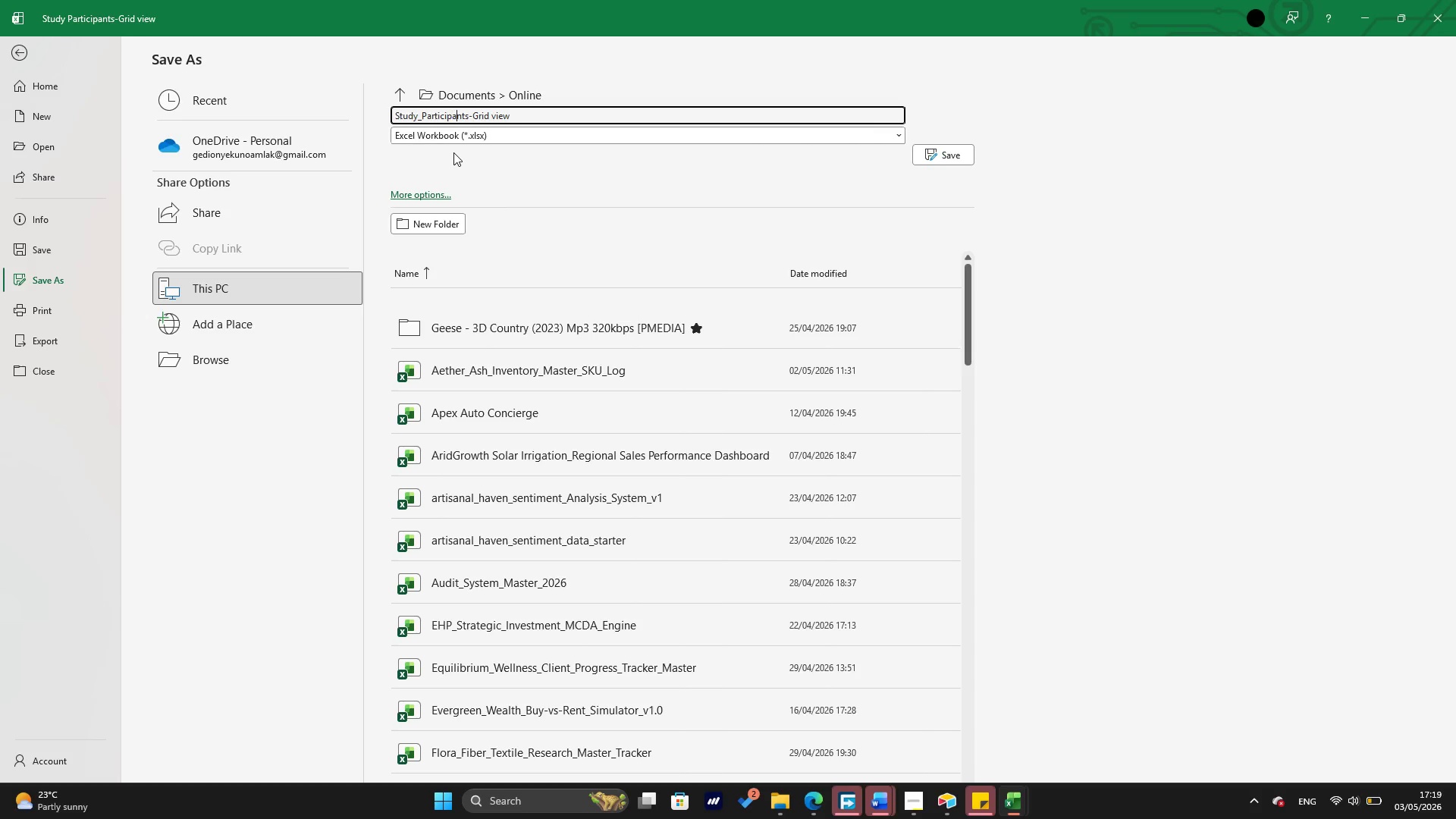 
key(ArrowRight)
 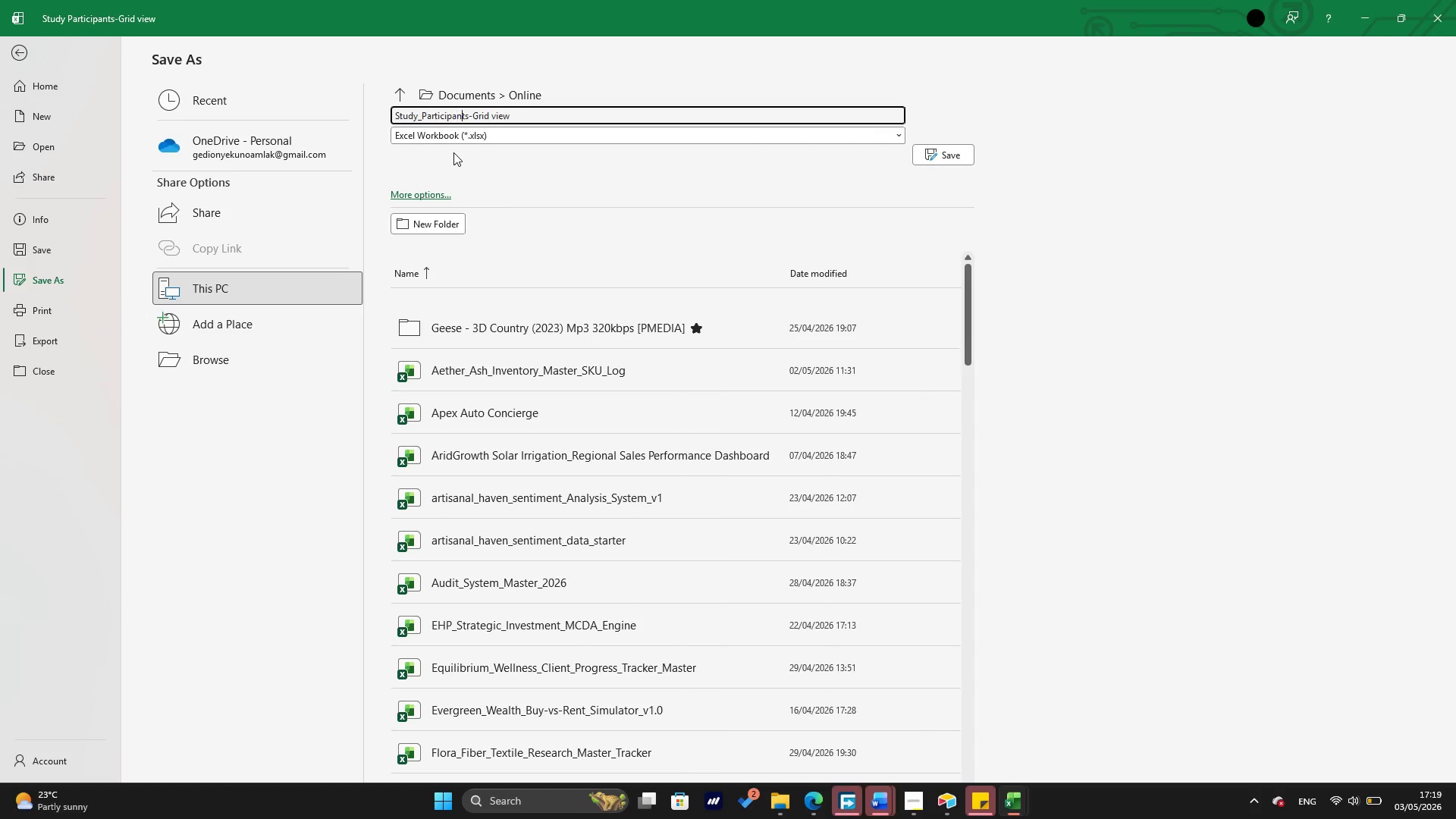 
key(ArrowRight)
 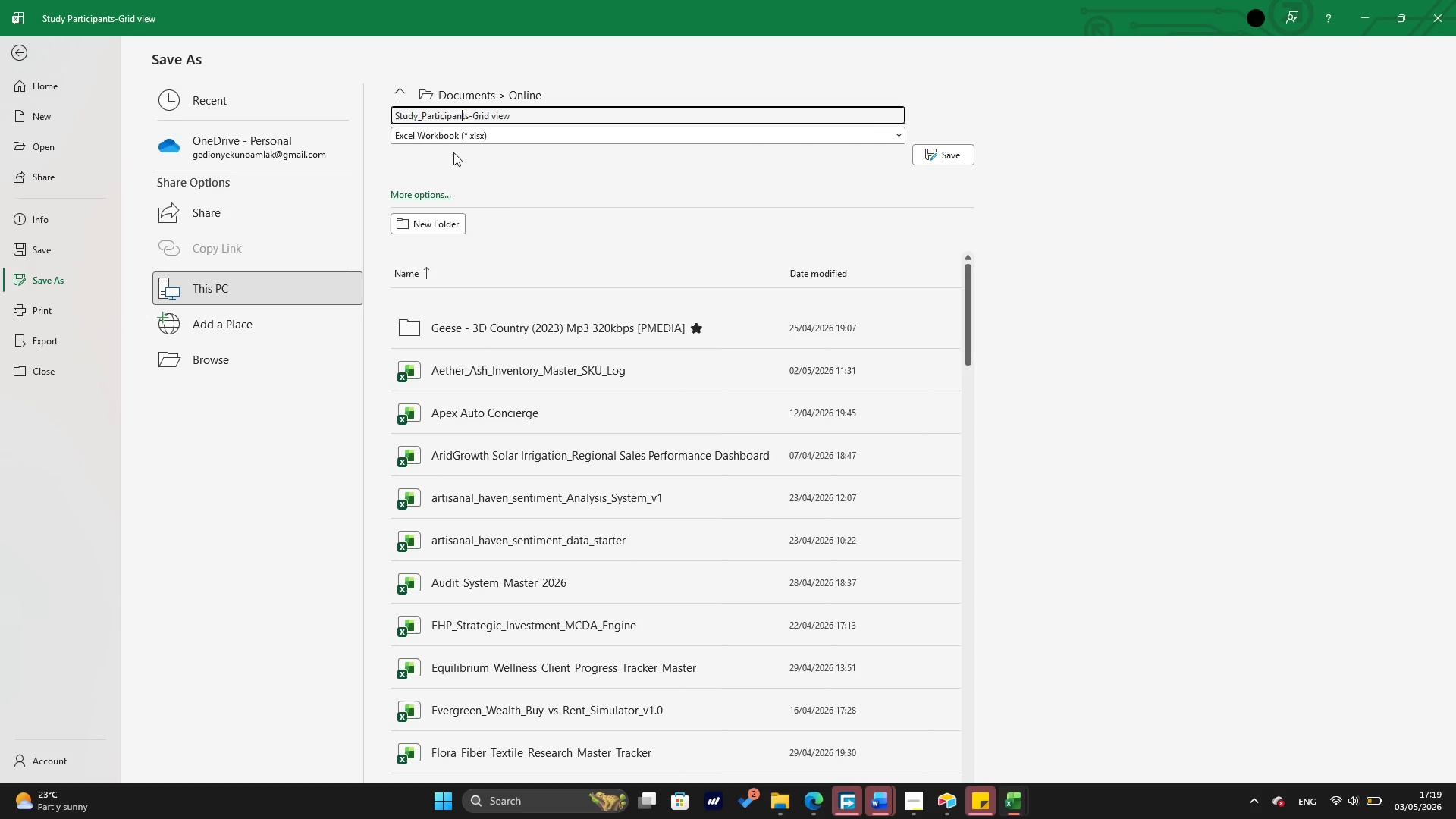 
key(ArrowRight)
 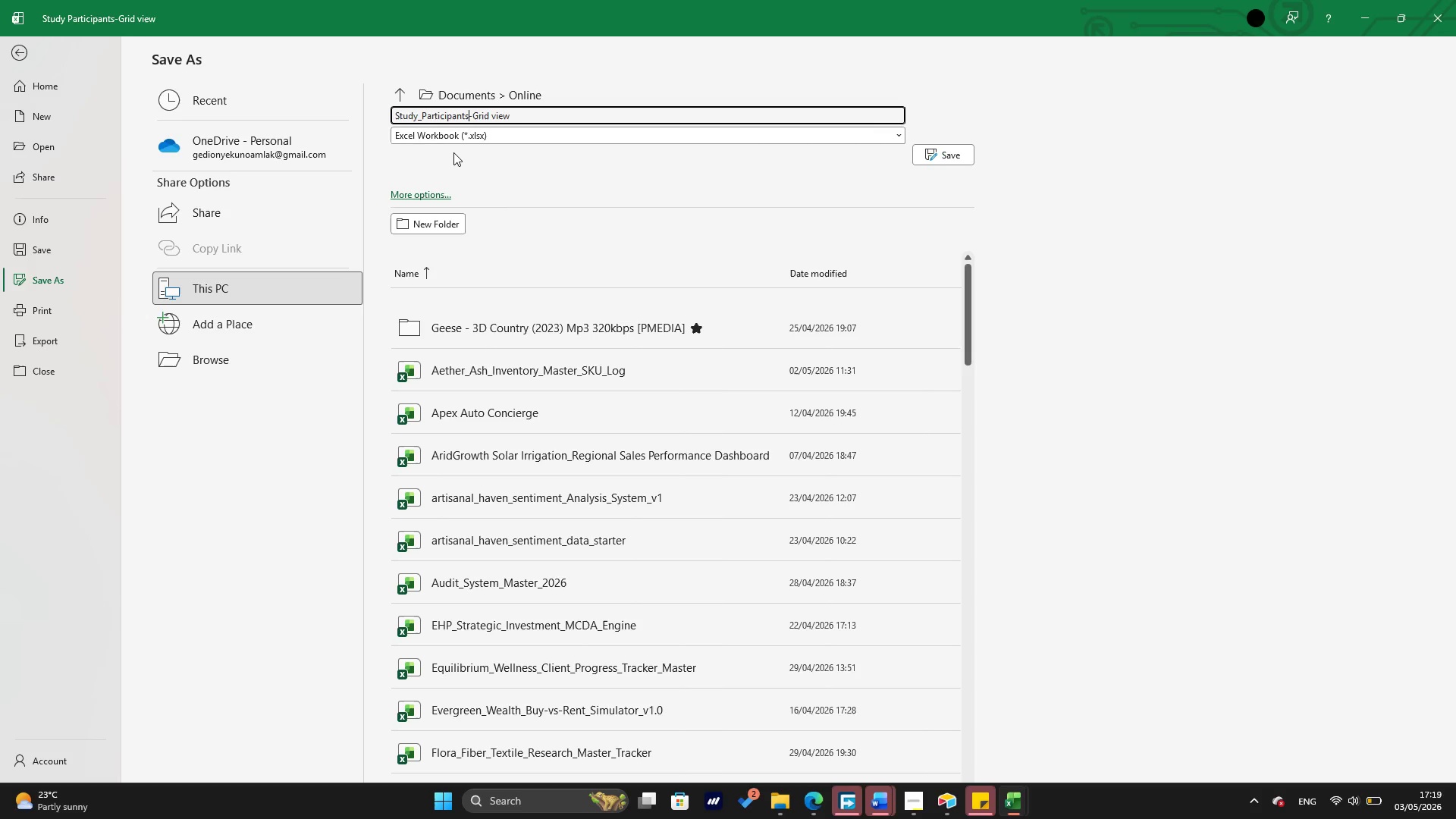 
key(ArrowRight)
 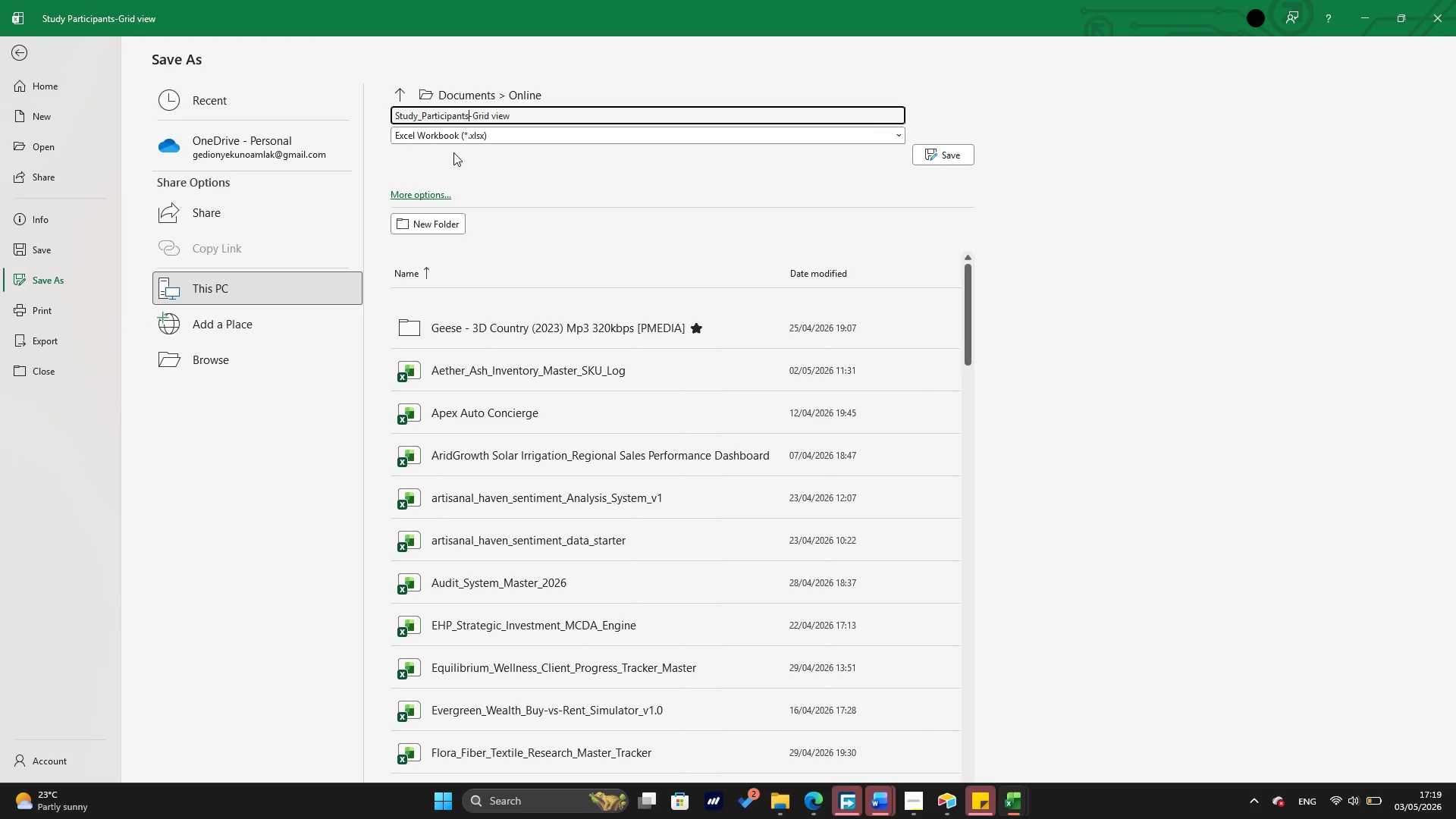 
key(Shift+Minus)
 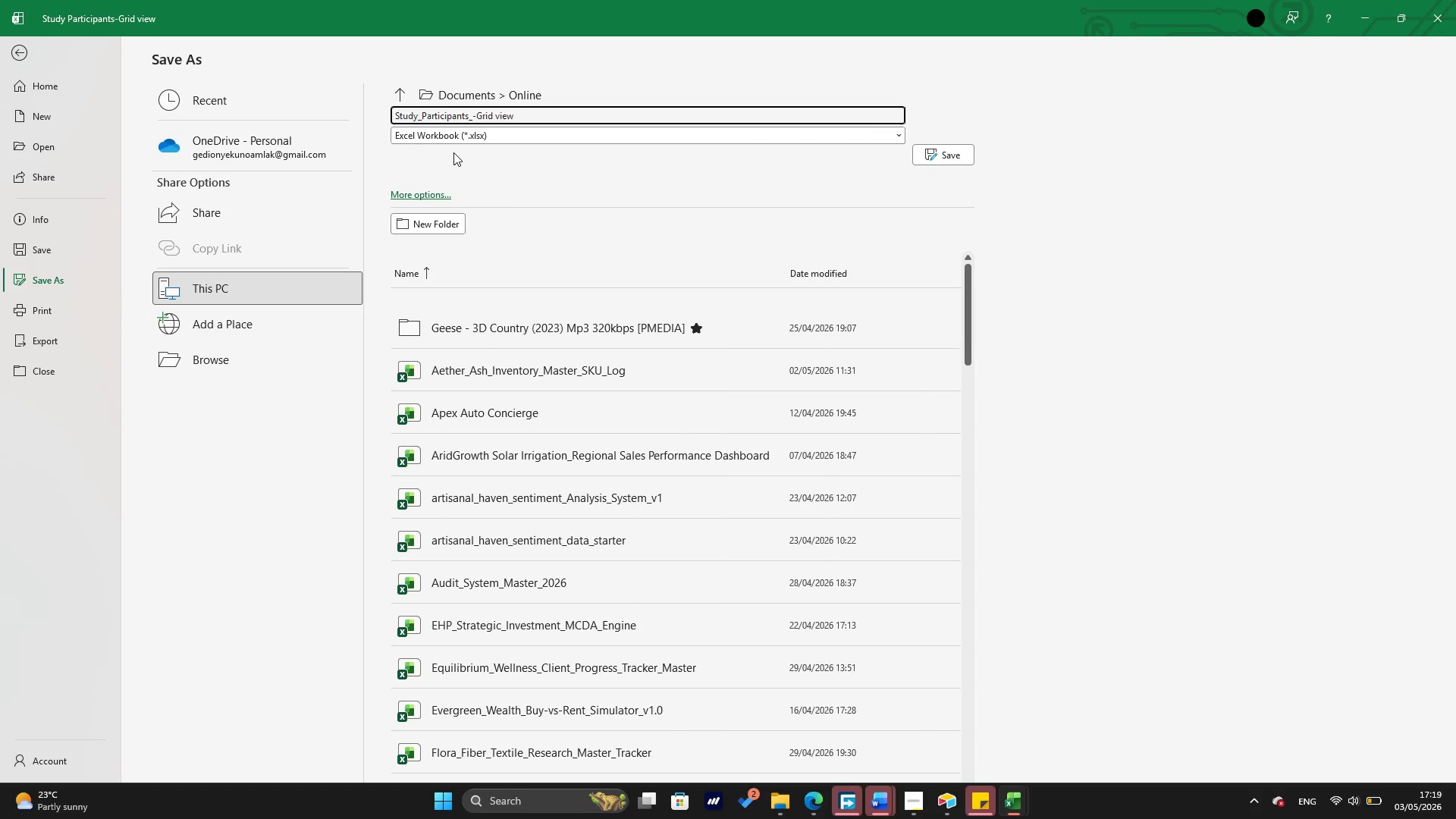 
key(ArrowRight)
 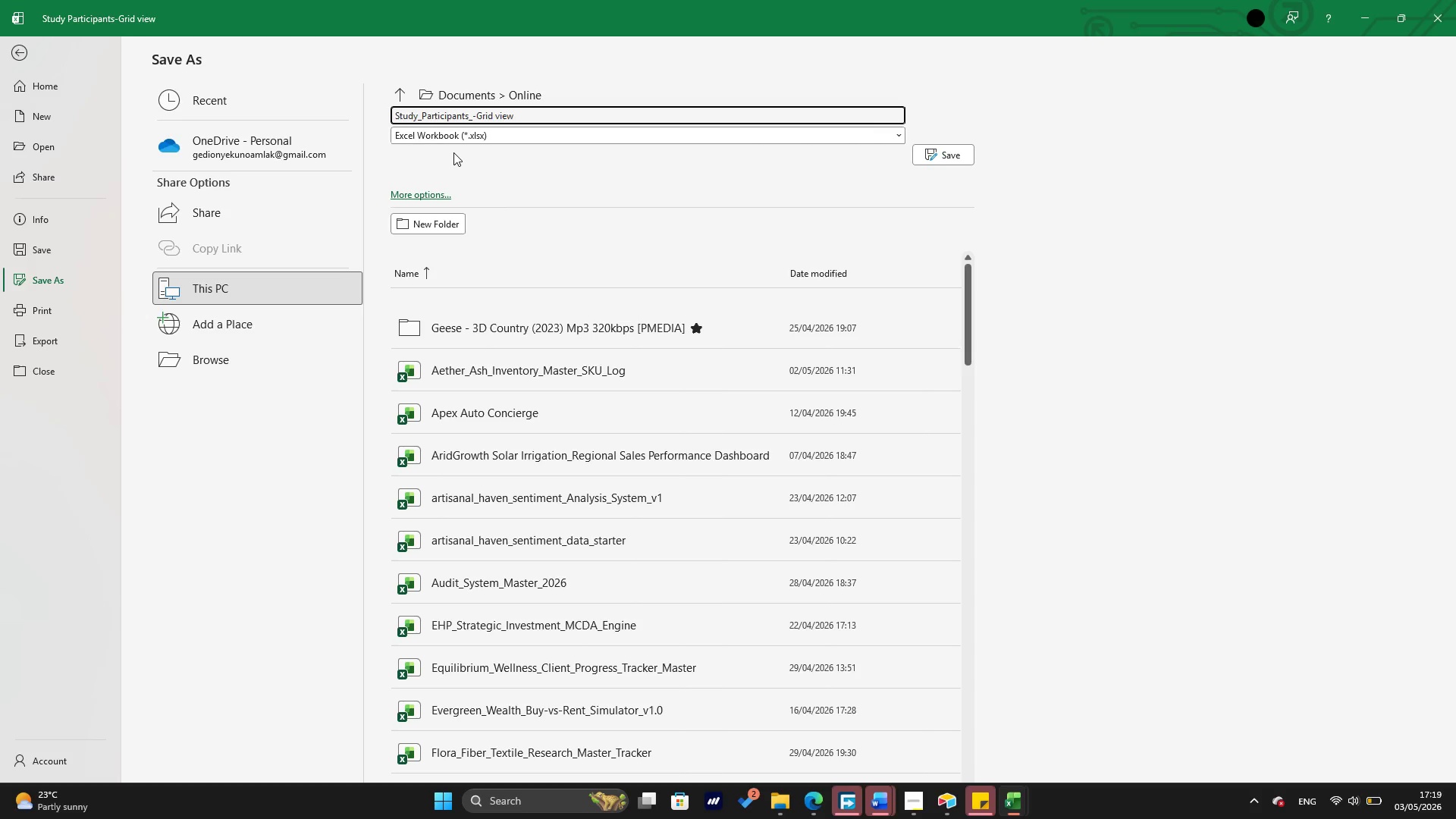 
key(Shift+Minus)
 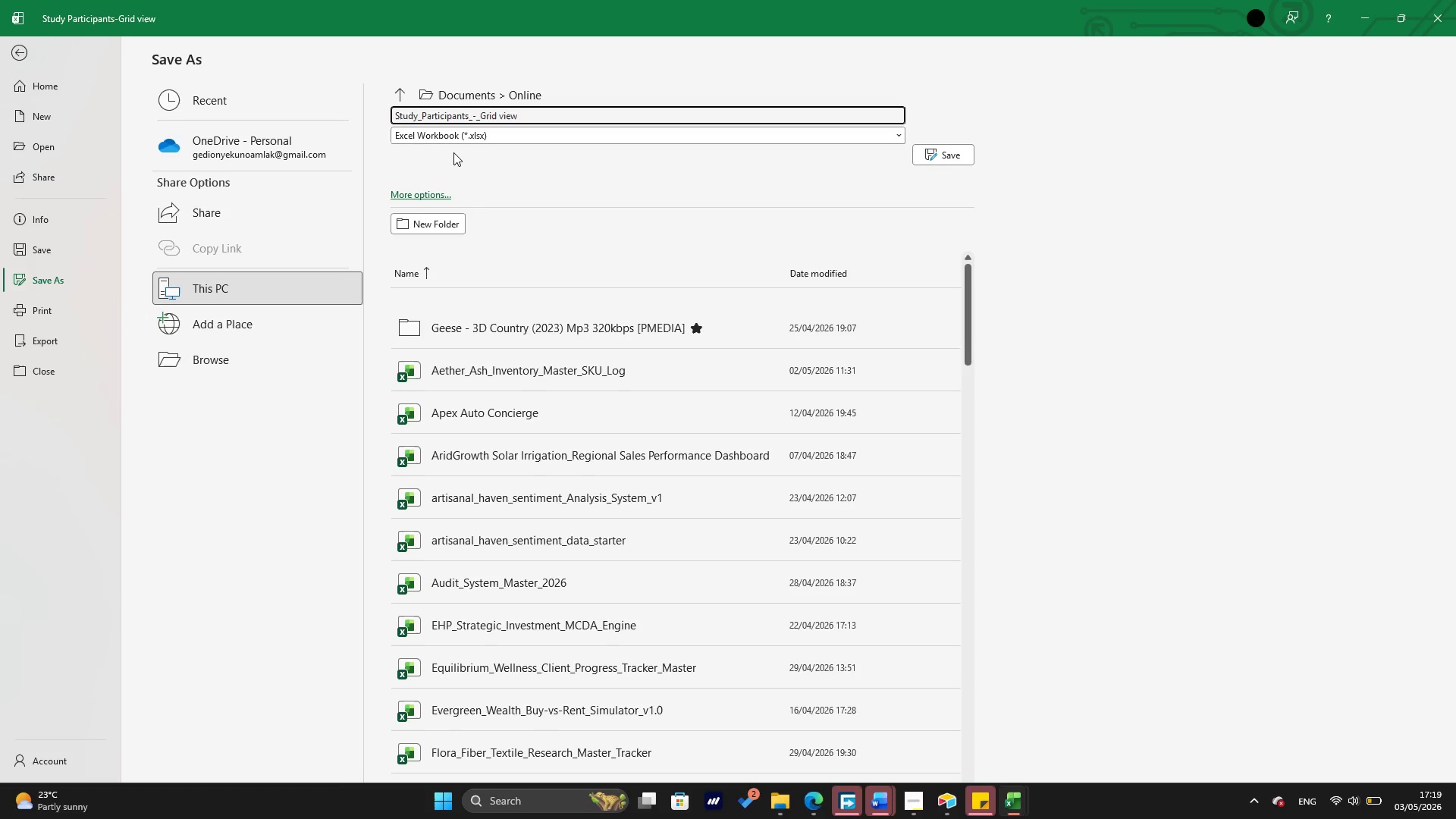 
key(ArrowRight)
 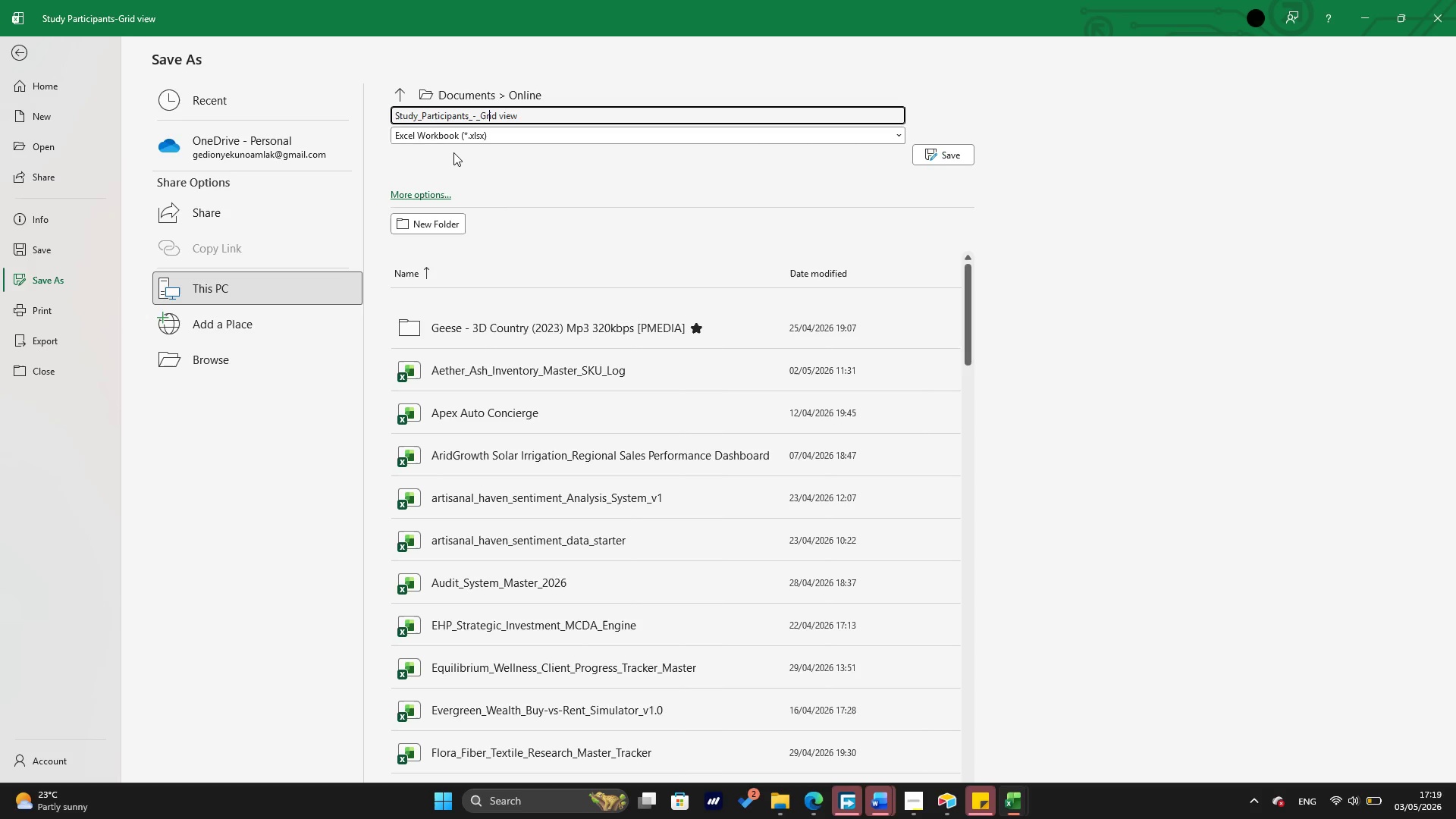 
key(ArrowRight)
 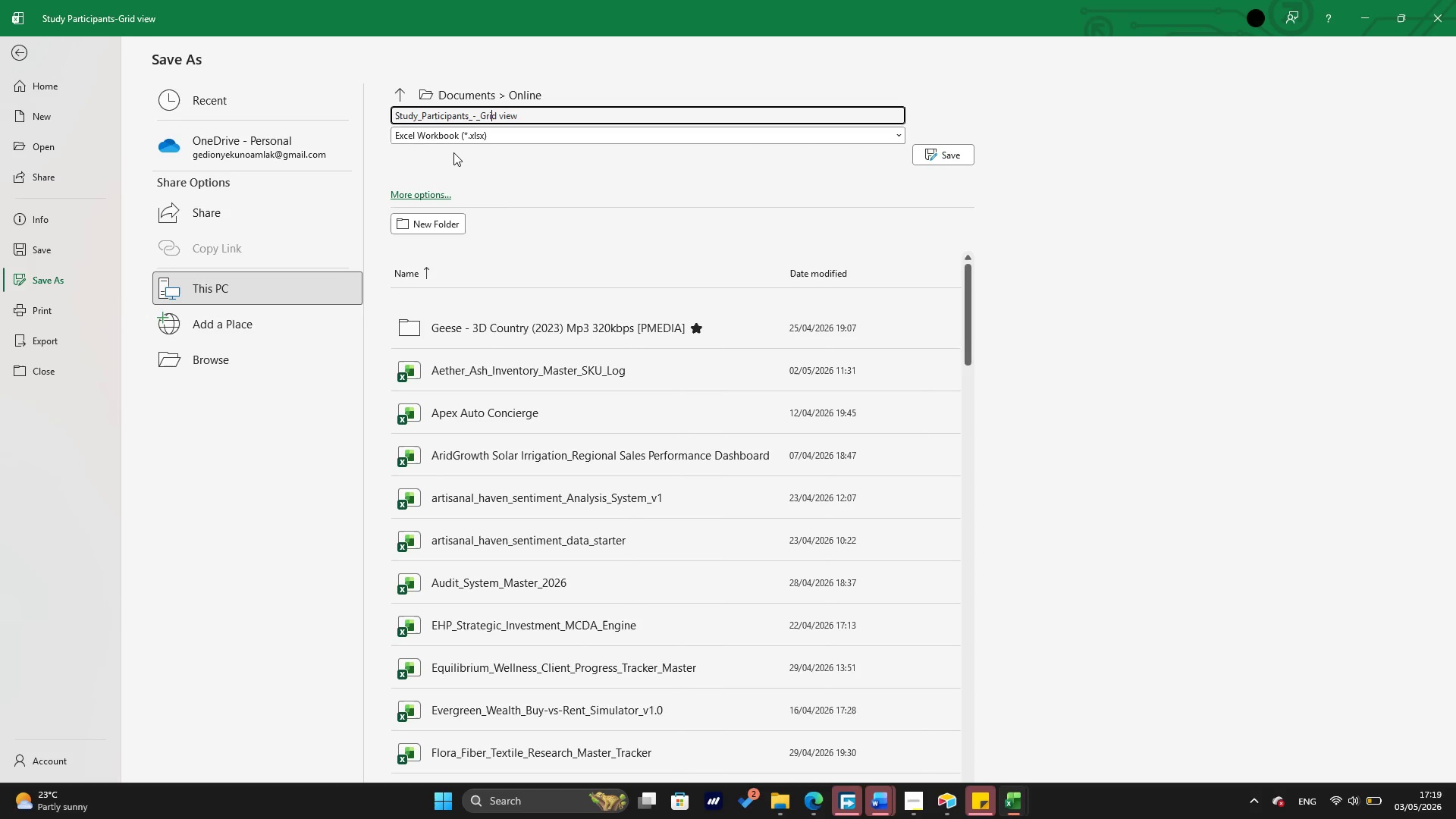 
key(ArrowRight)
 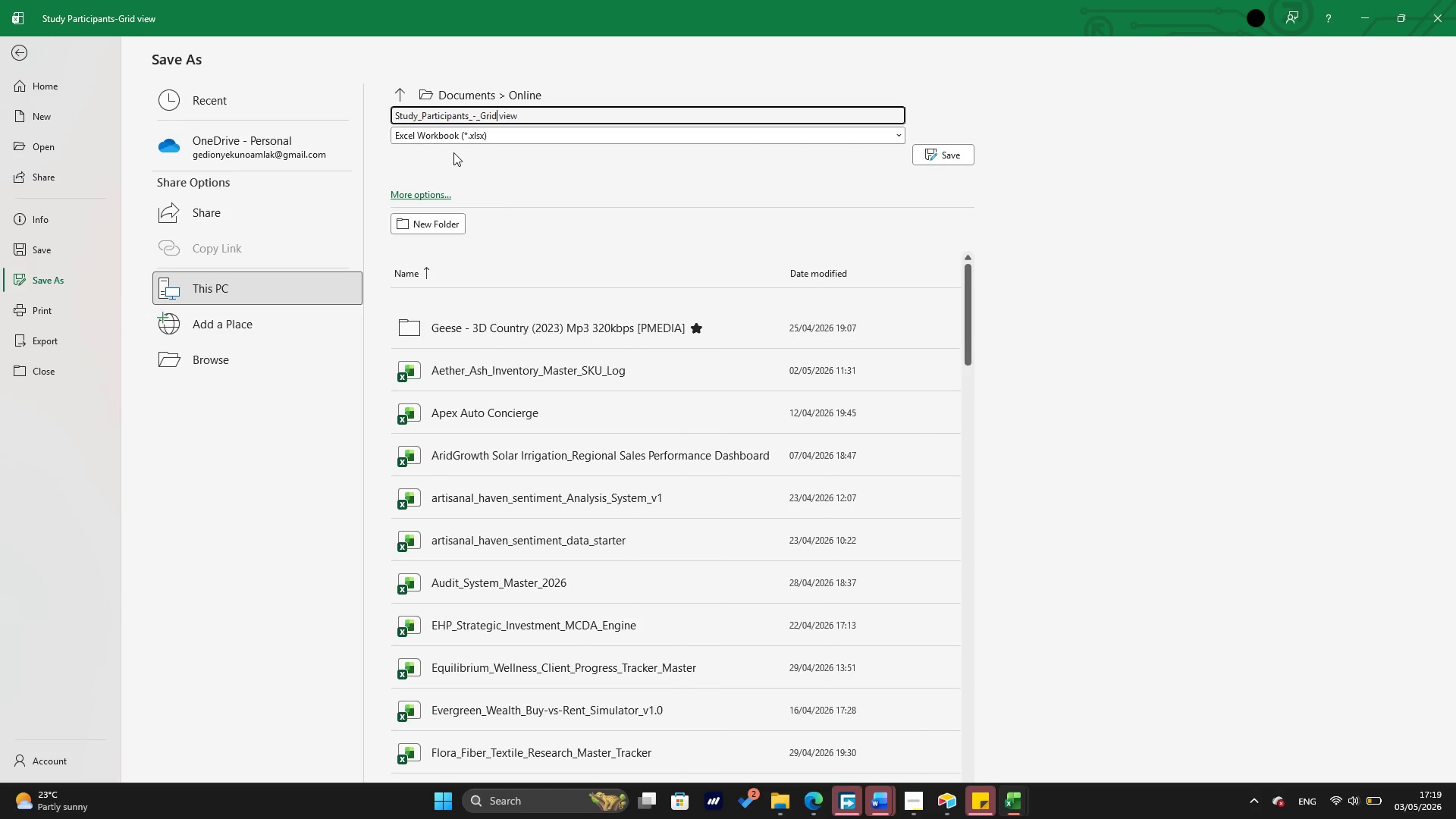 
key(ArrowRight)
 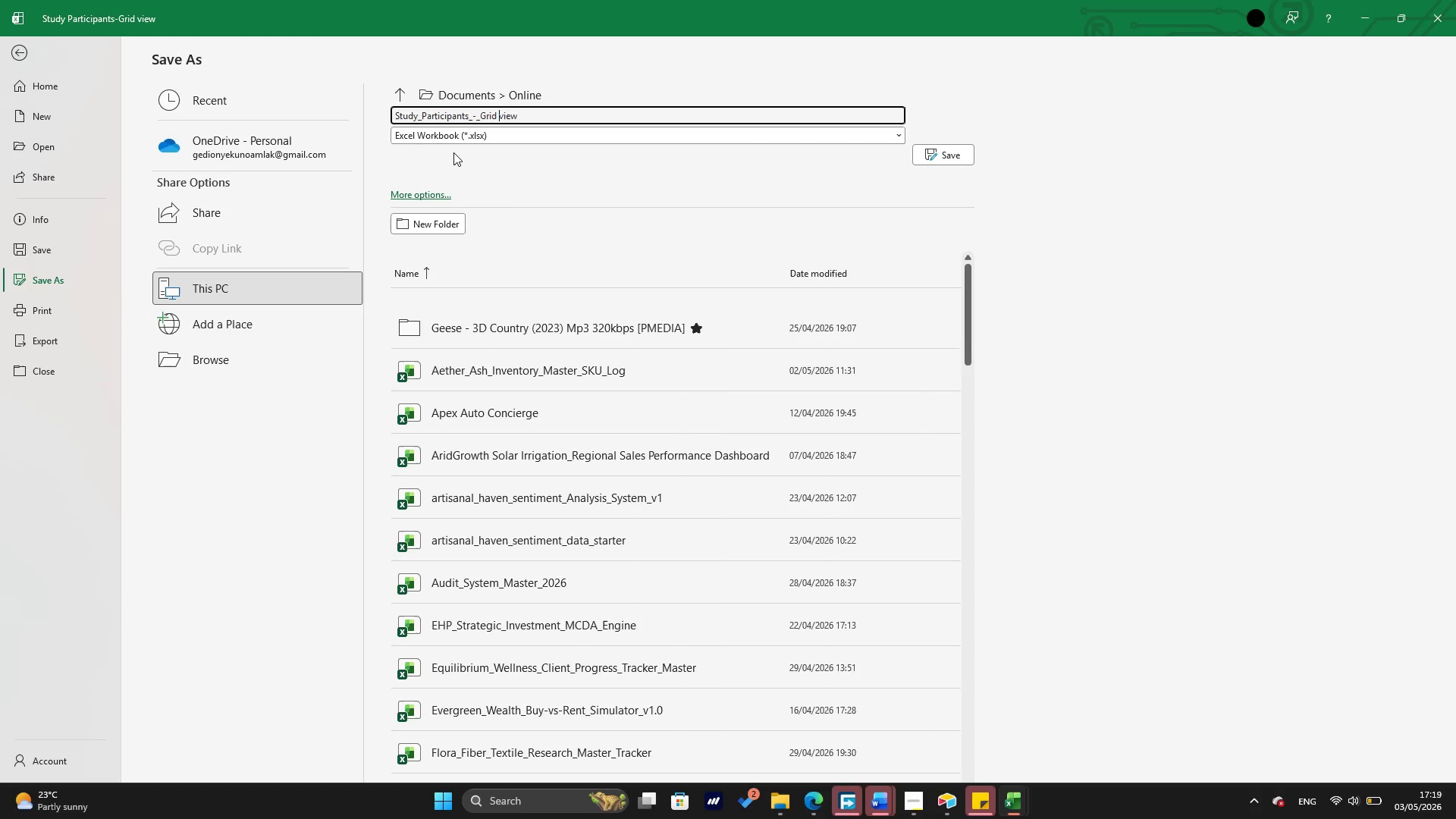 
hold_key(key=ArrowRight, duration=4.5)
 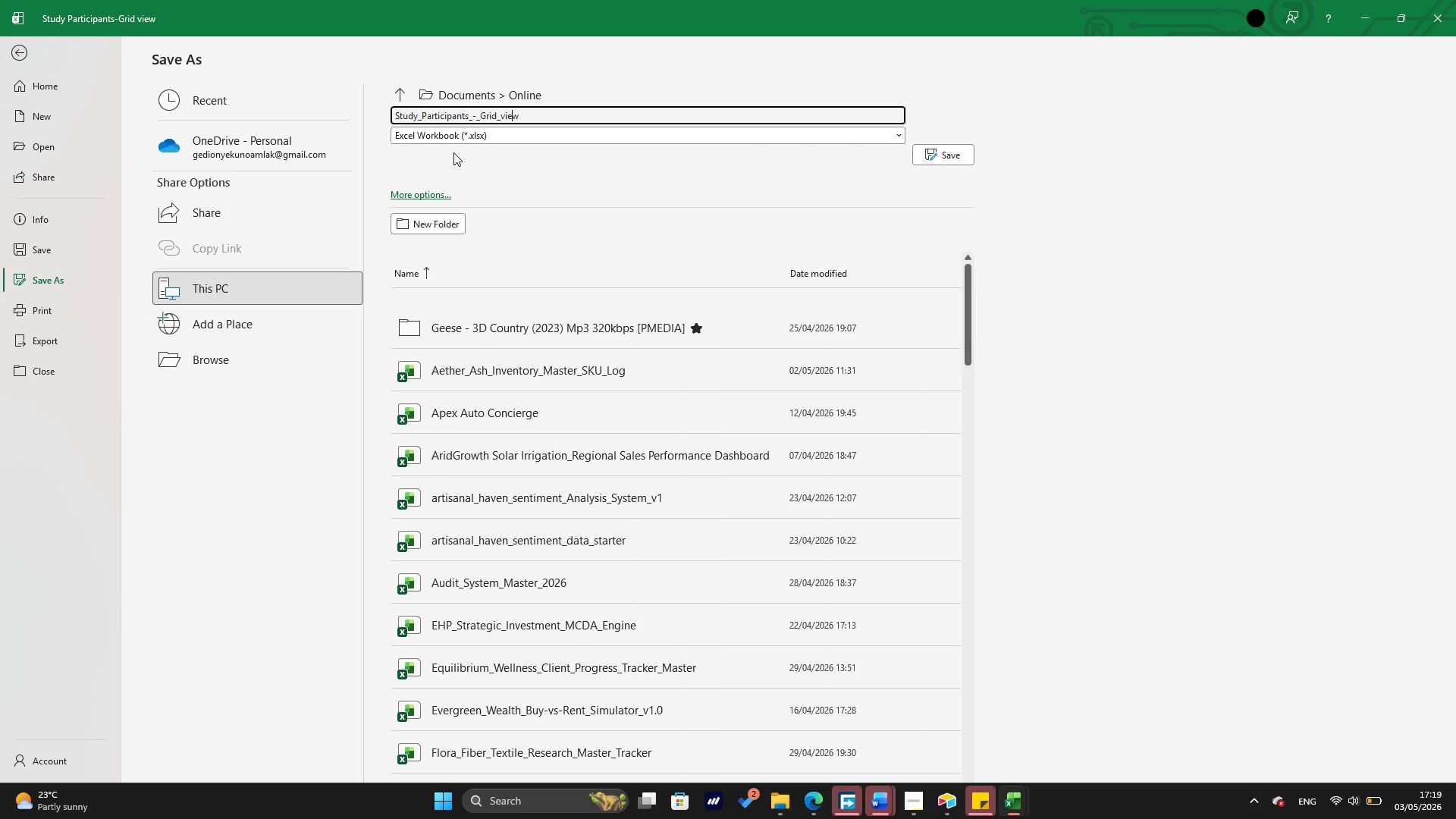 
key(Backspace)
 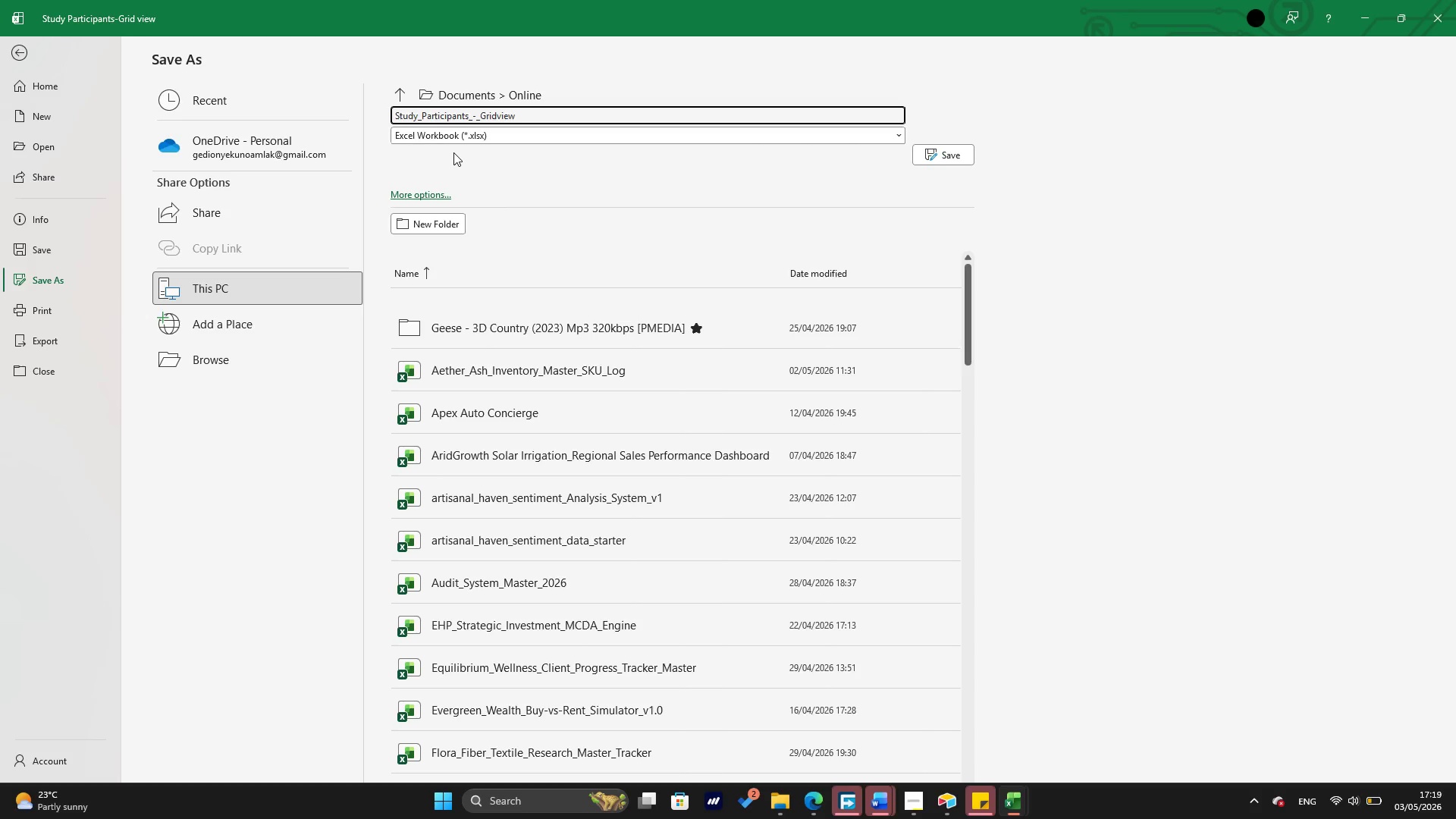 
key(Shift+Minus)
 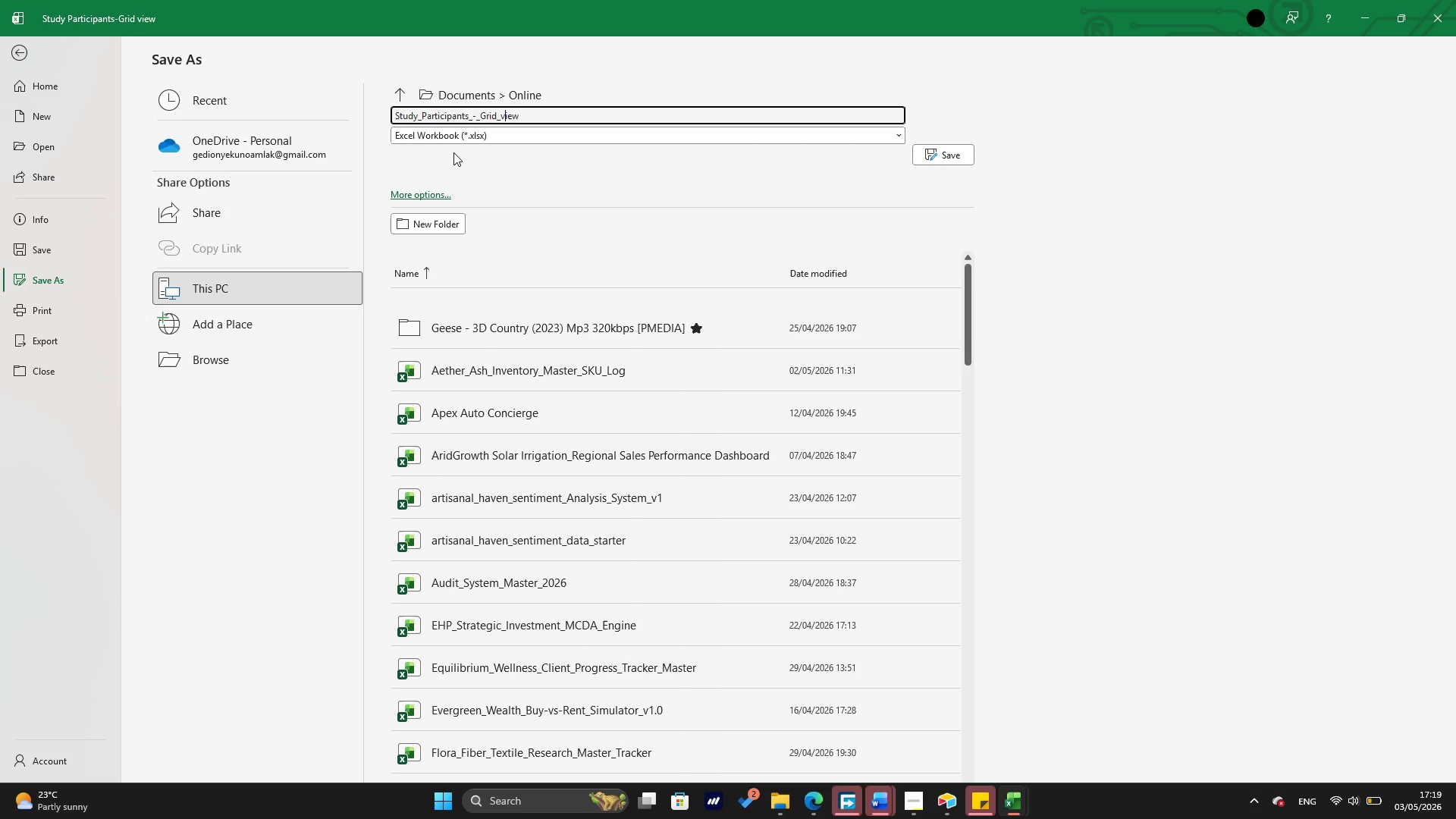 
key(ArrowRight)
 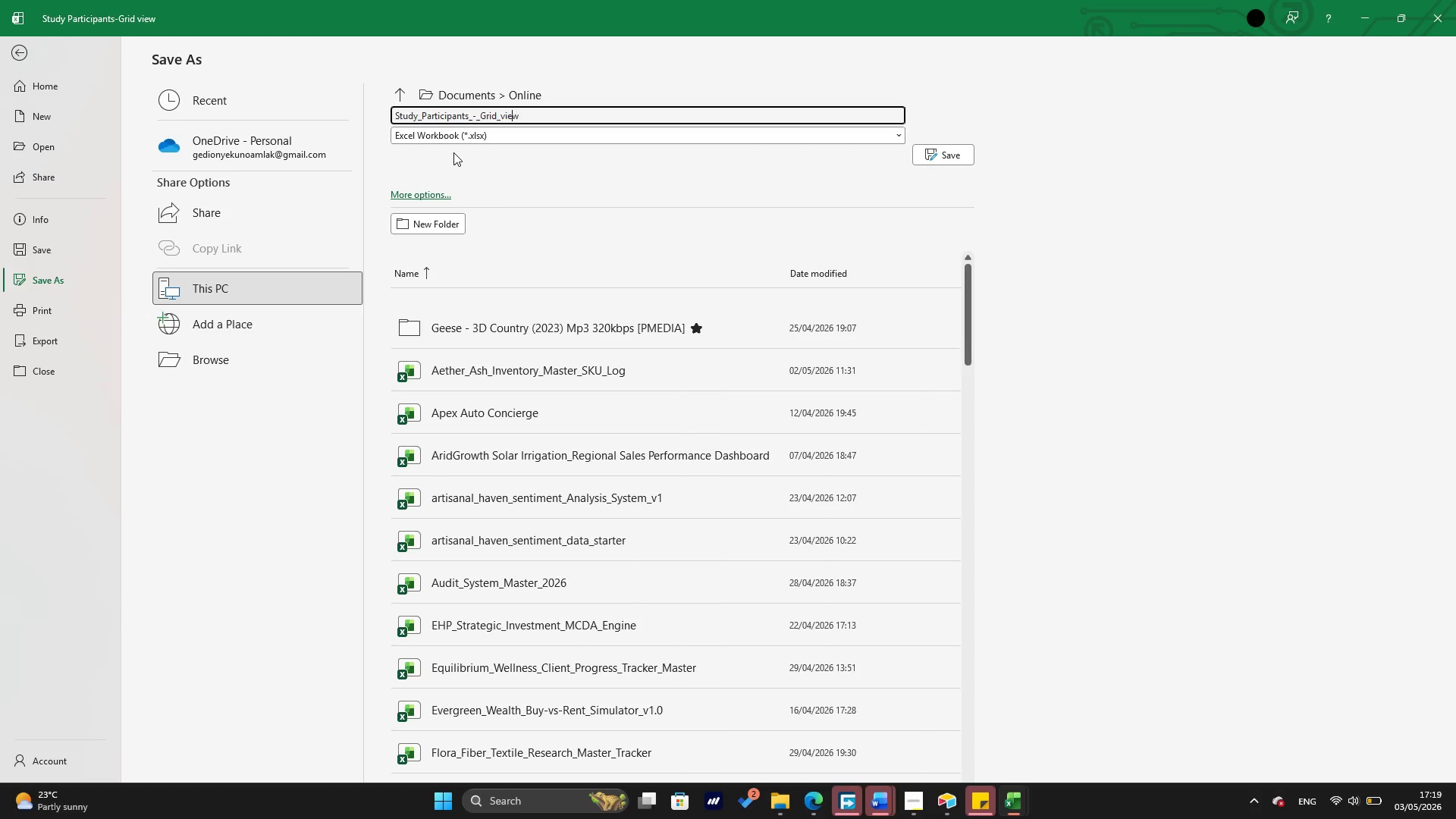 
key(ArrowRight)
 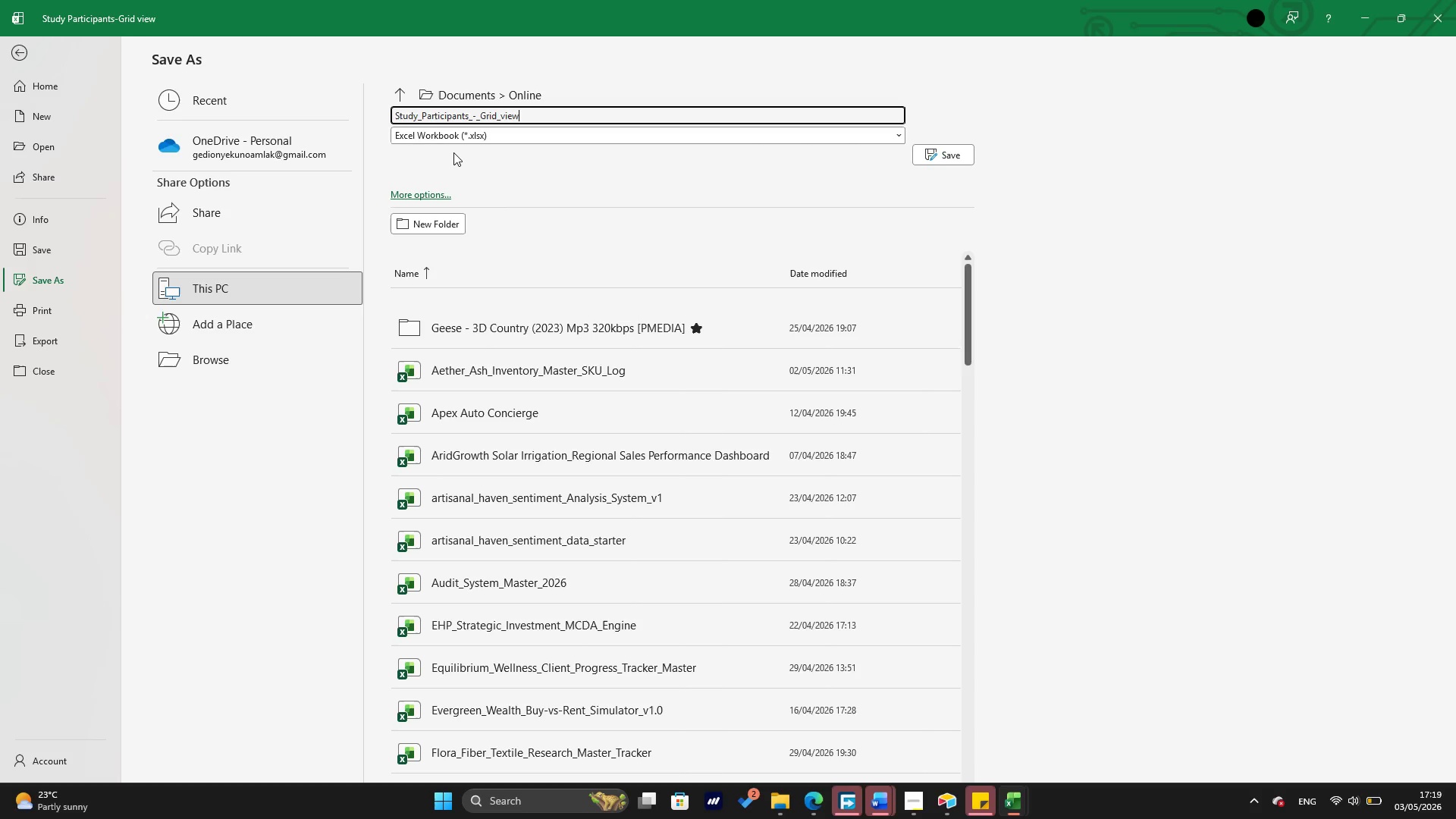 
key(ArrowRight)
 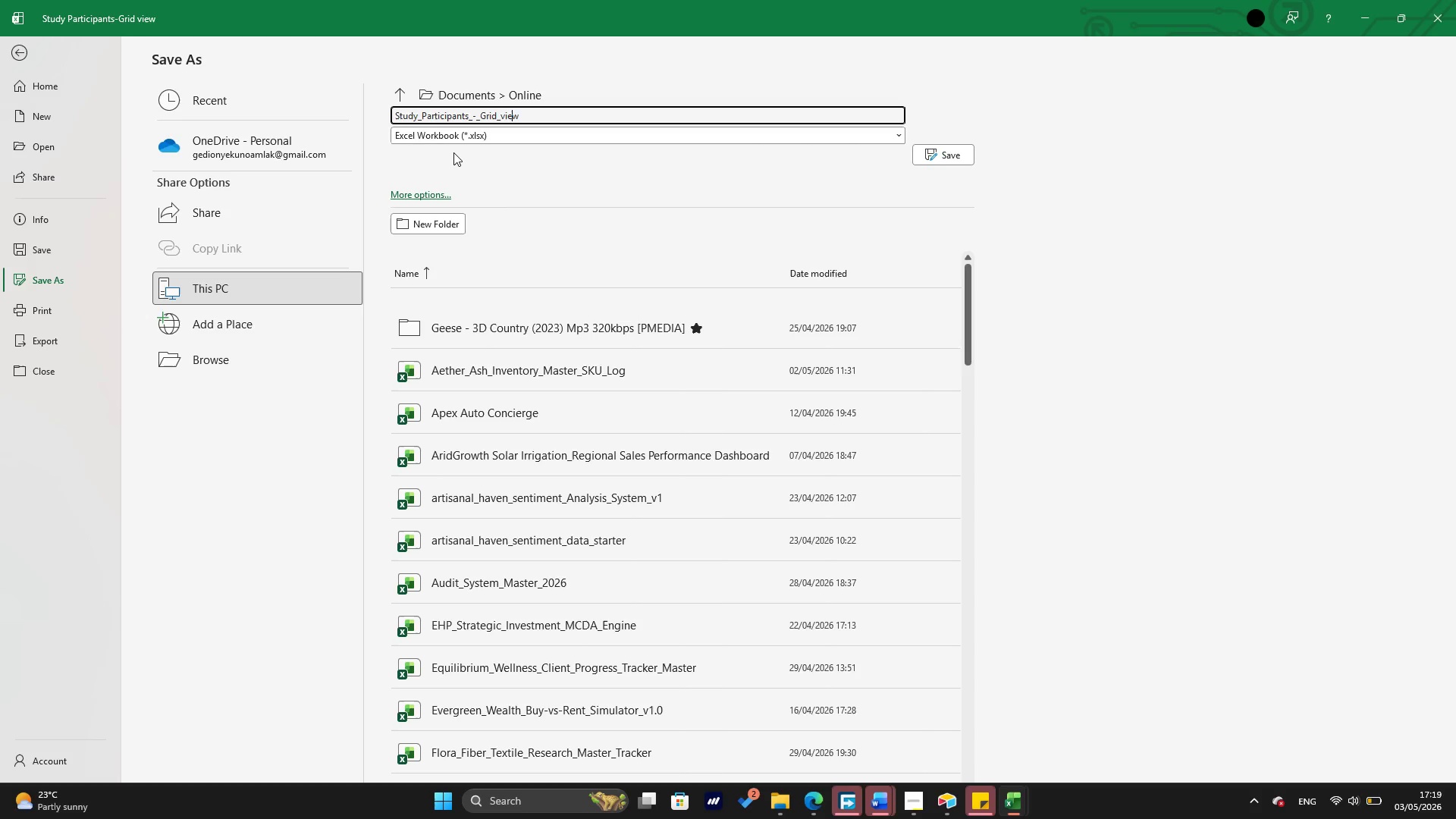 
key(ArrowLeft)
 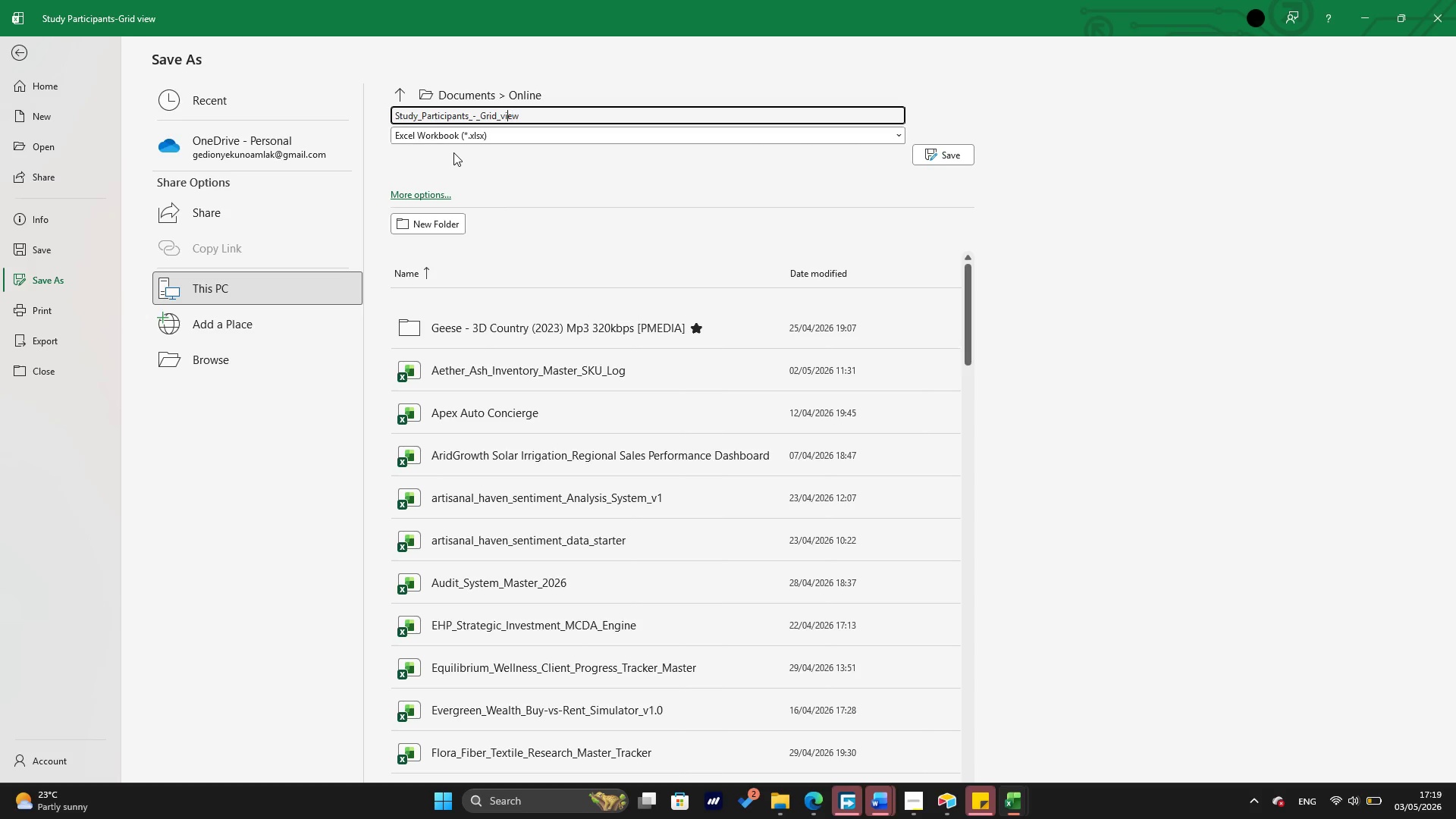 
key(ArrowLeft)
 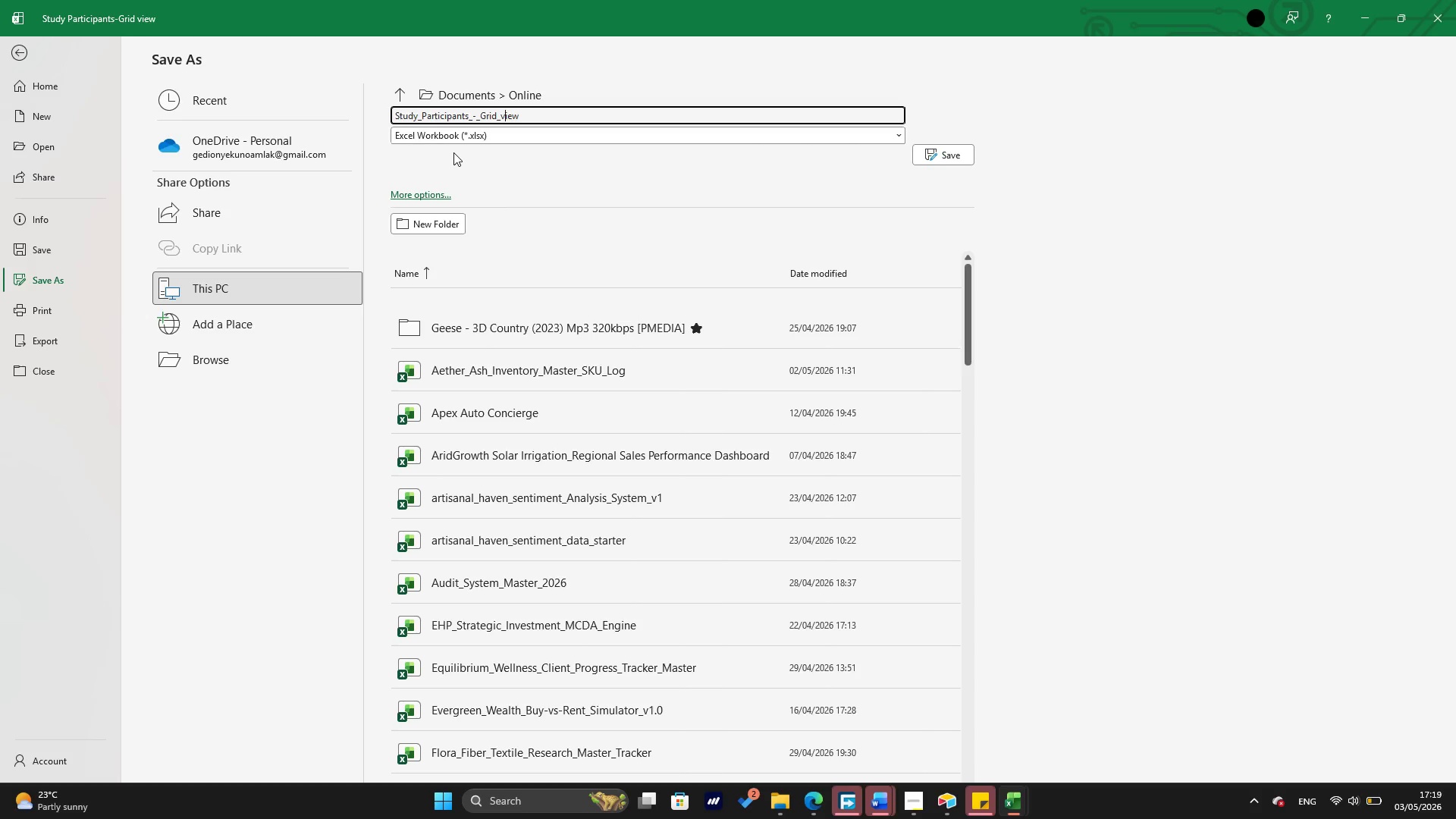 
key(ArrowLeft)
 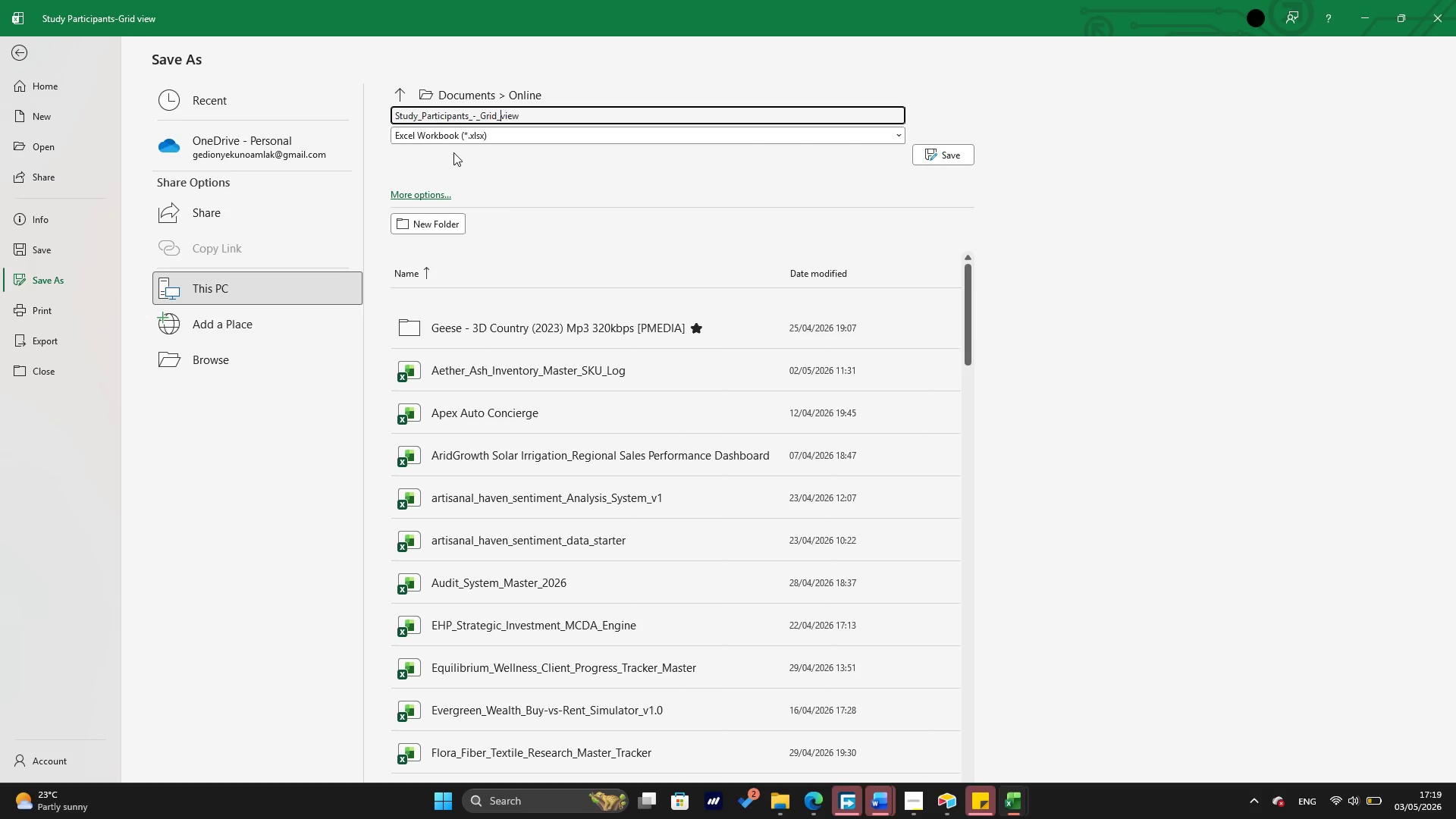 
key(ArrowLeft)
 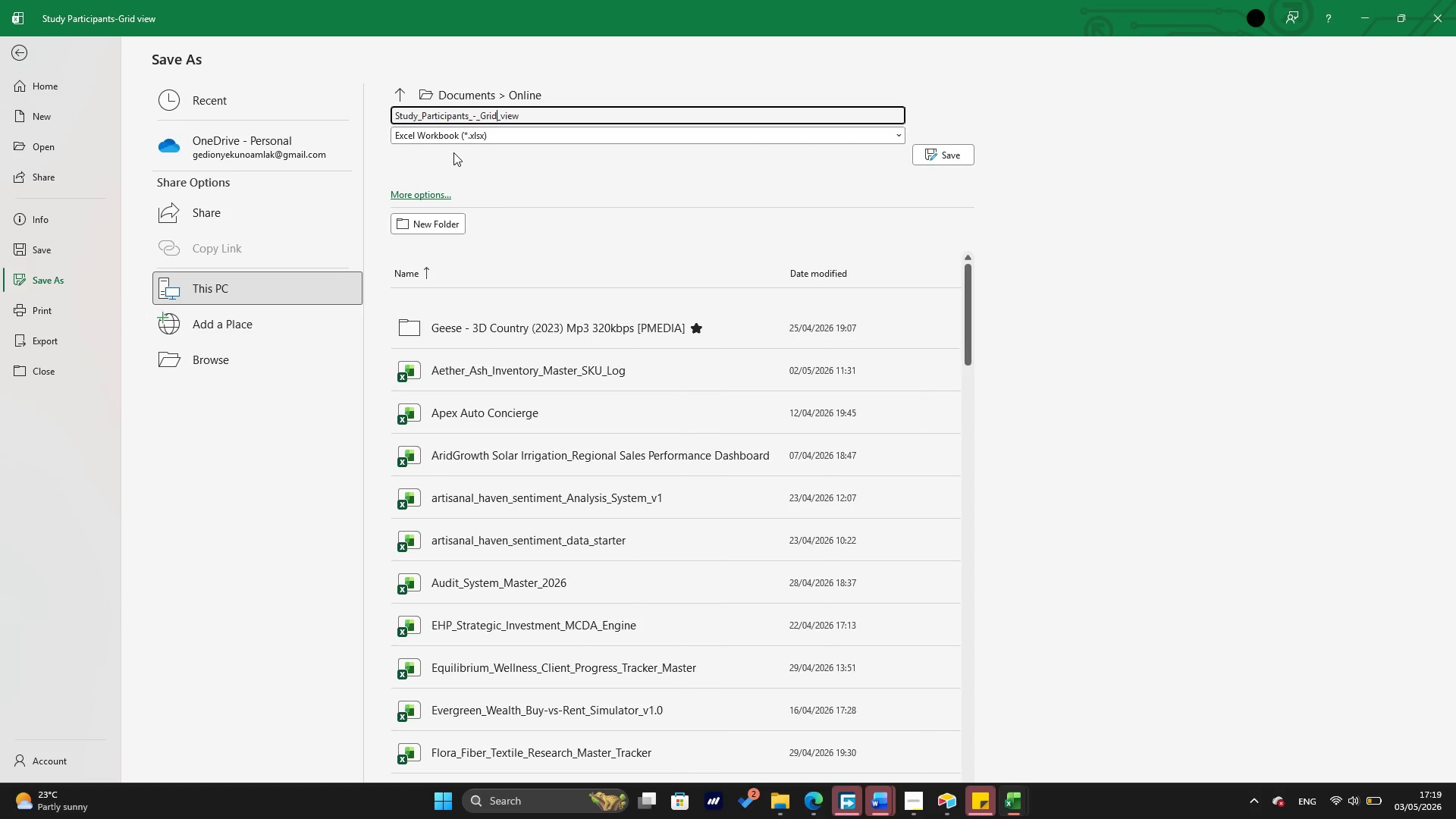 
key(ArrowLeft)
 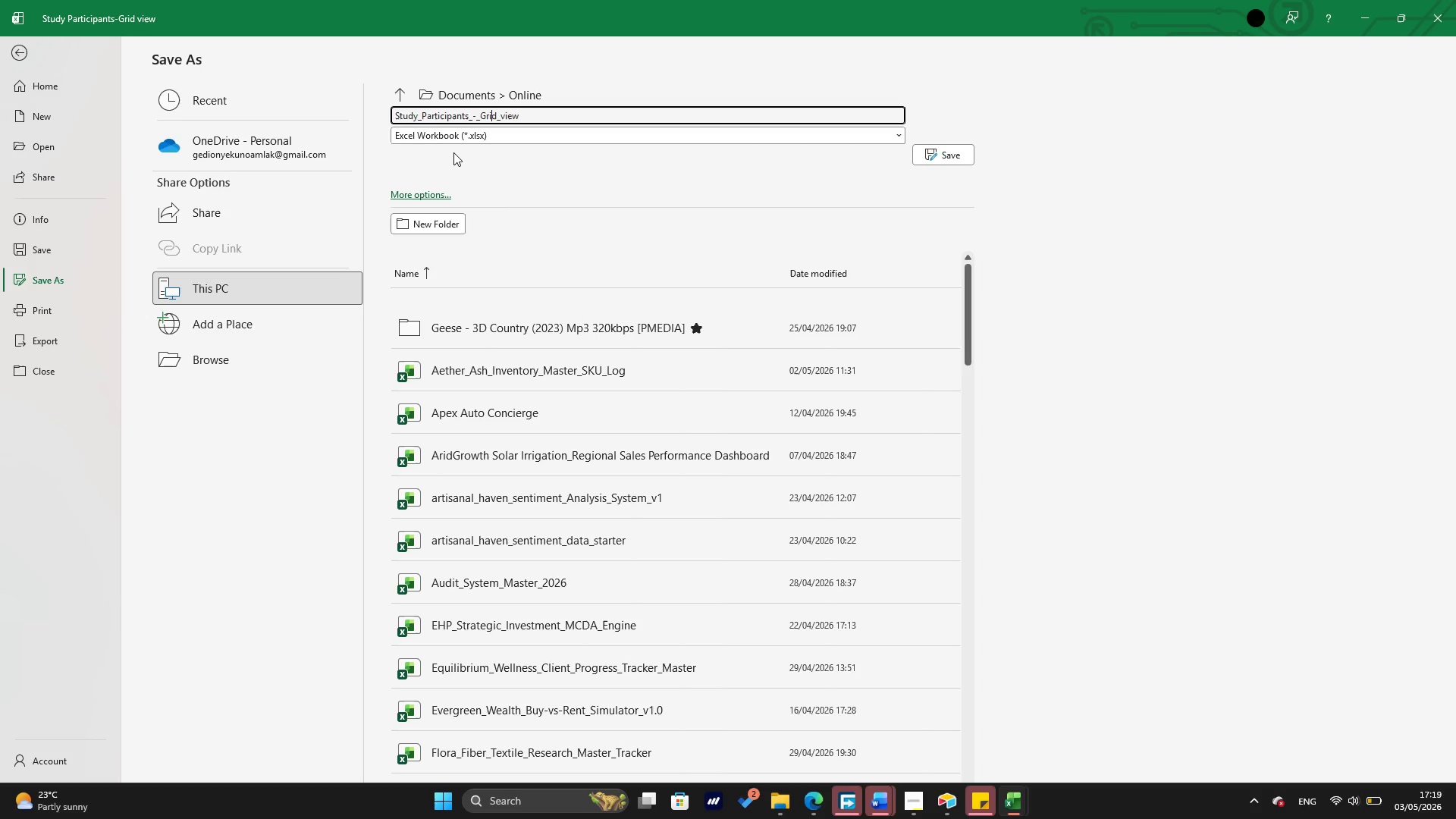 
key(ArrowLeft)
 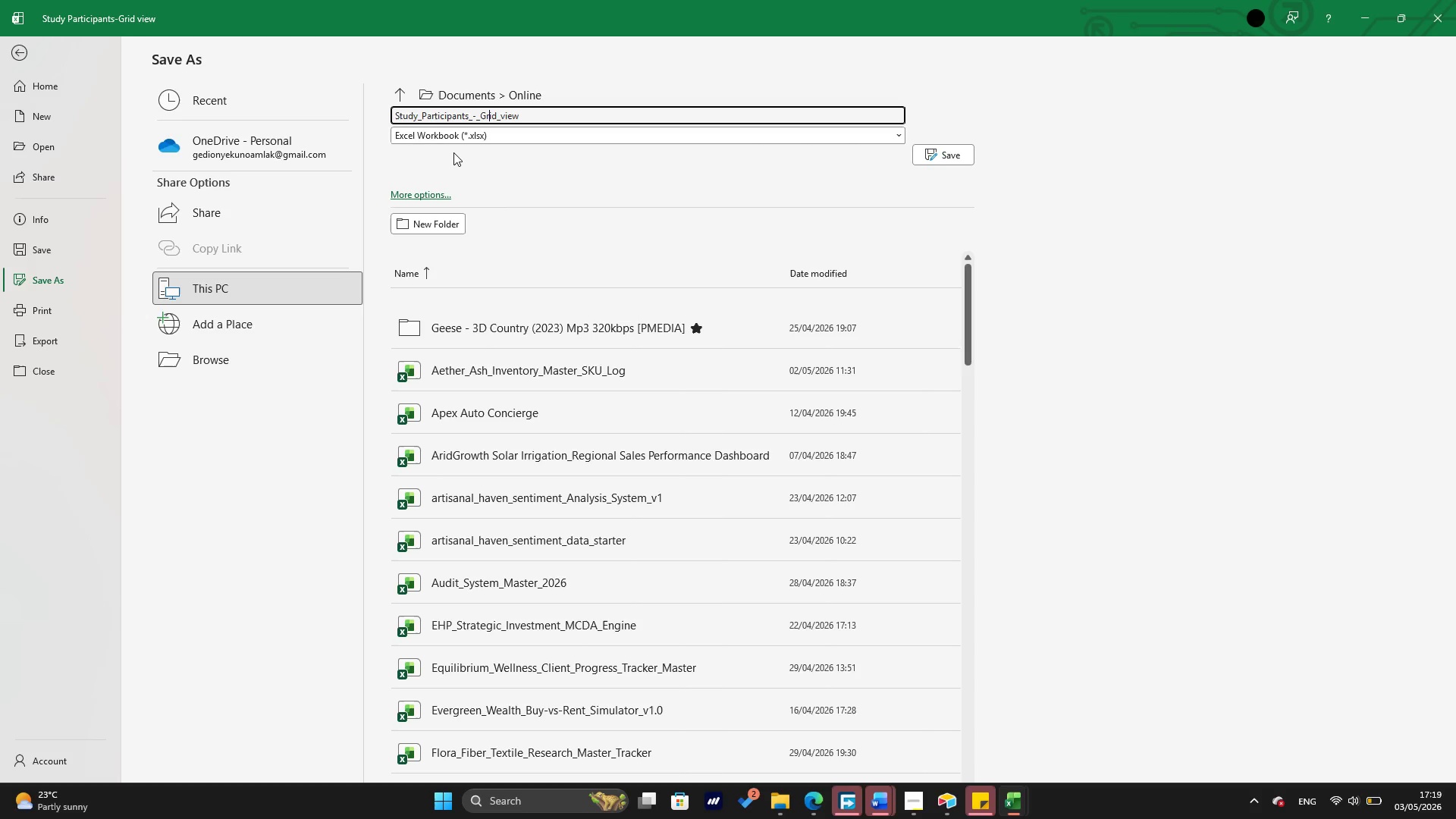 
key(ArrowLeft)
 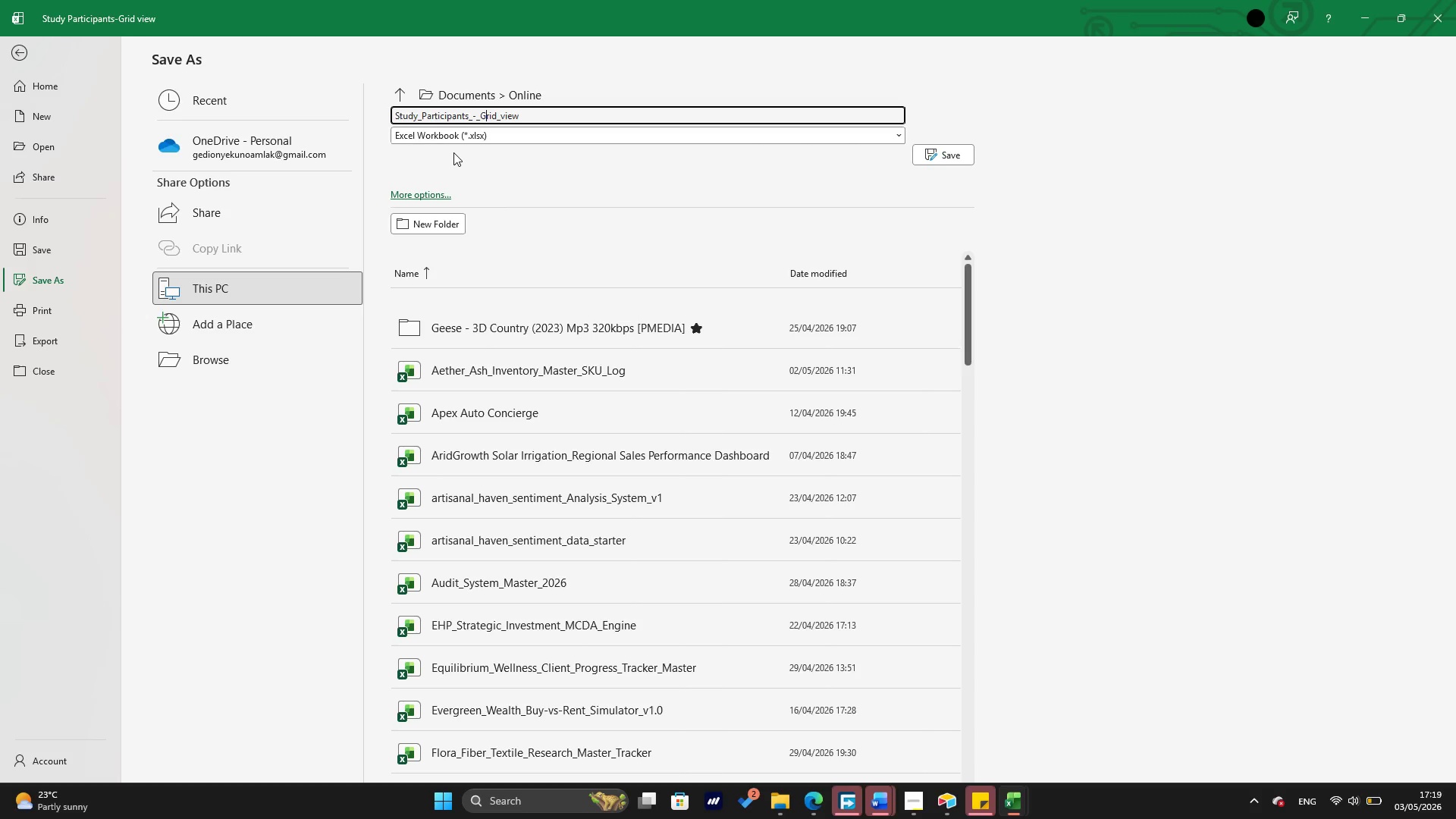 
key(ArrowLeft)
 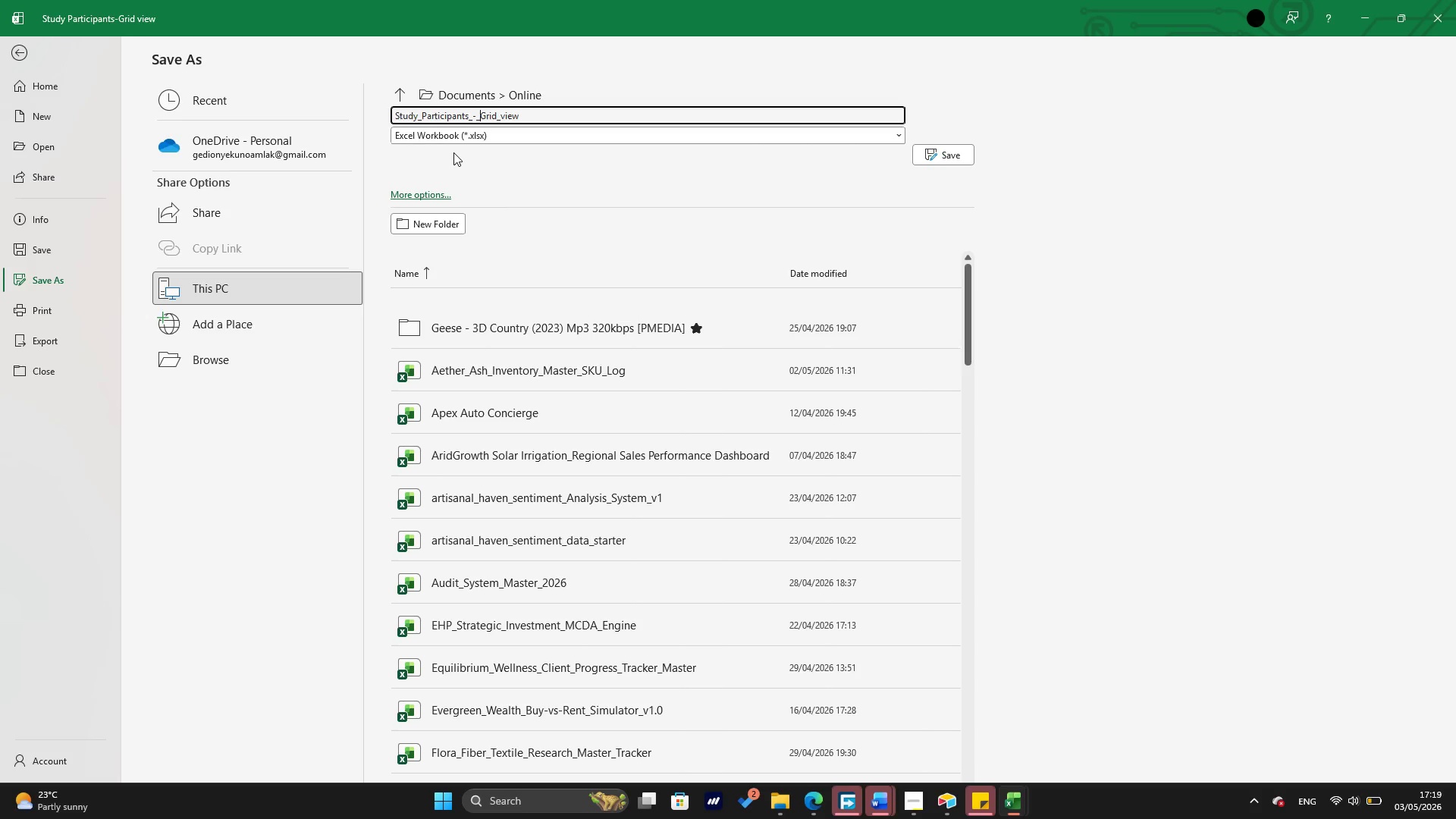 
key(ArrowLeft)
 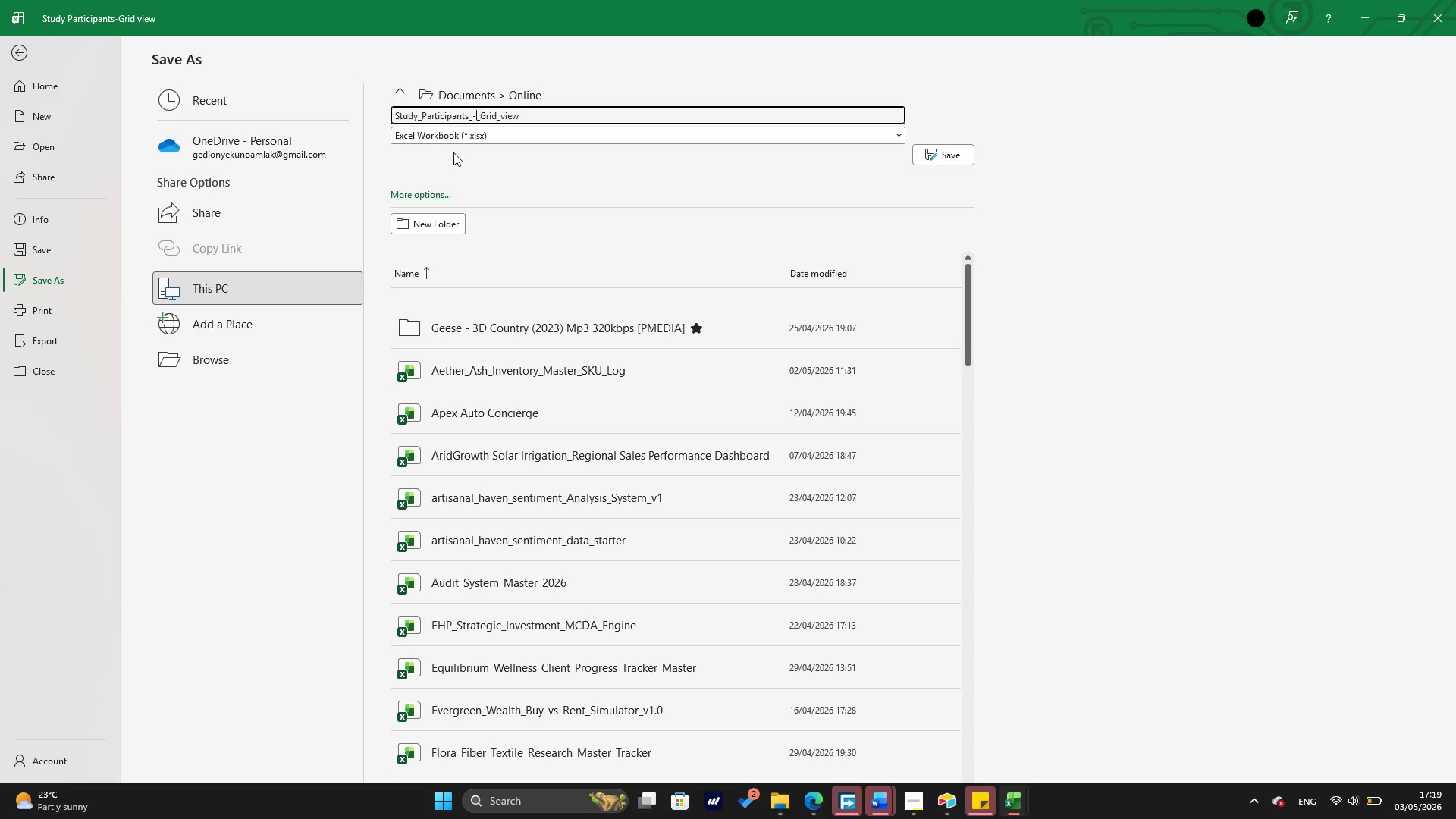 
key(ArrowLeft)
 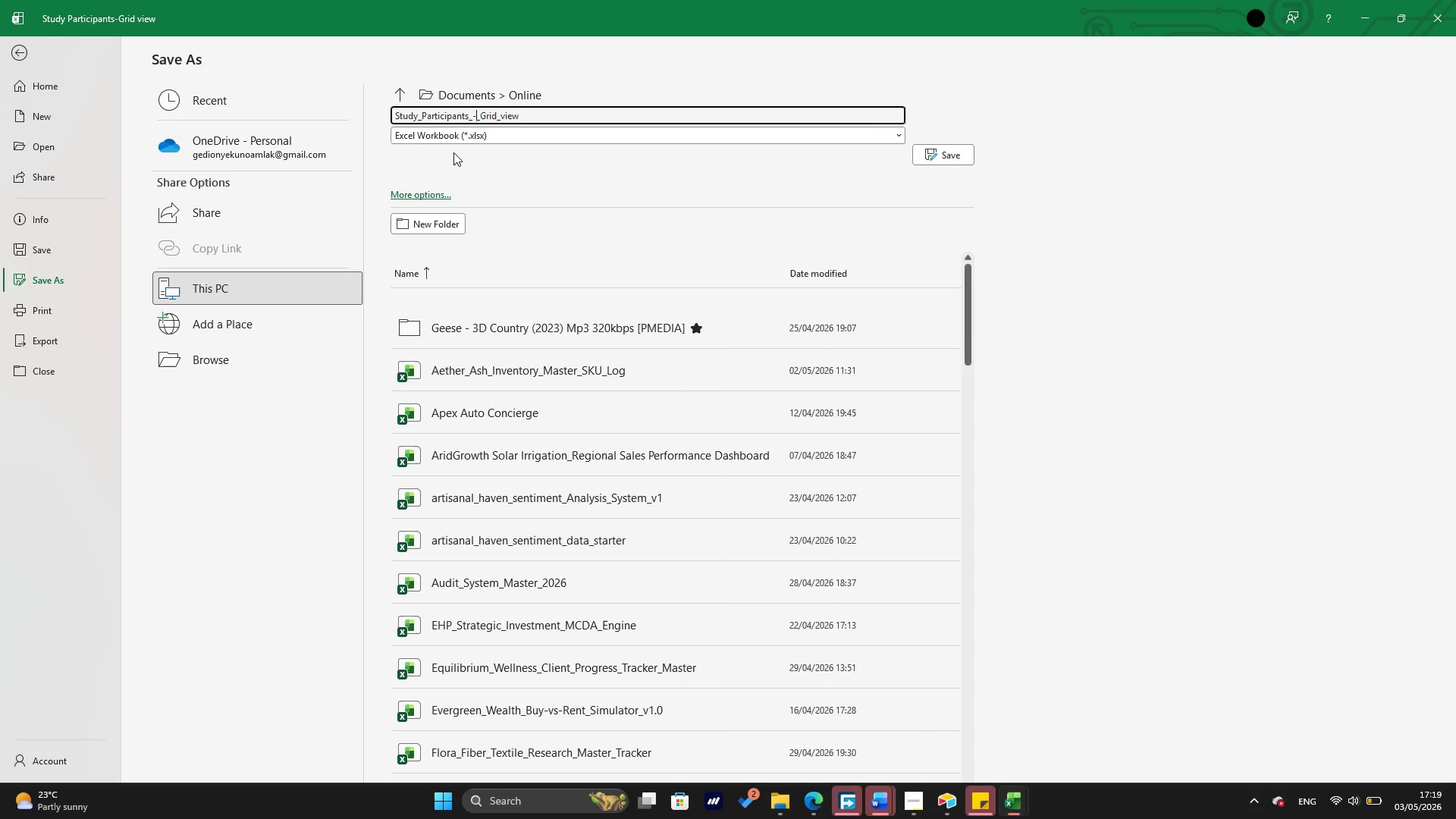 
key(Backspace)
 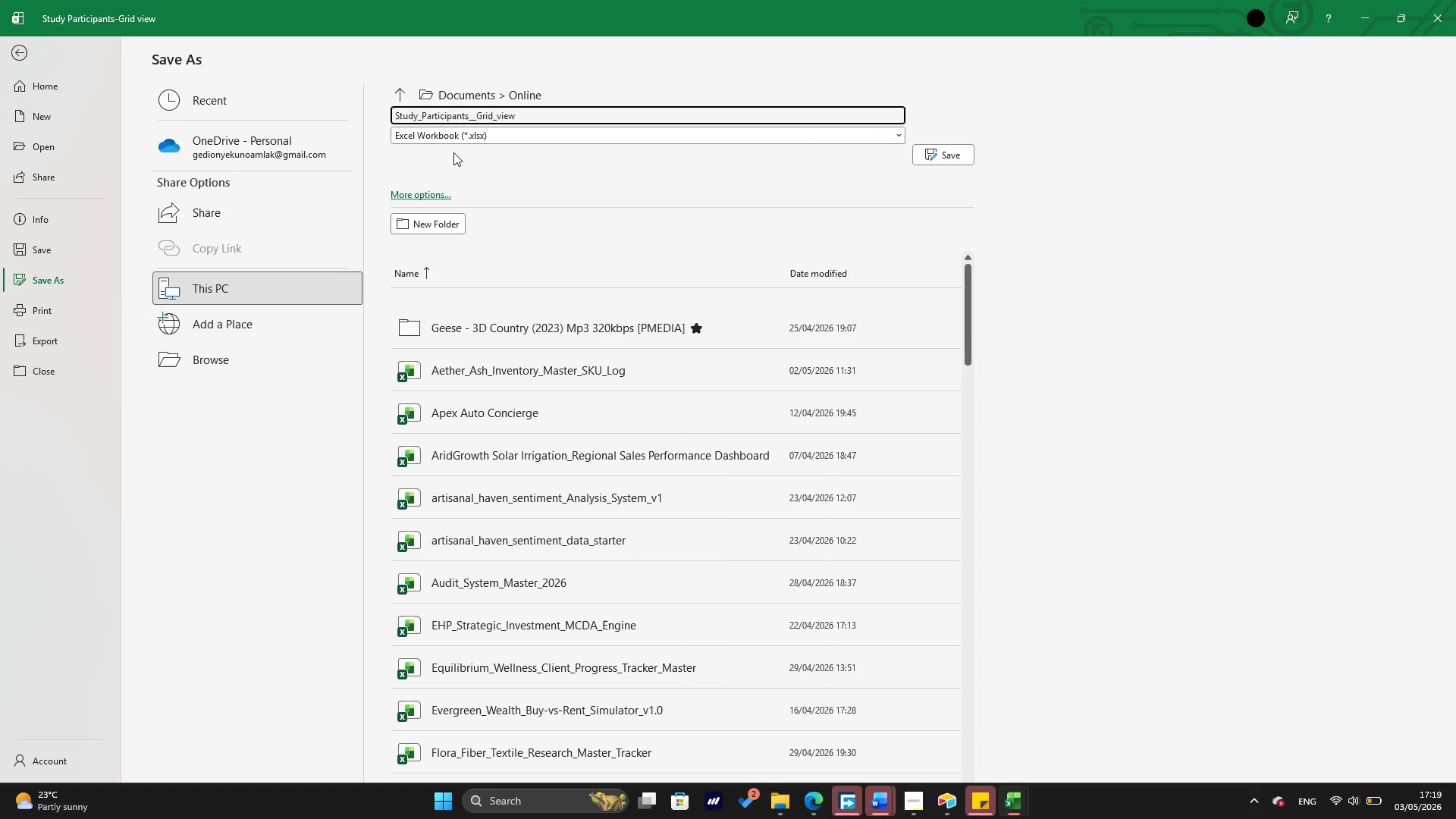 
key(ArrowRight)
 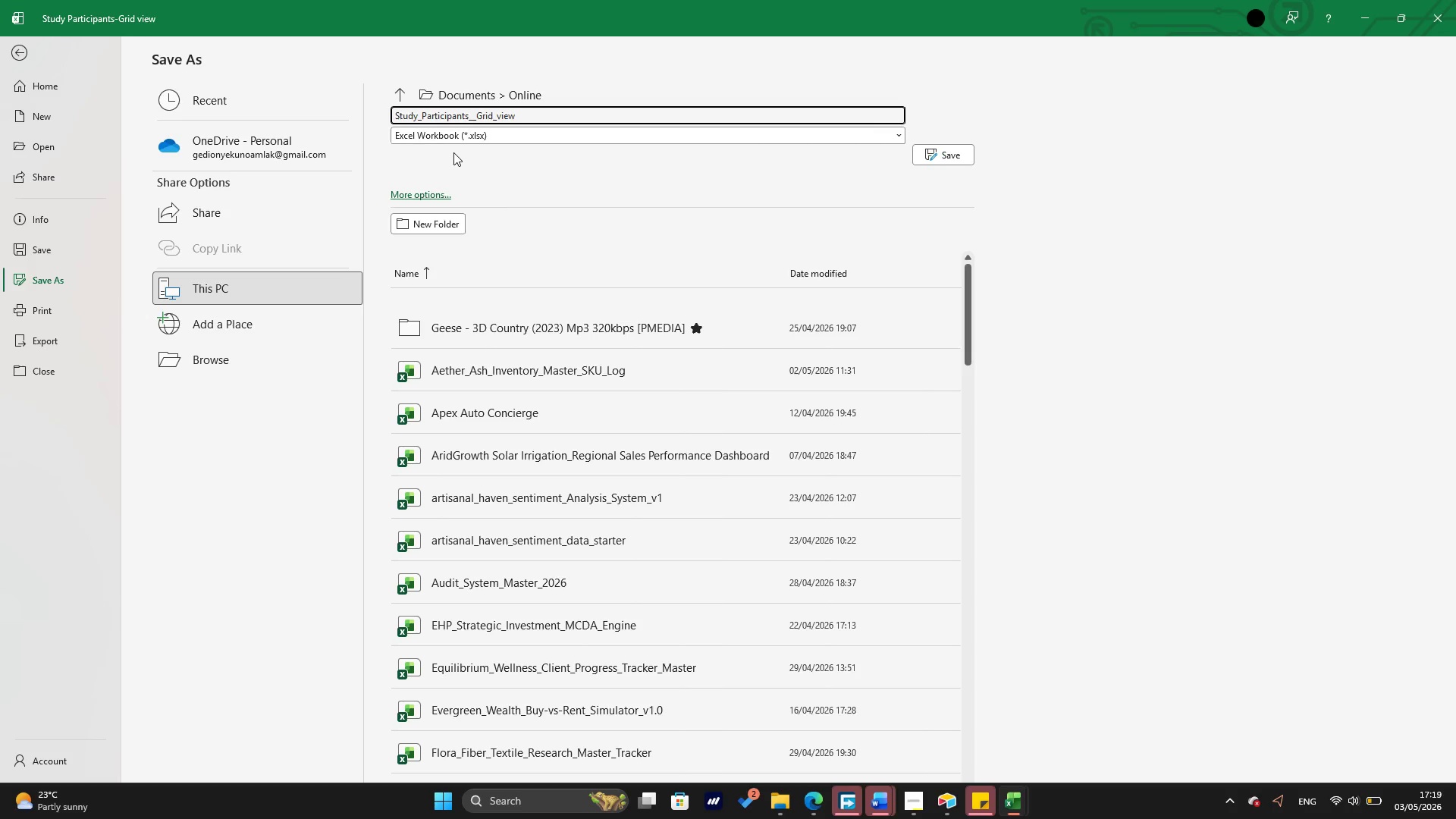 
key(Backspace)
 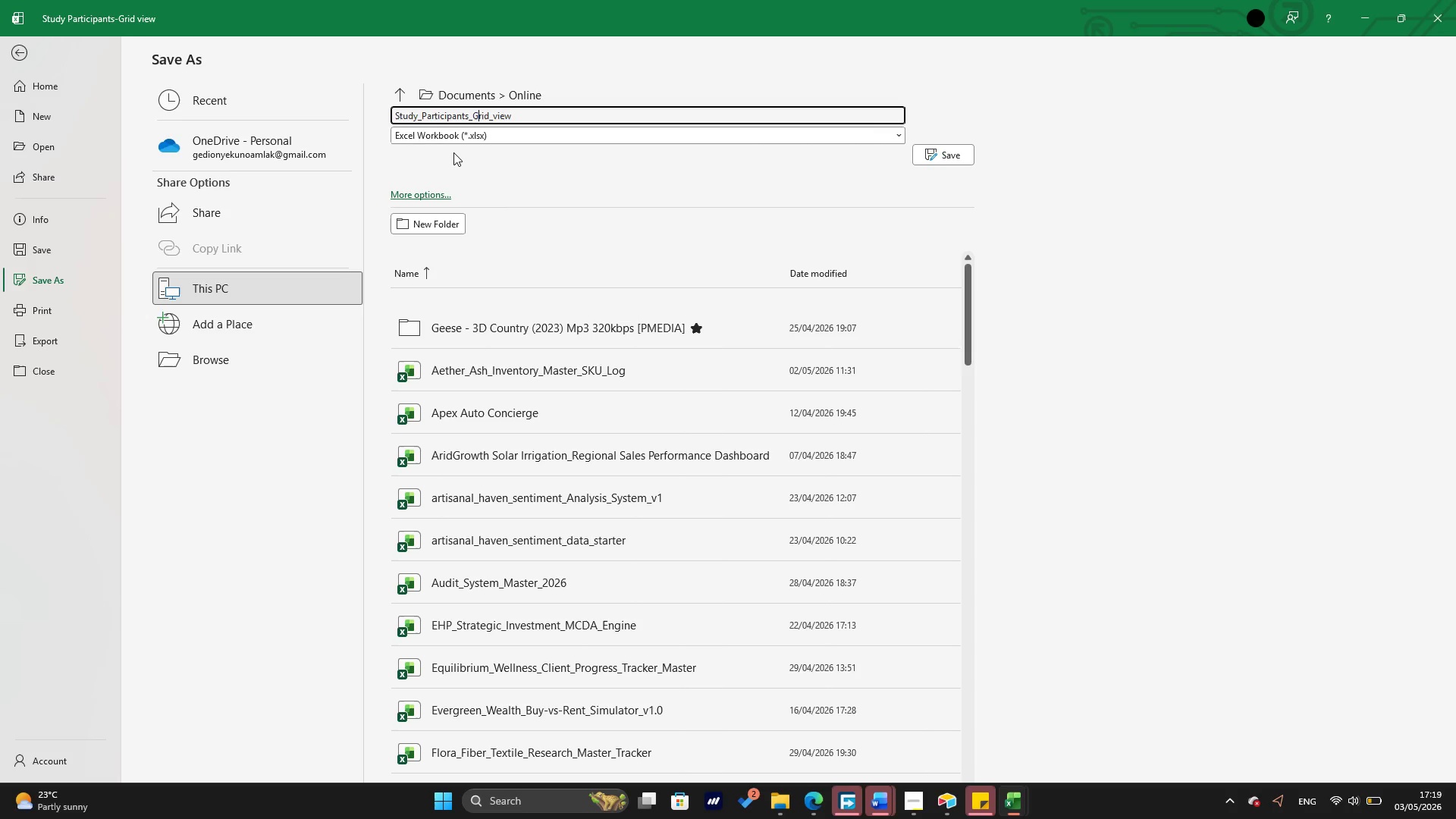 
key(ArrowRight)
 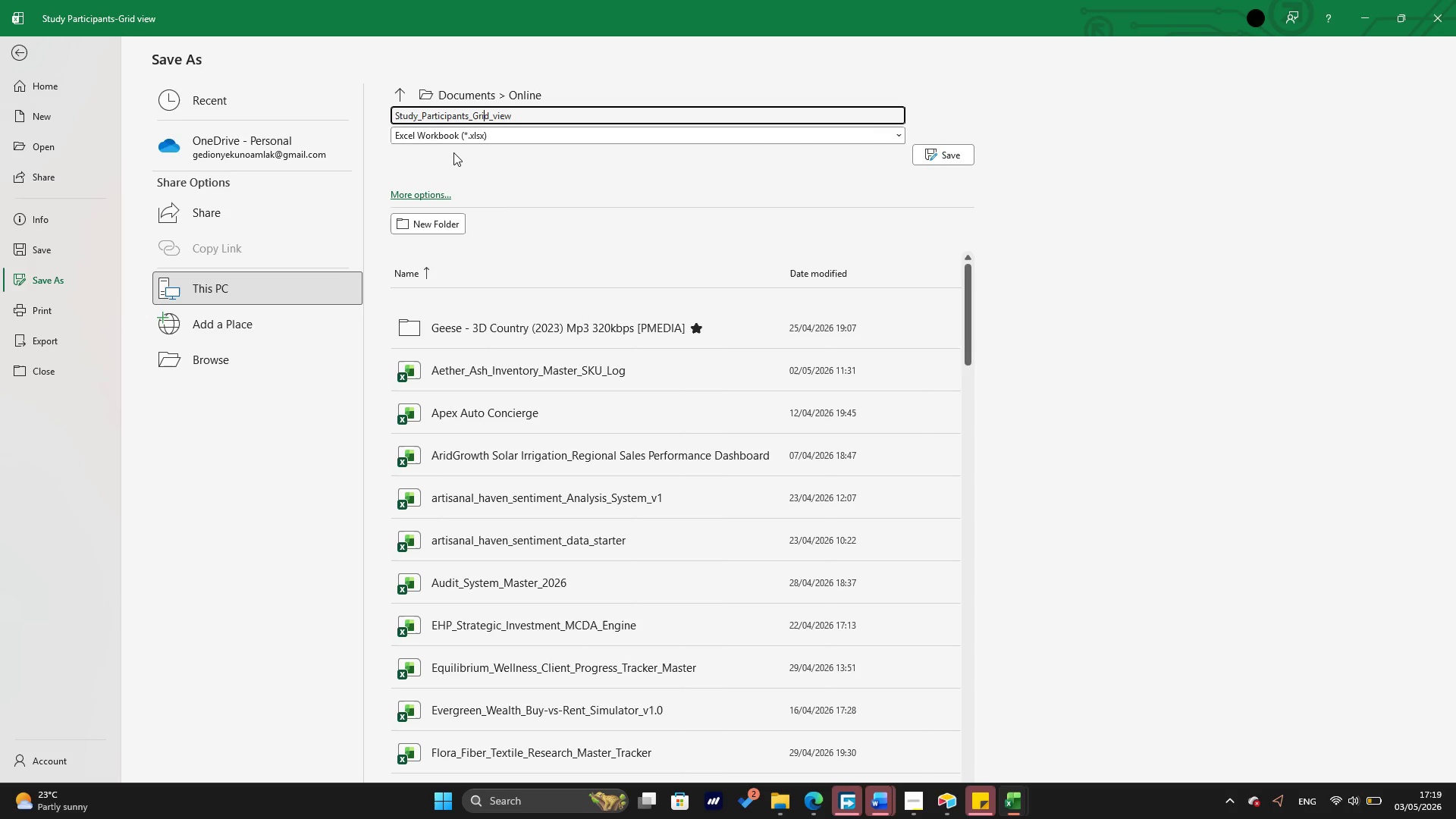 
key(ArrowRight)
 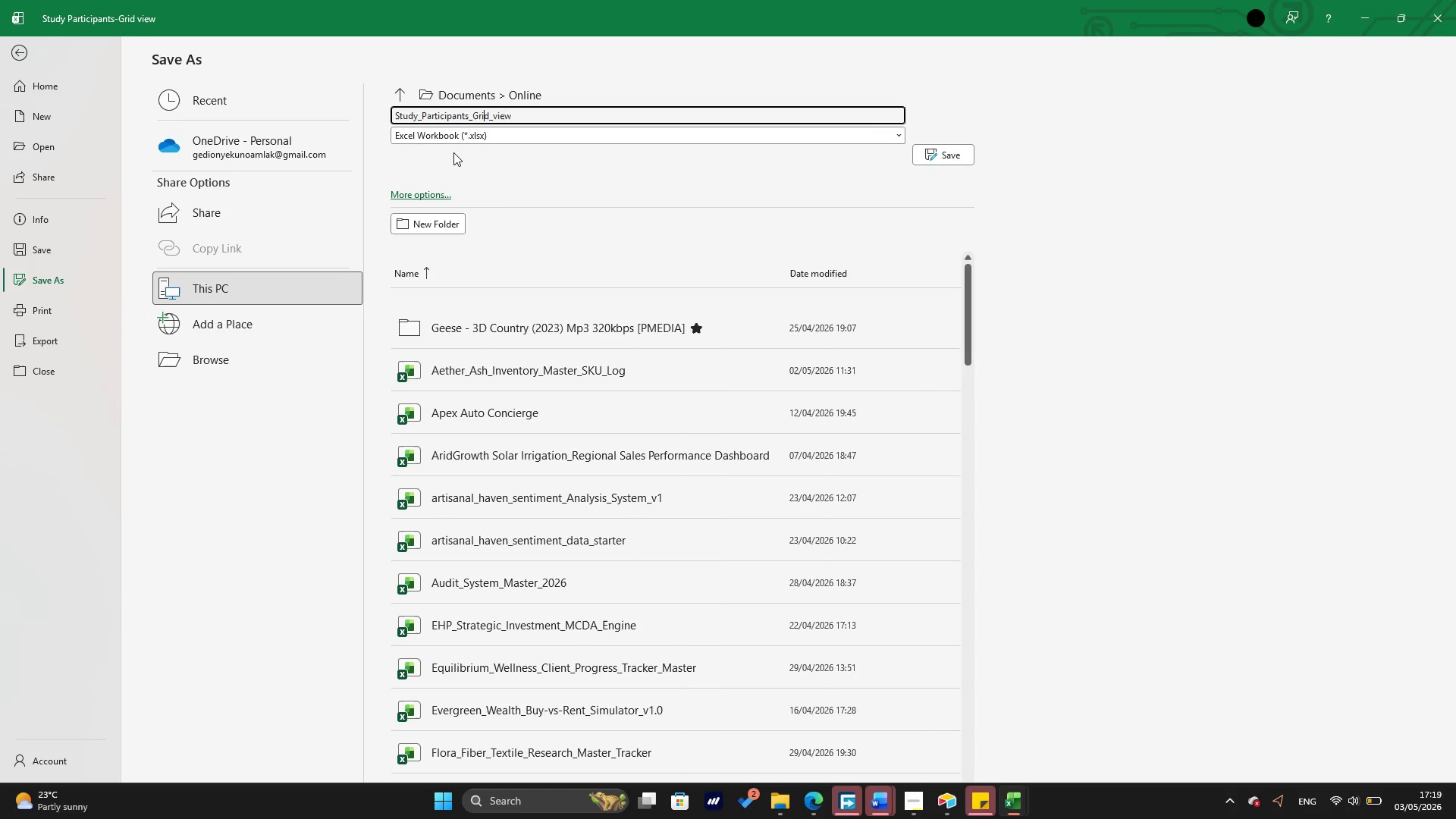 
key(ArrowRight)
 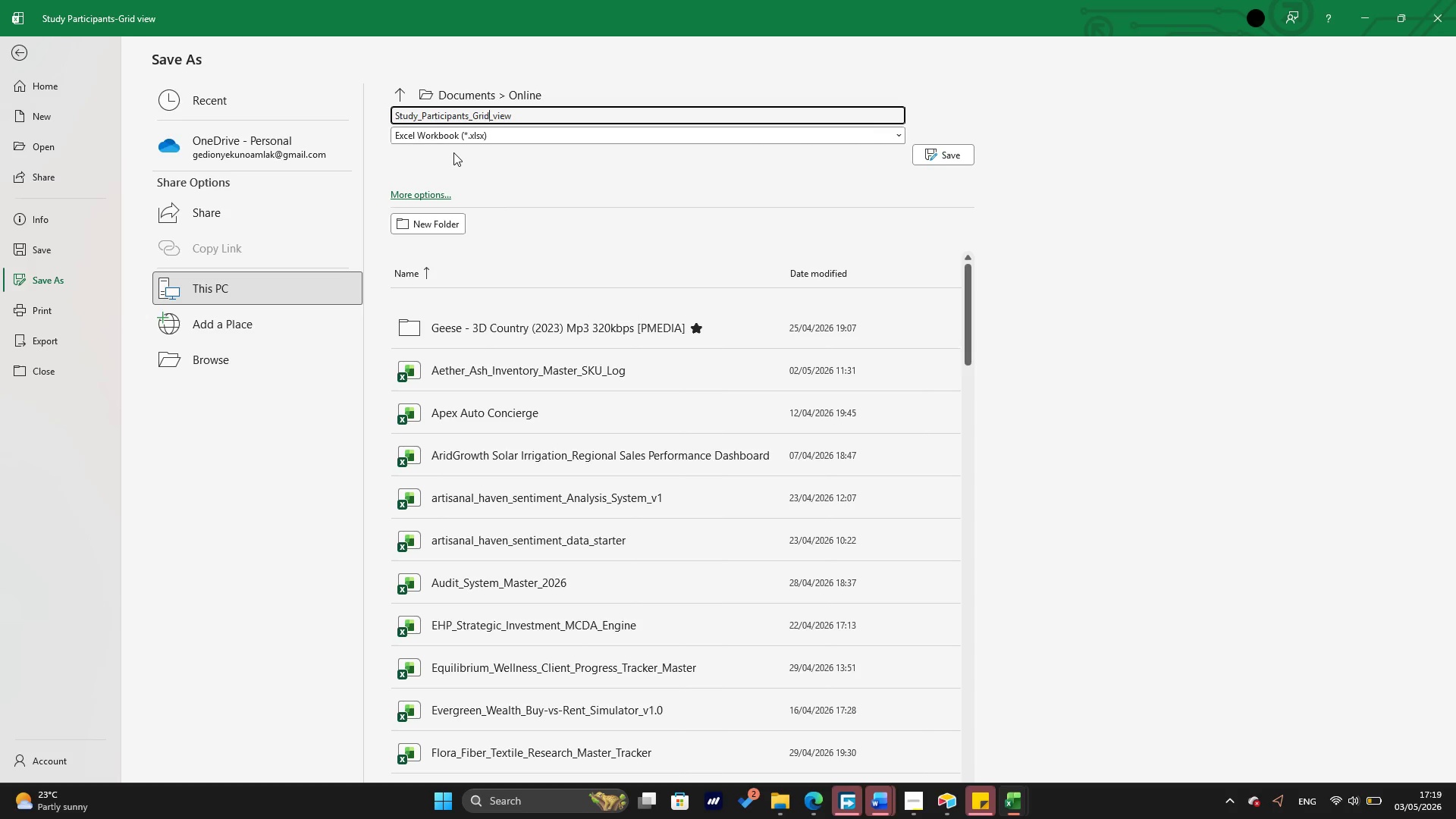 
key(ArrowRight)
 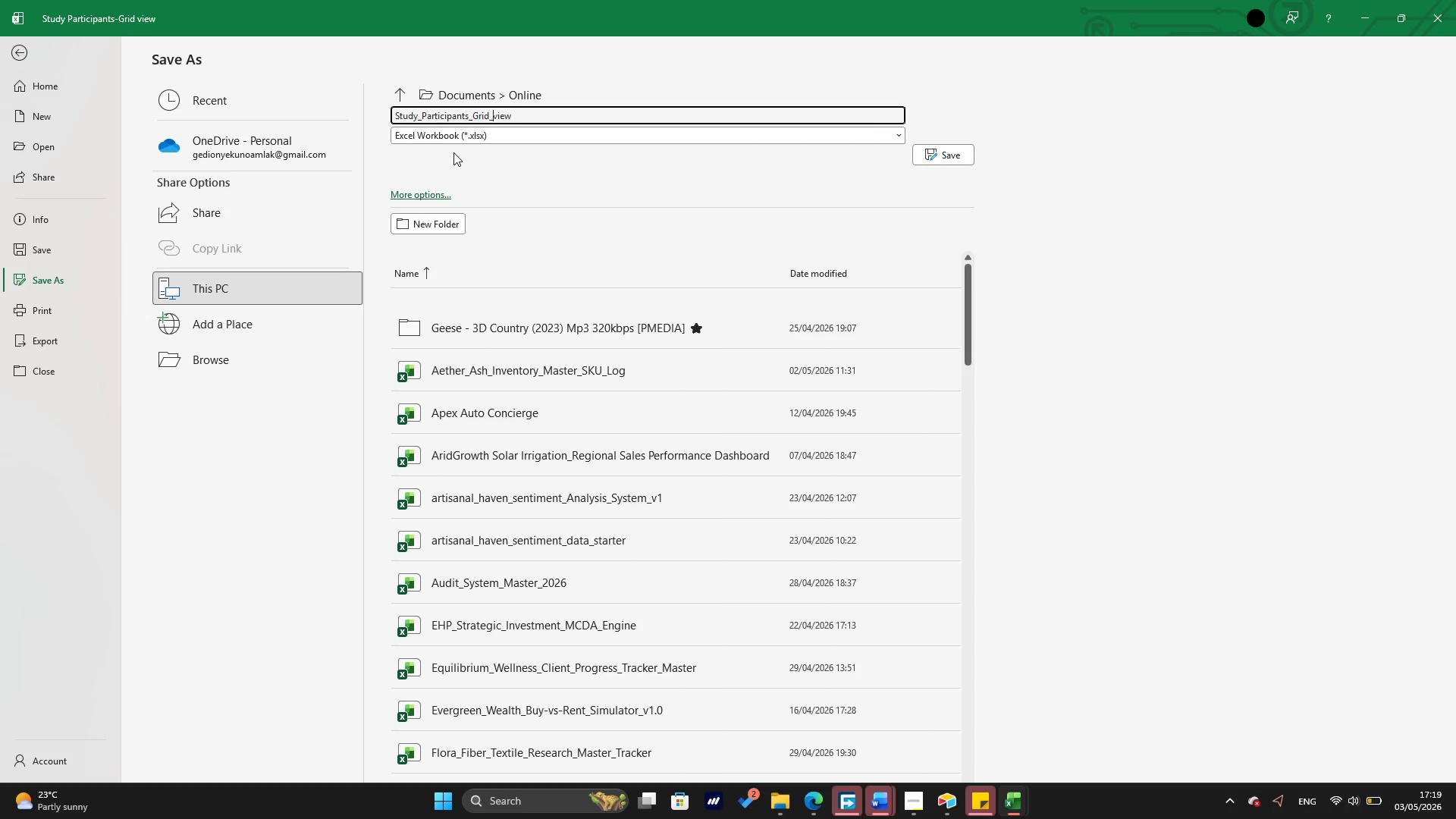 
key(ArrowRight)
 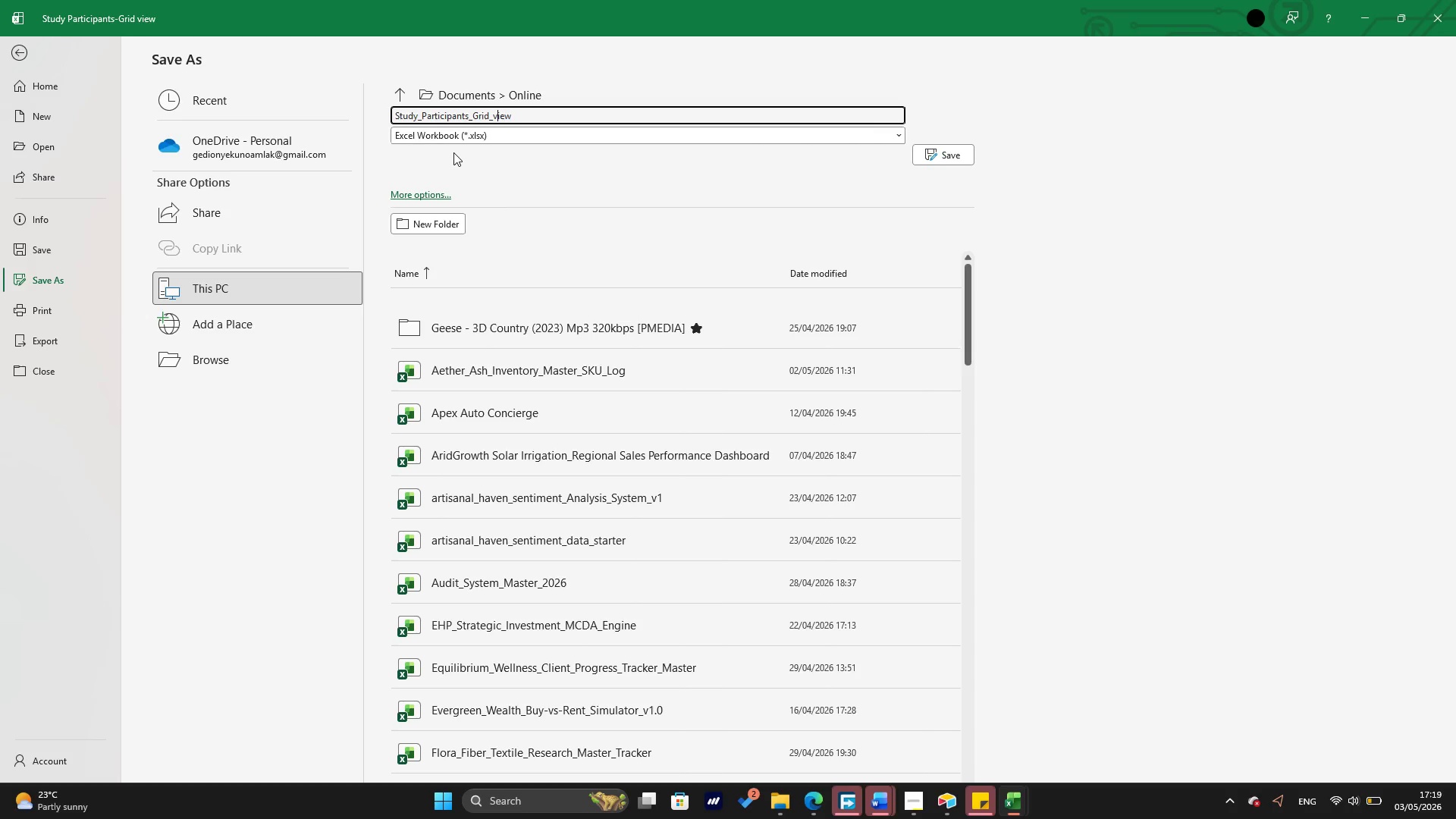 
key(ArrowRight)
 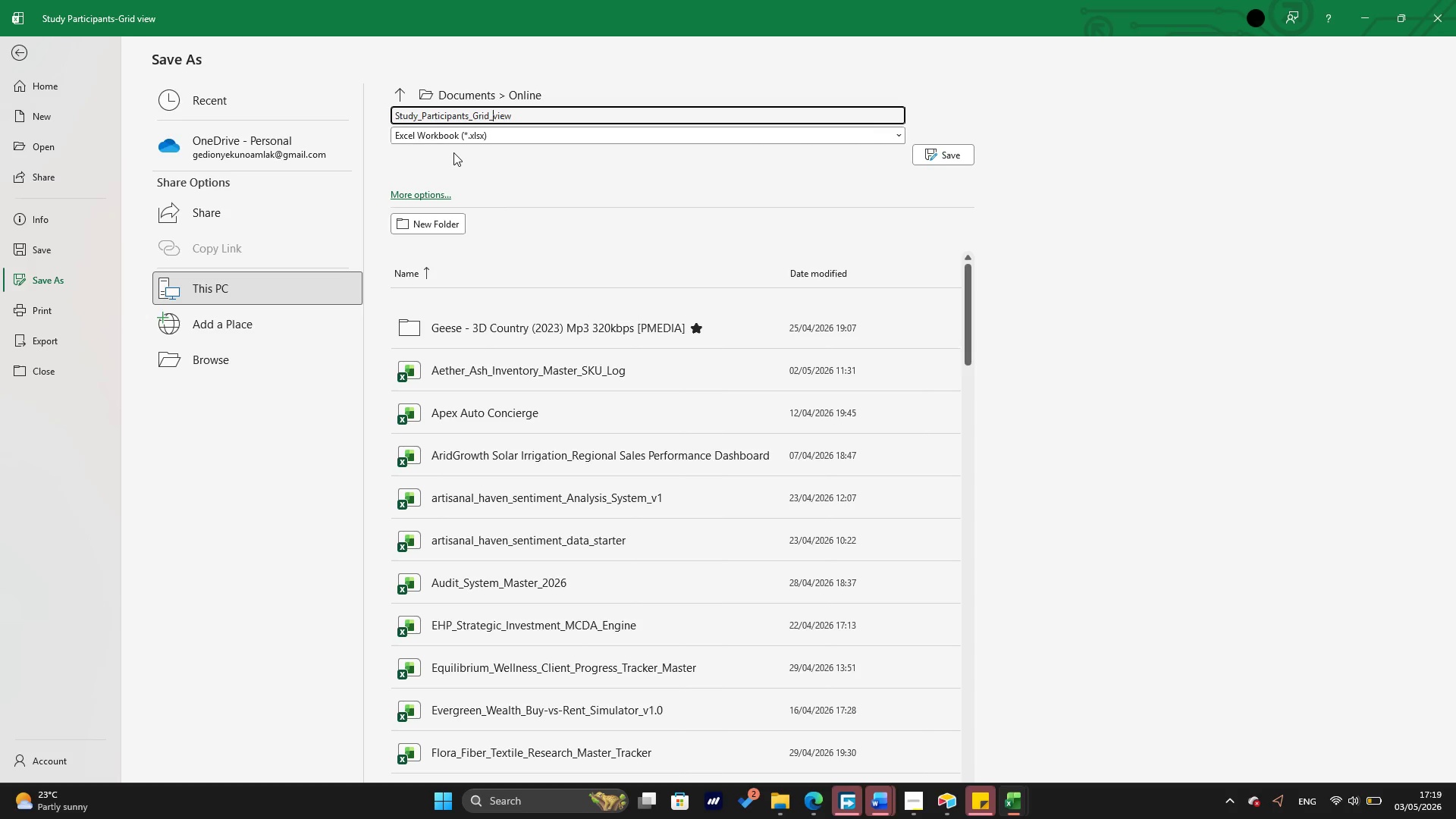 
key(ArrowLeft)
 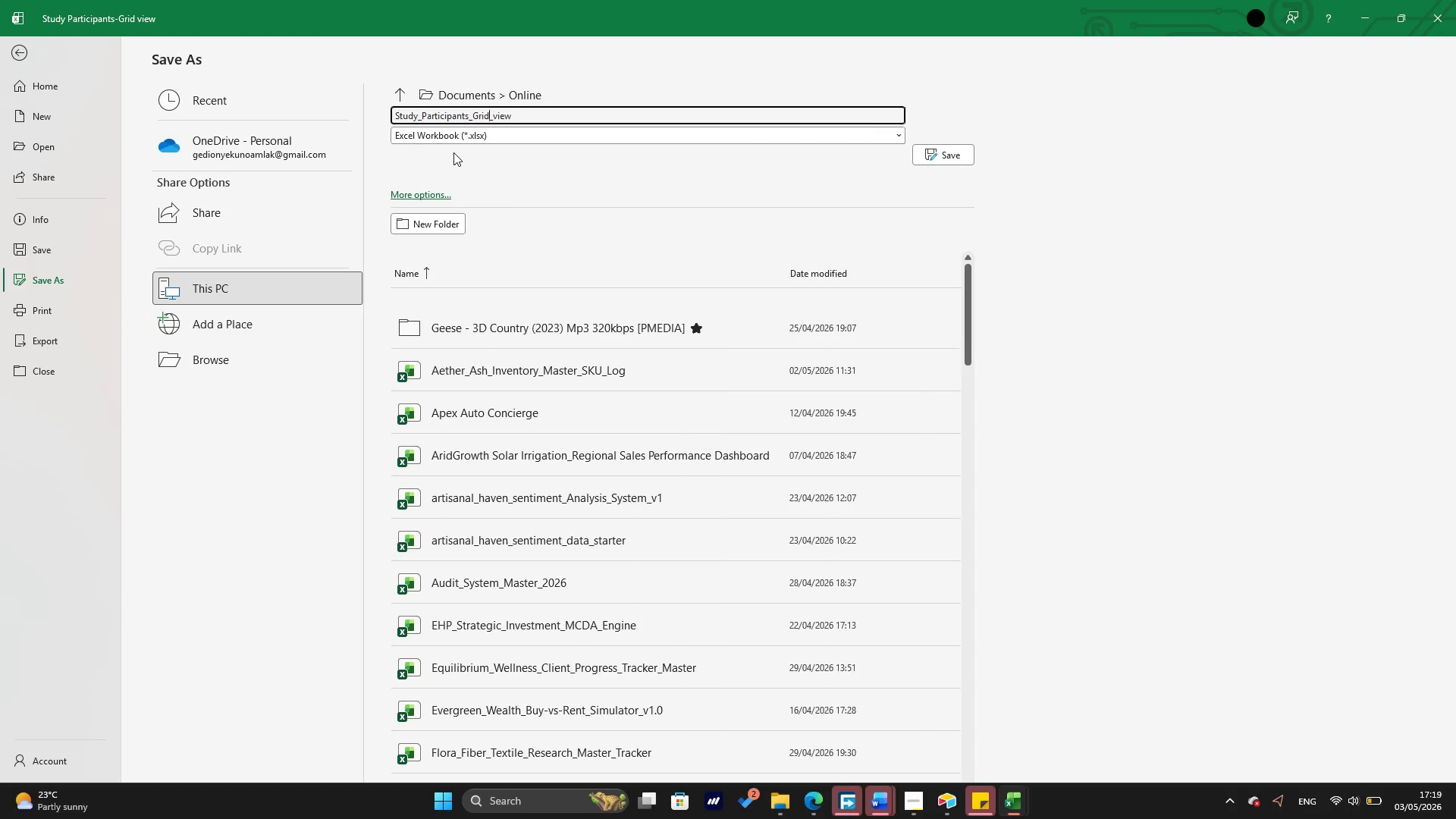 
hold_key(key=ArrowLeft, duration=1.0)
 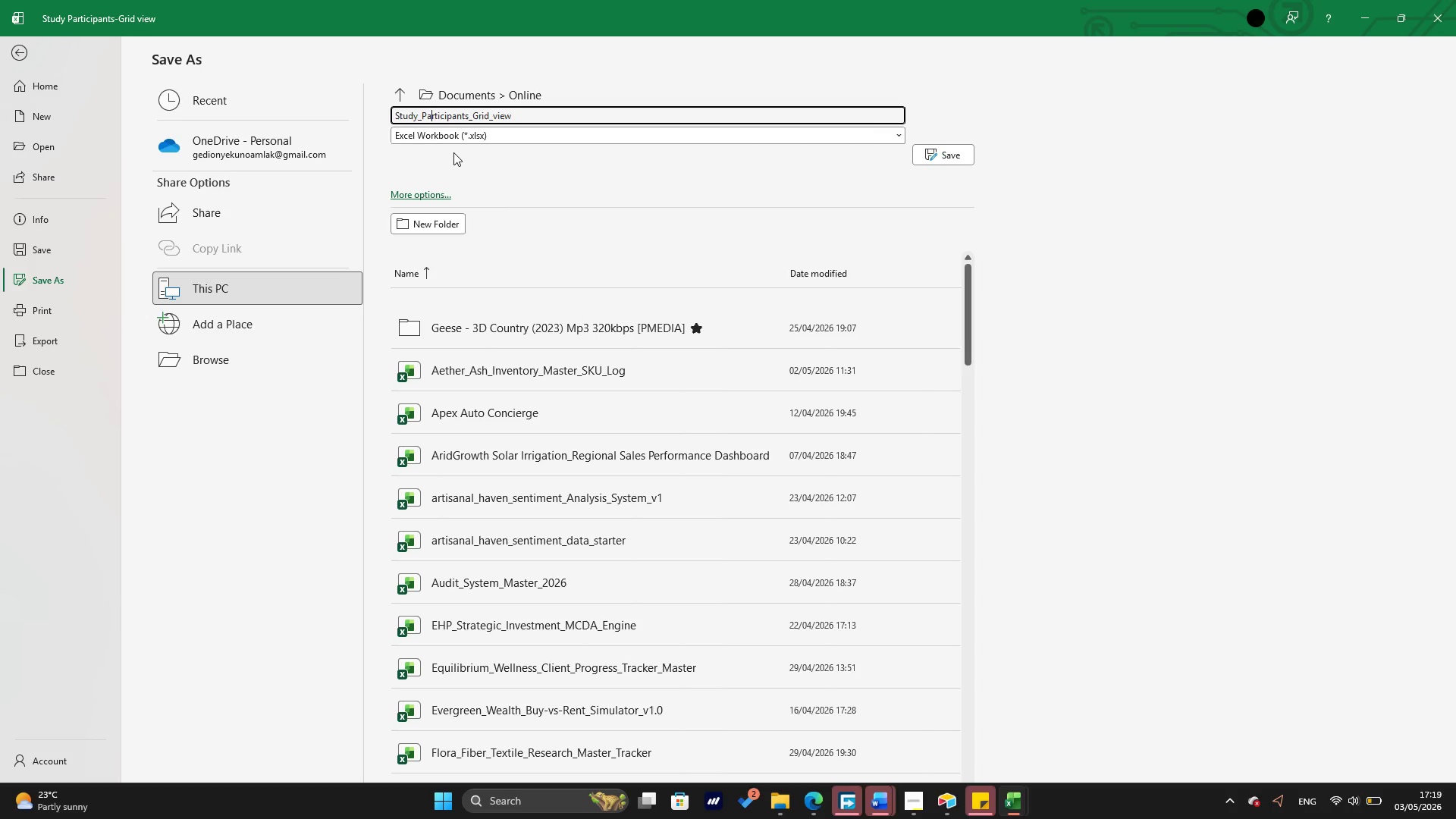 
key(ArrowRight)
 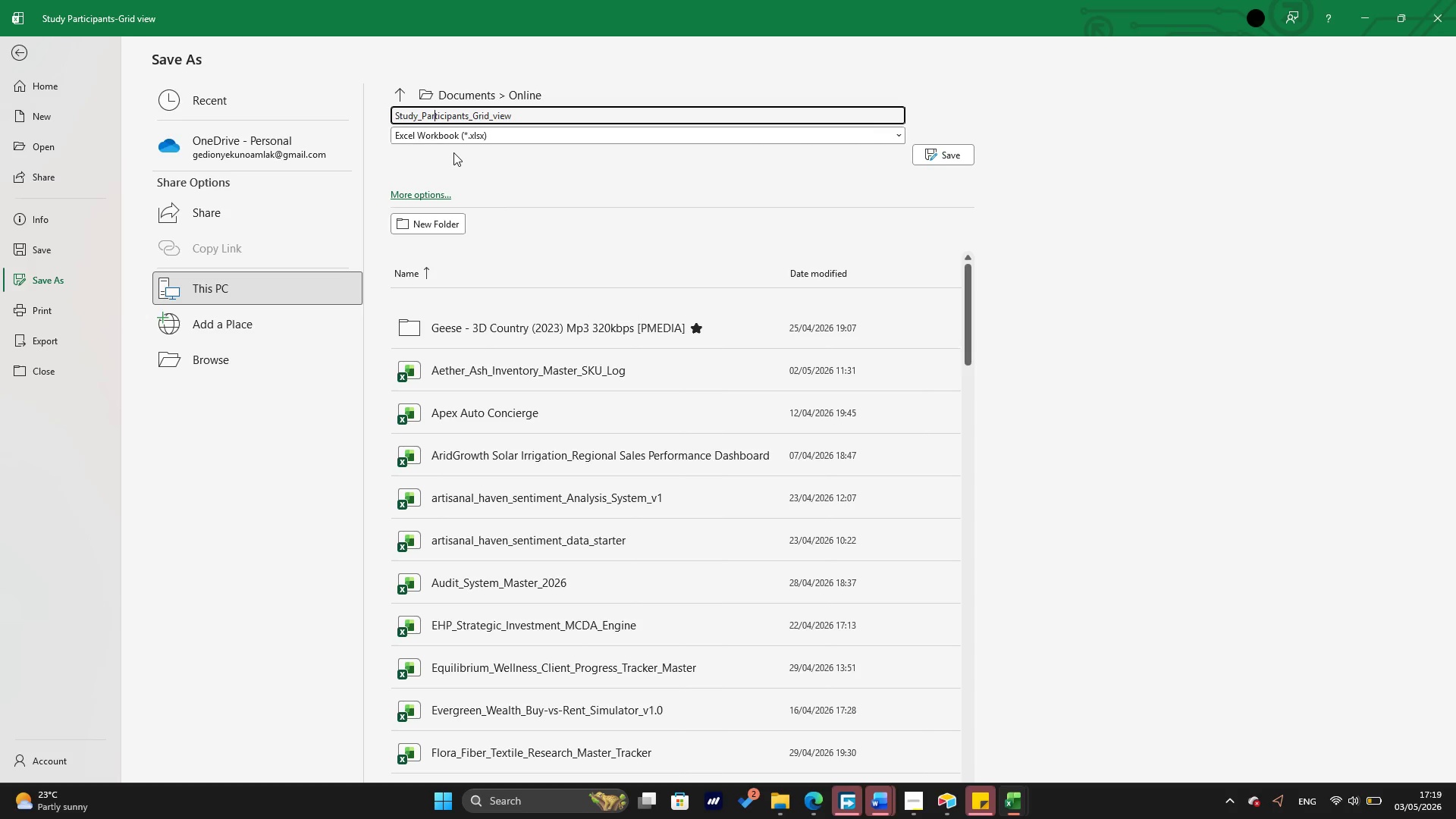 
key(ArrowRight)
 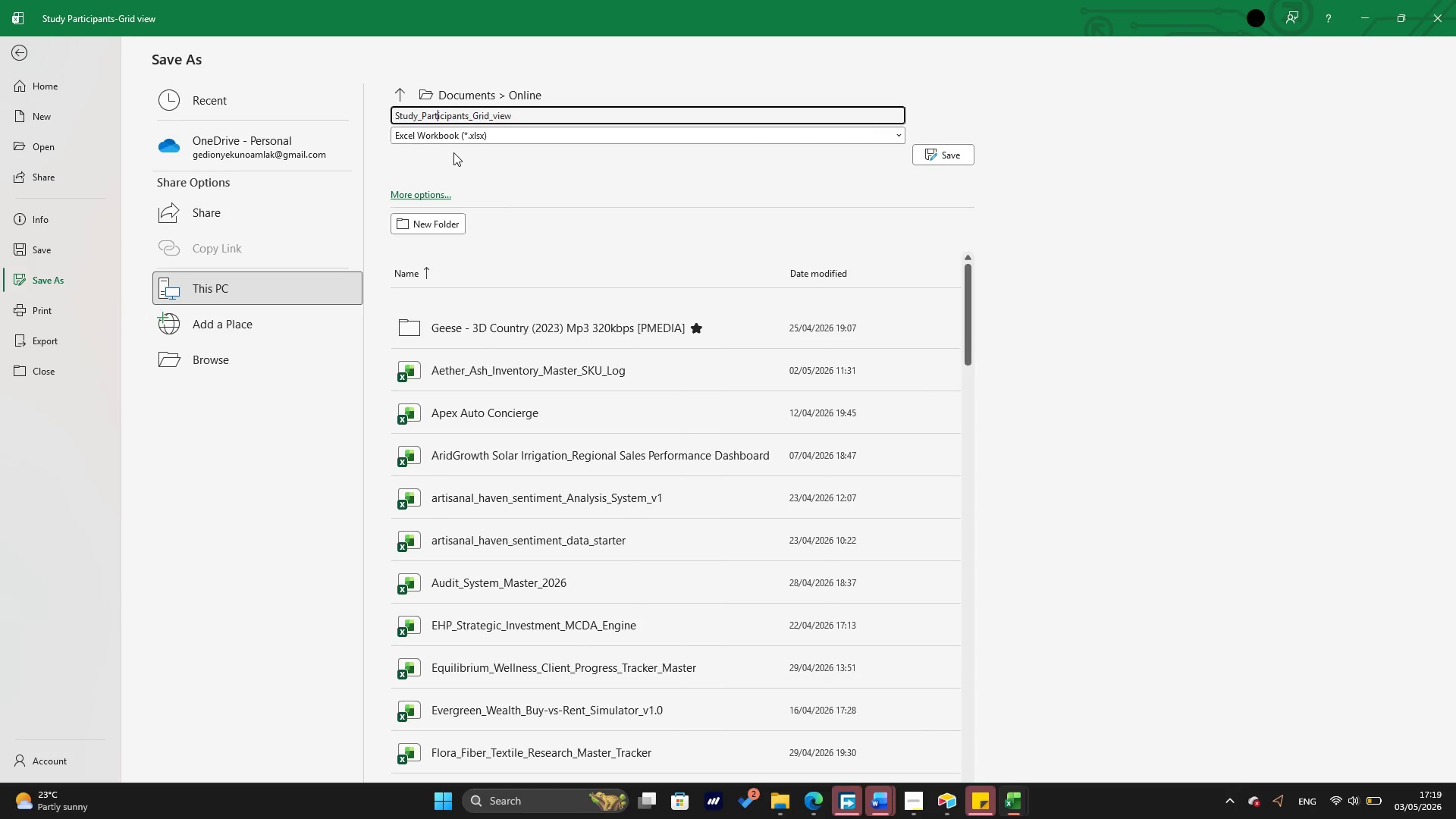 
key(ArrowRight)
 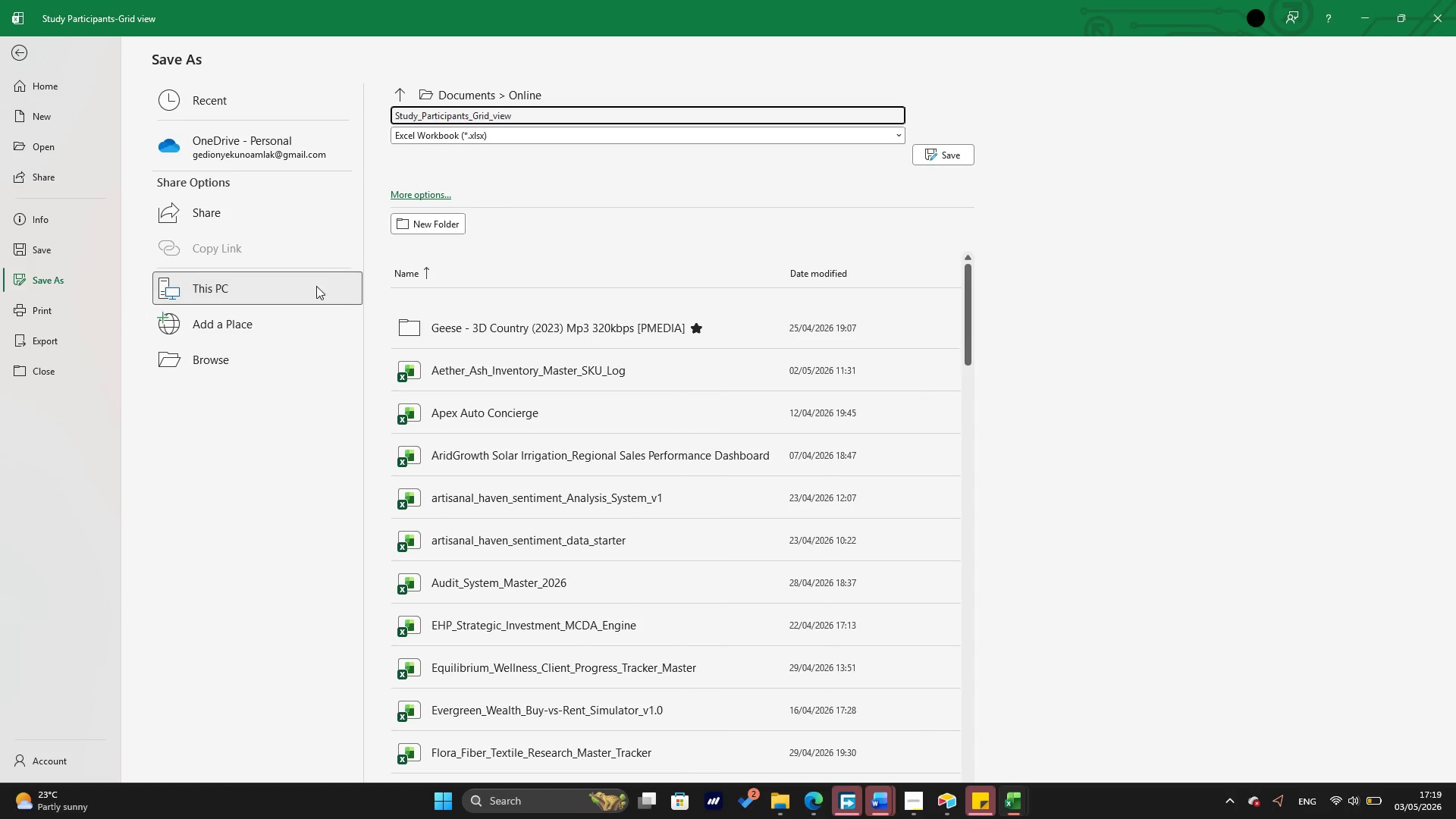 
scroll: coordinate [453, 373], scroll_direction: down, amount: 30.0
 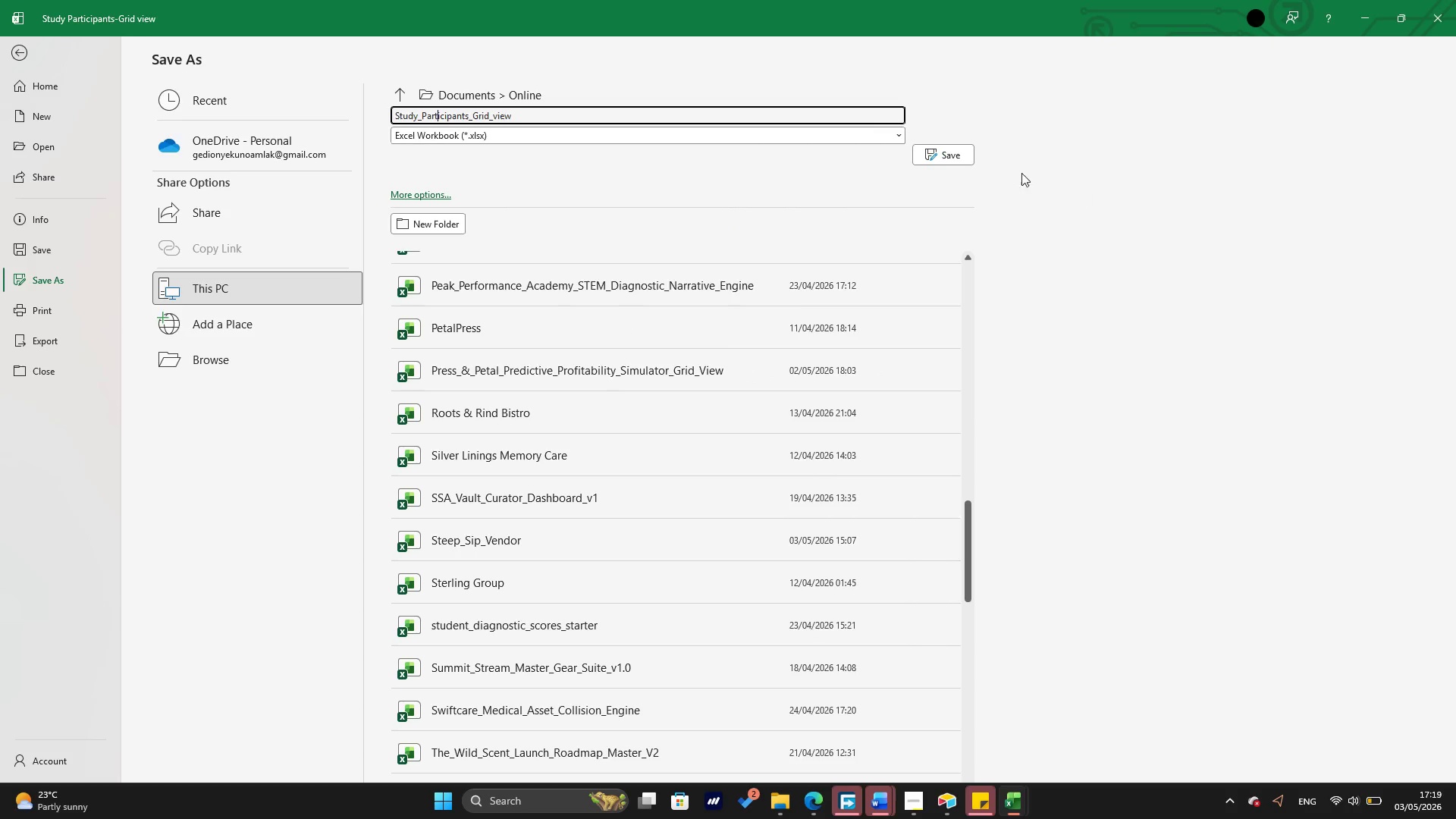 
left_click([966, 156])
 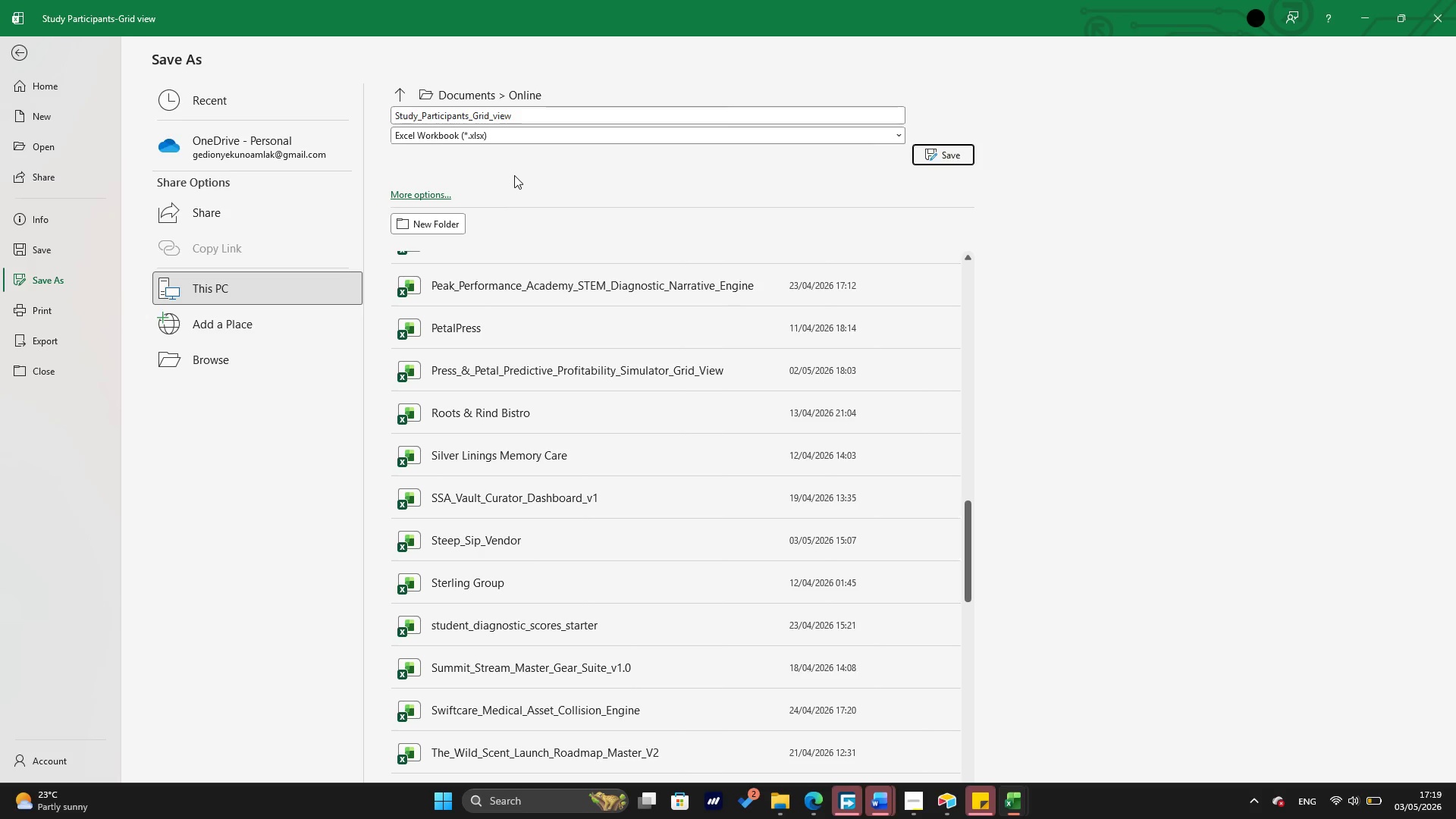 
wait(18.75)
 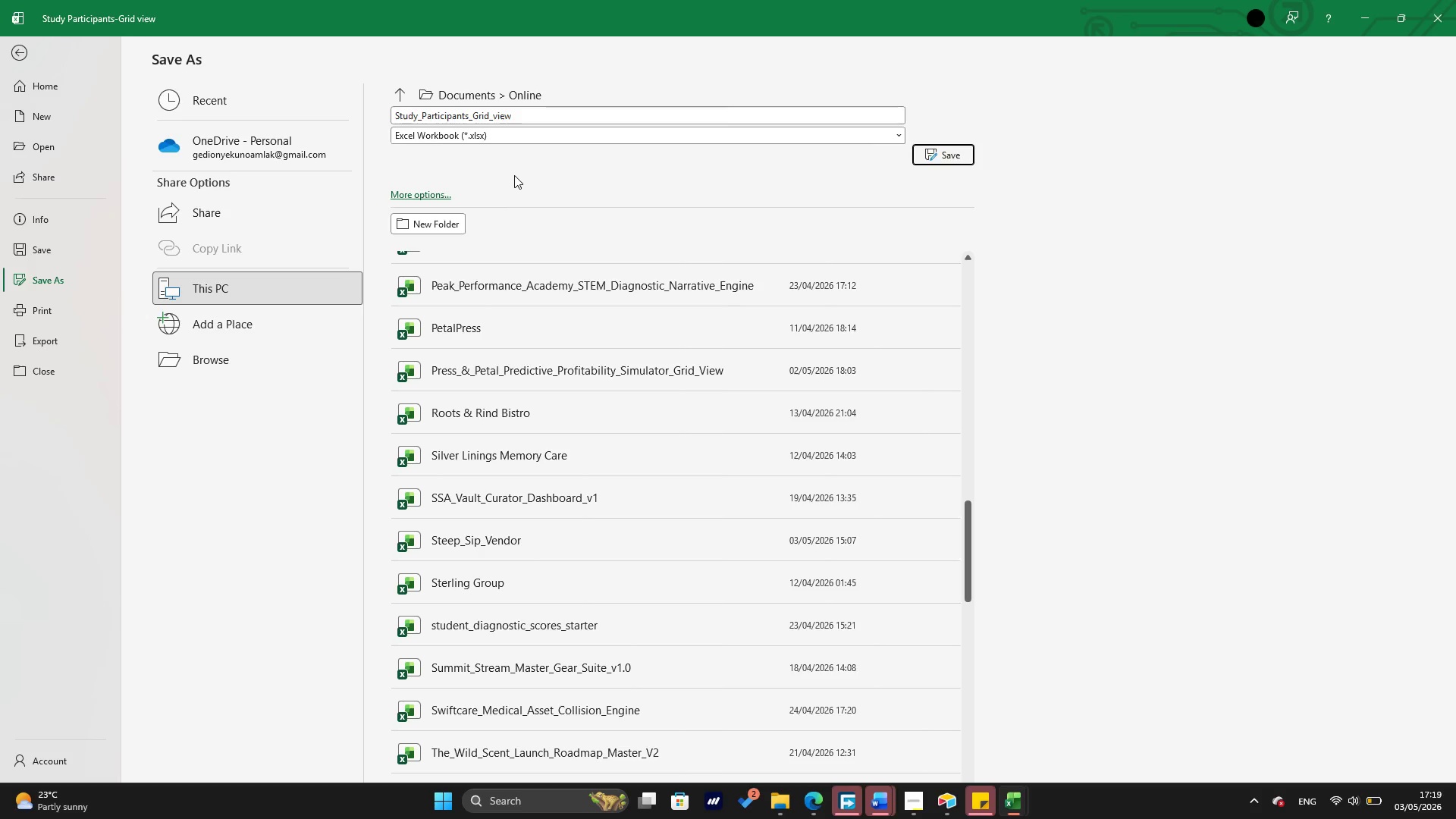 
scroll: coordinate [837, 406], scroll_direction: up, amount: 13.0
 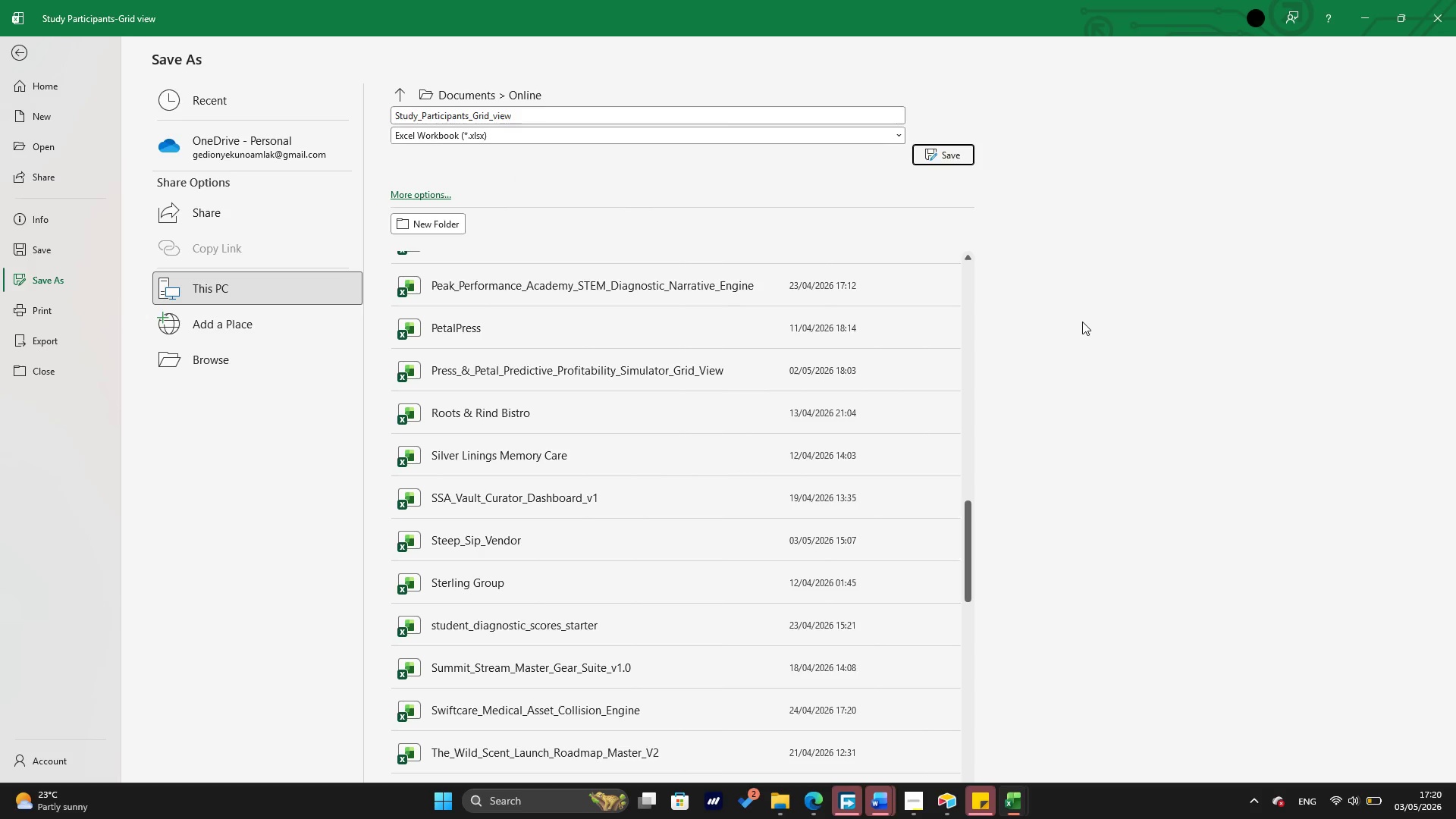 
left_click([1082, 322])
 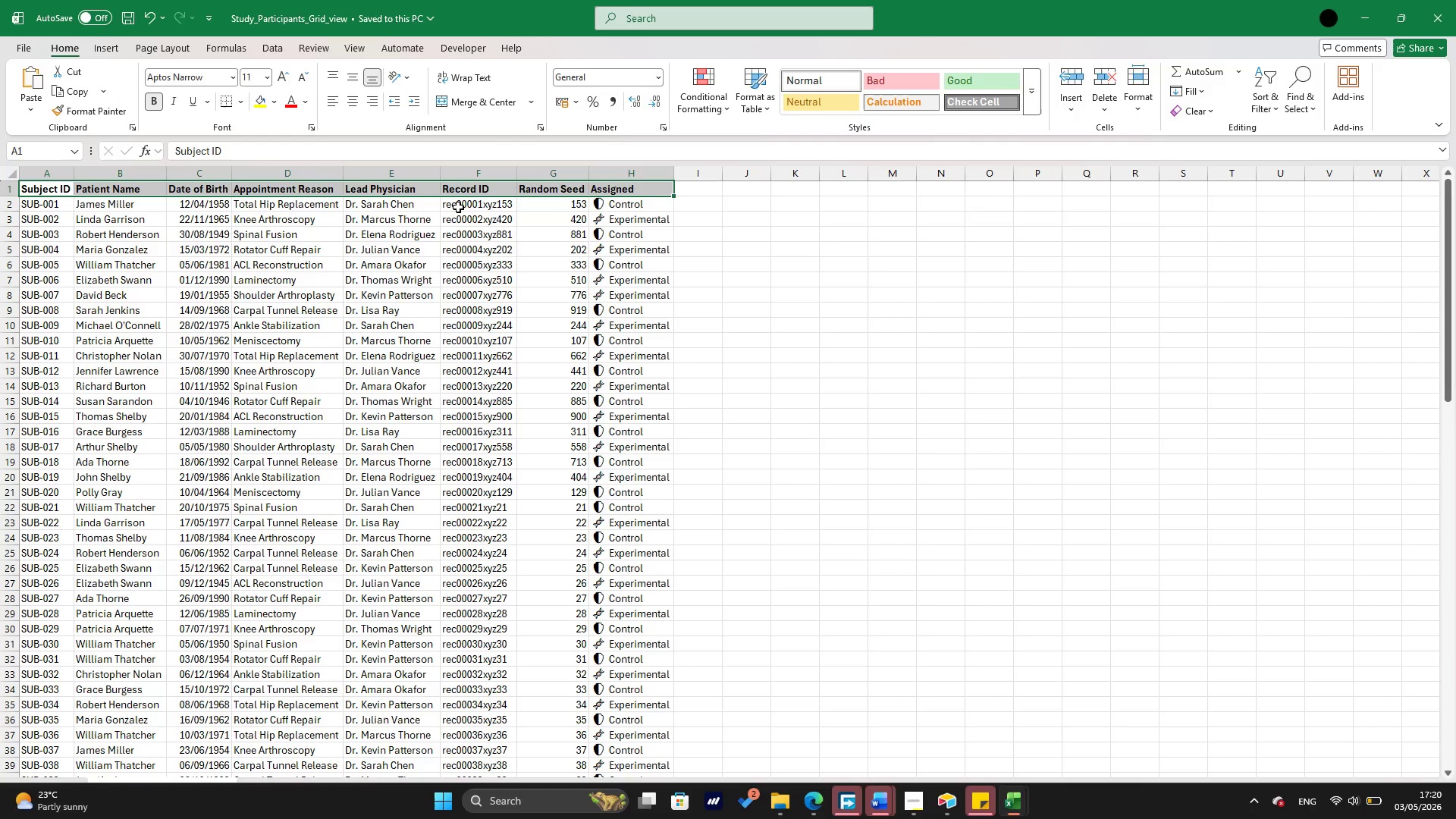 
wait(16.91)
 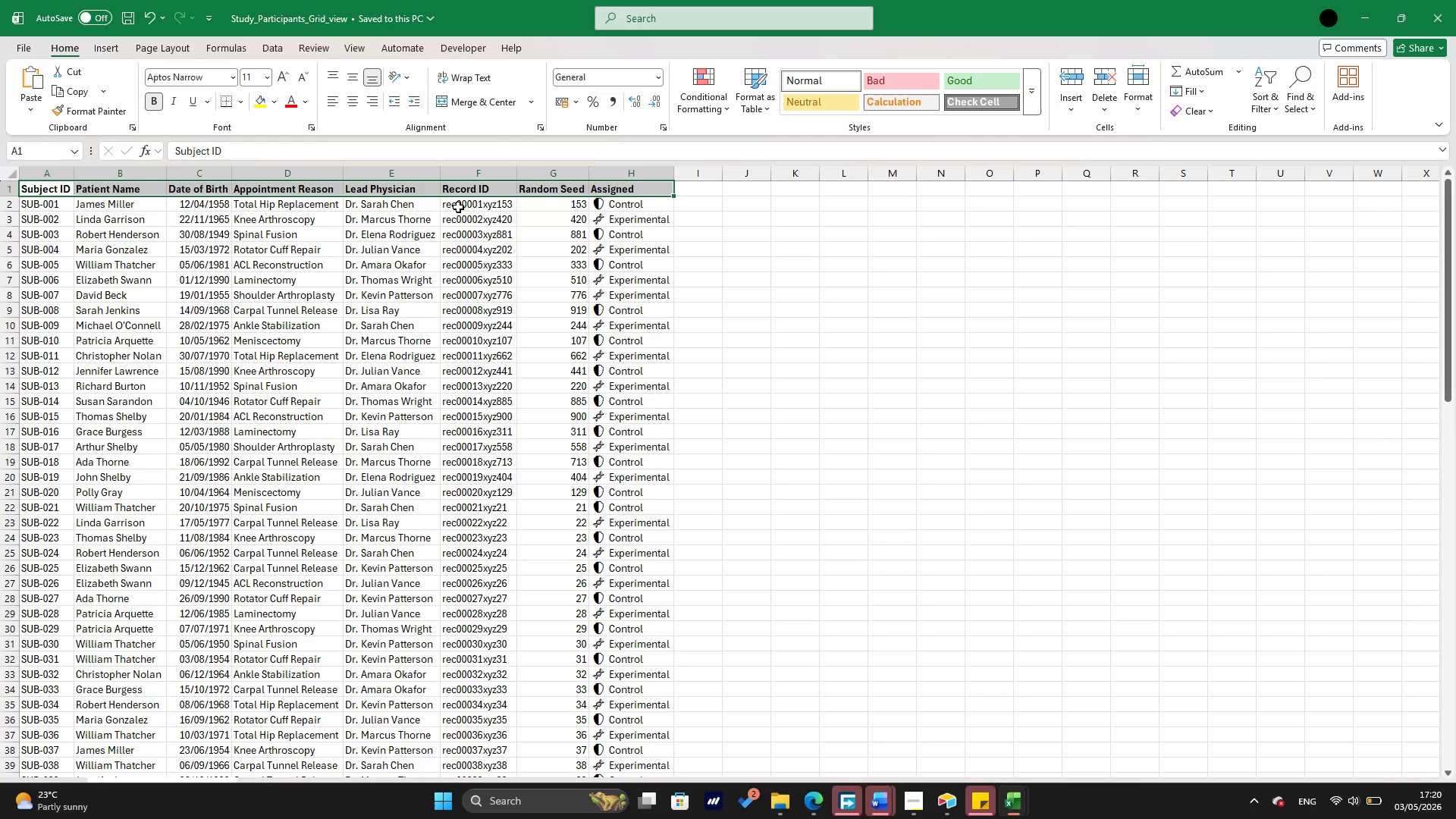 
left_click([737, 264])
 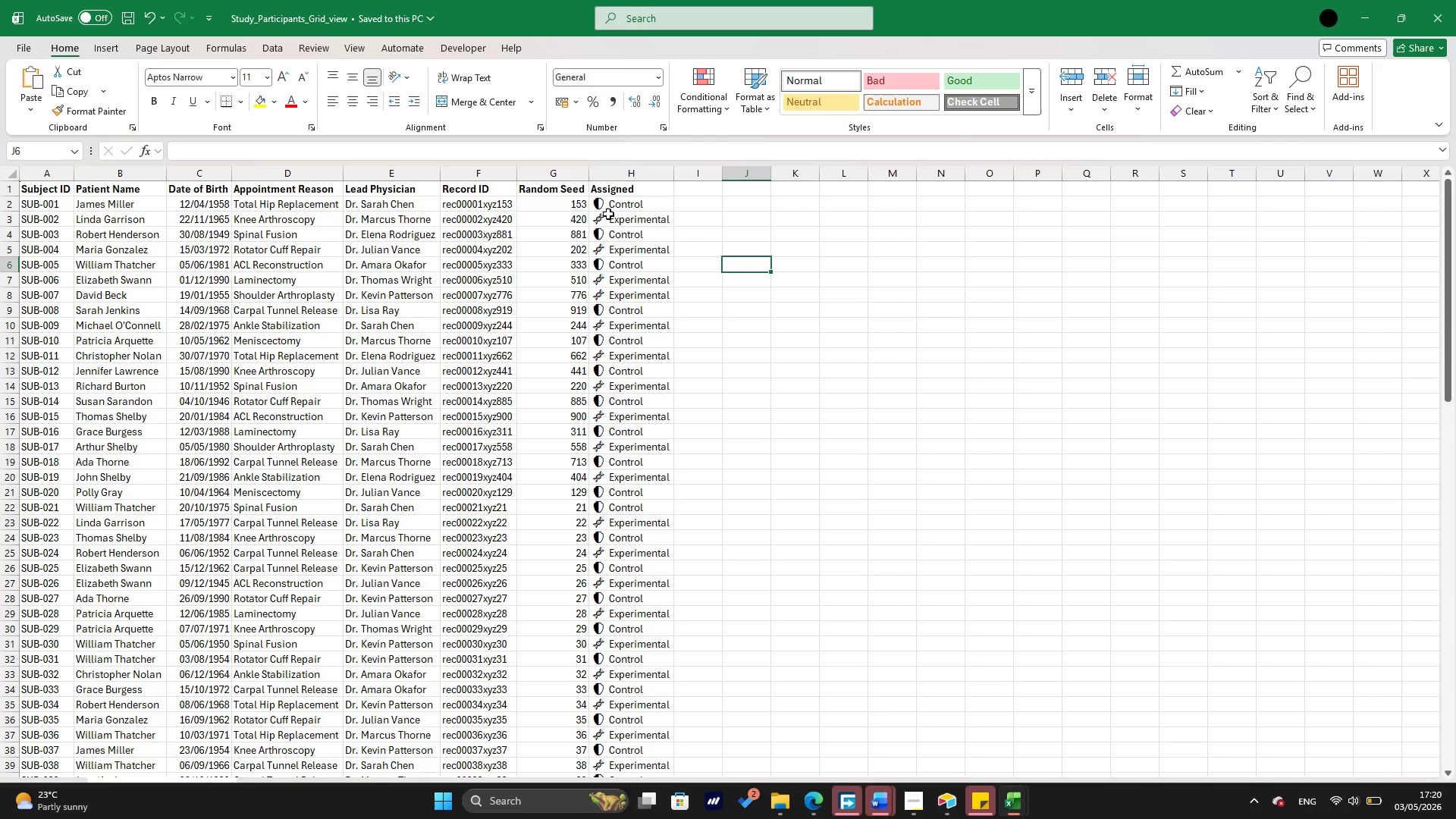 
left_click([601, 214])
 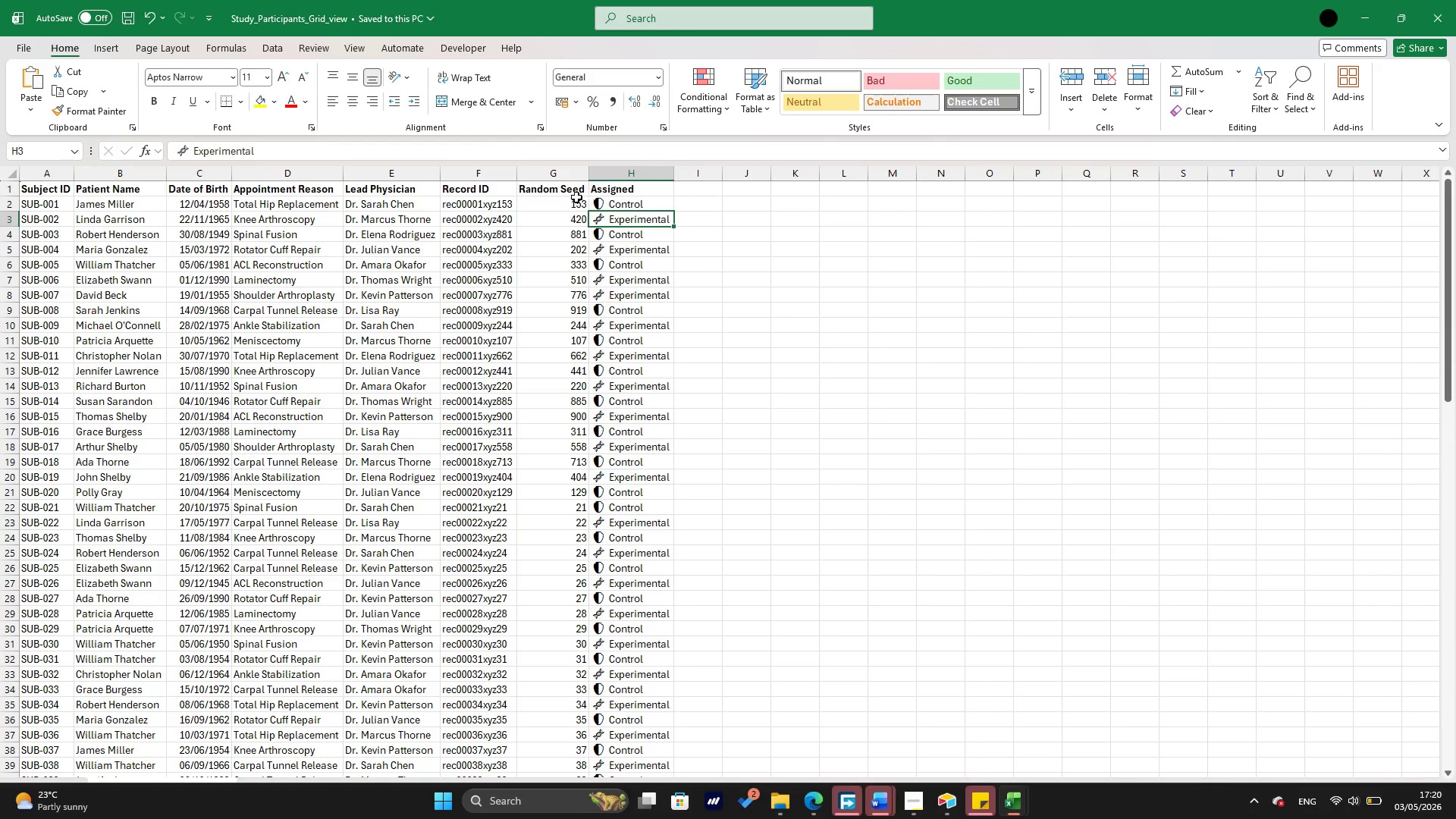 
left_click([636, 199])
 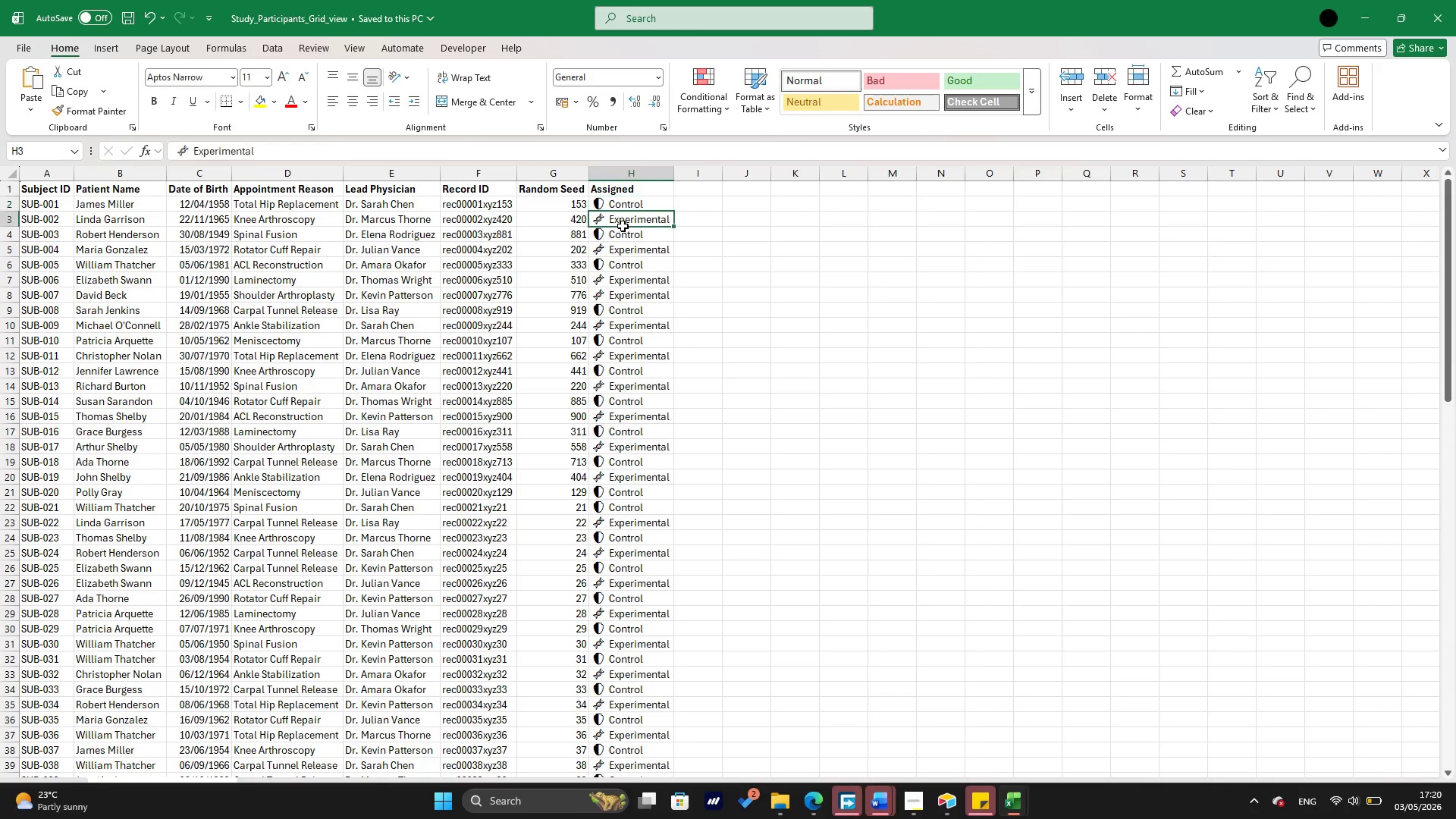 
left_click([623, 226])
 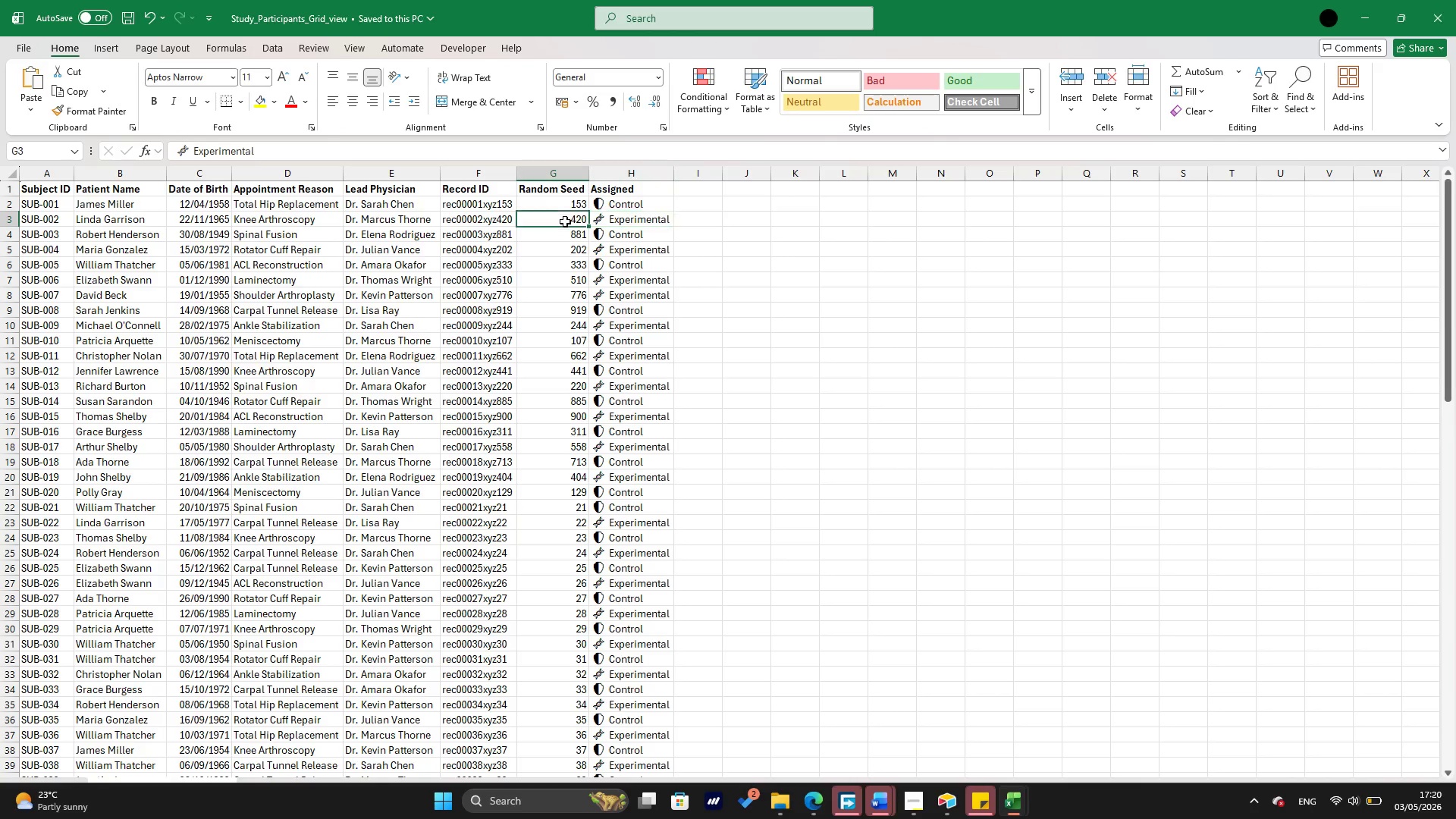 
left_click([565, 221])
 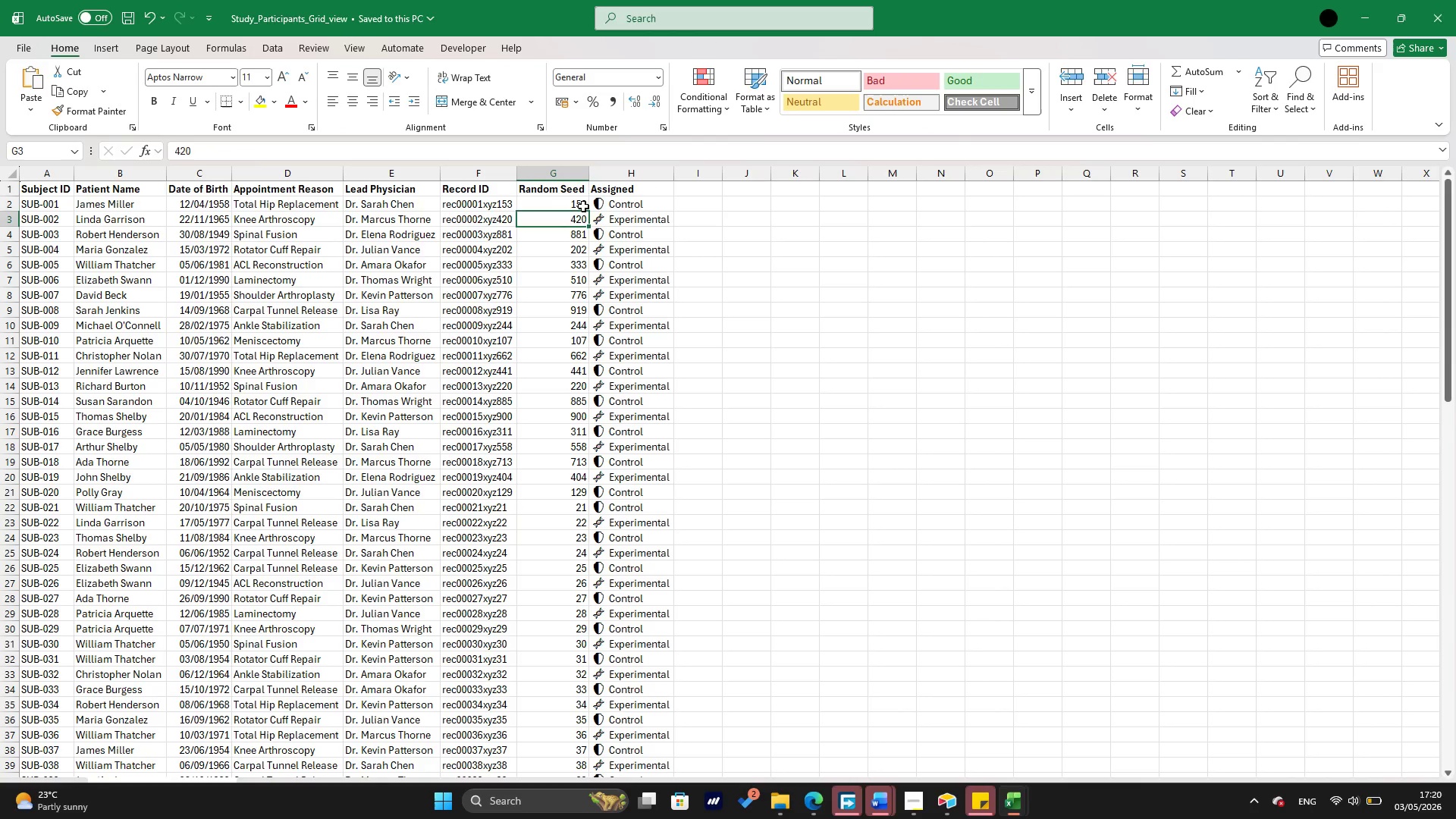 
left_click([583, 206])
 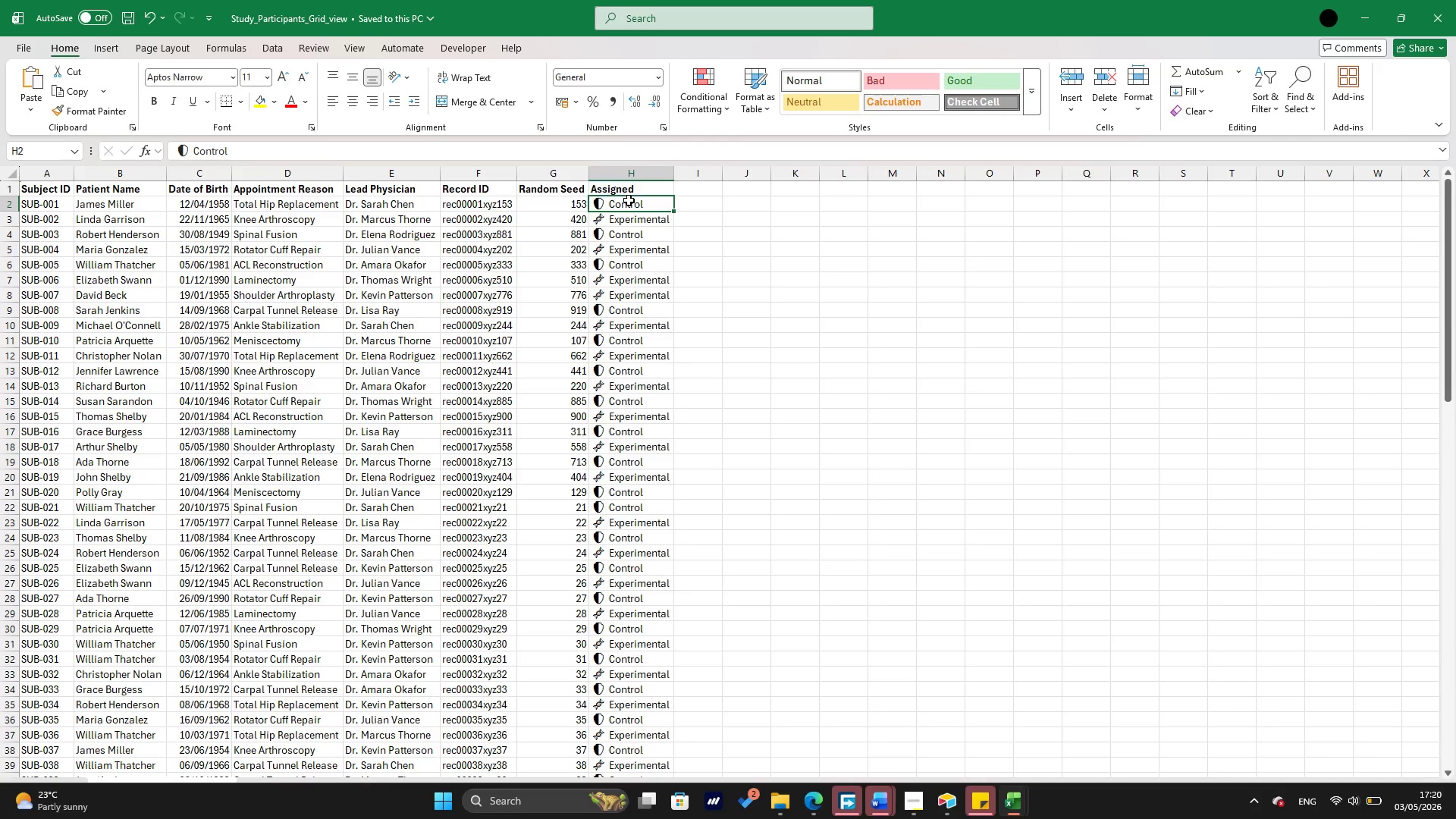 
left_click([629, 200])
 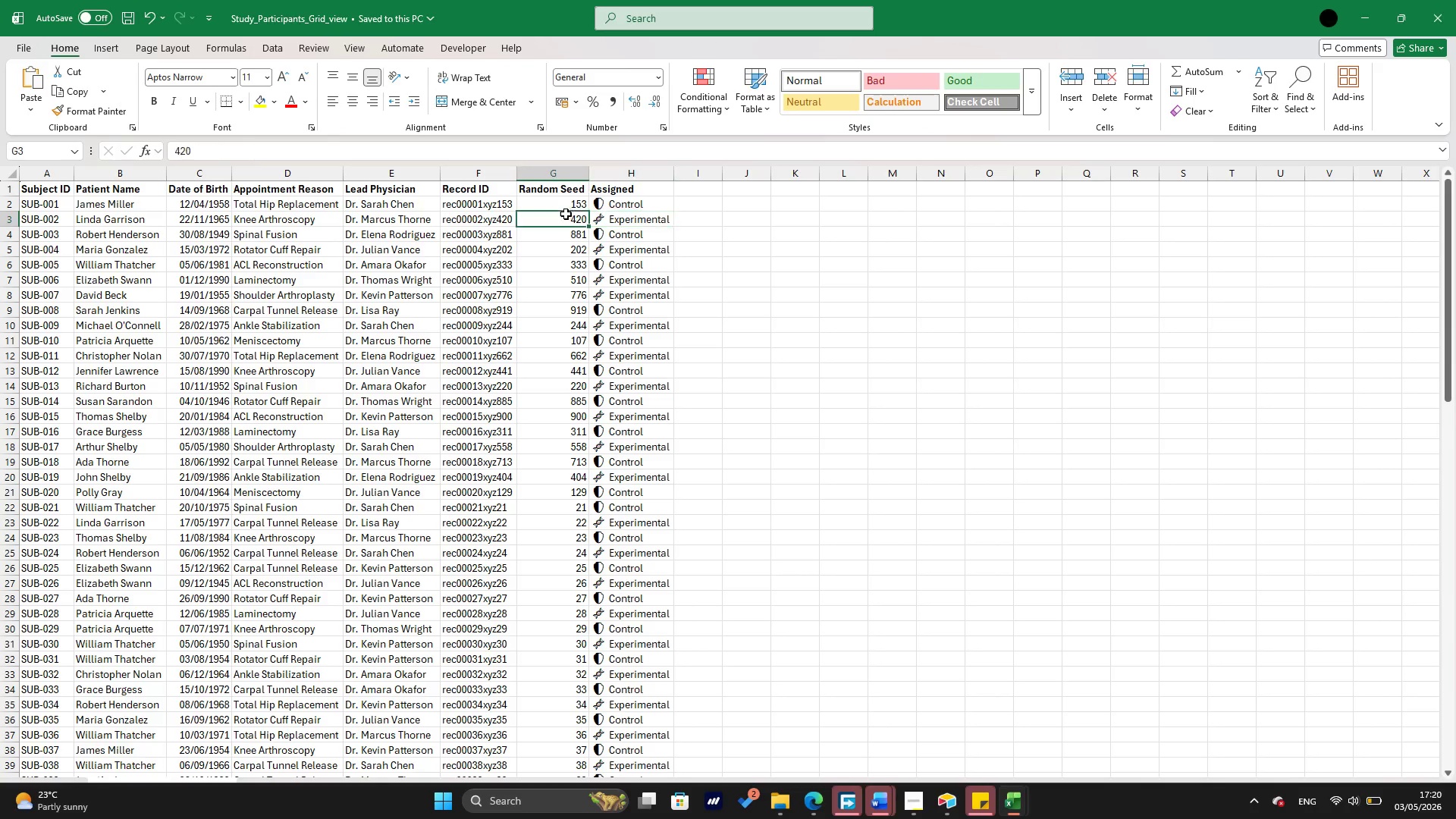 
left_click_drag(start_coordinate=[571, 205], to_coordinate=[580, 206])
 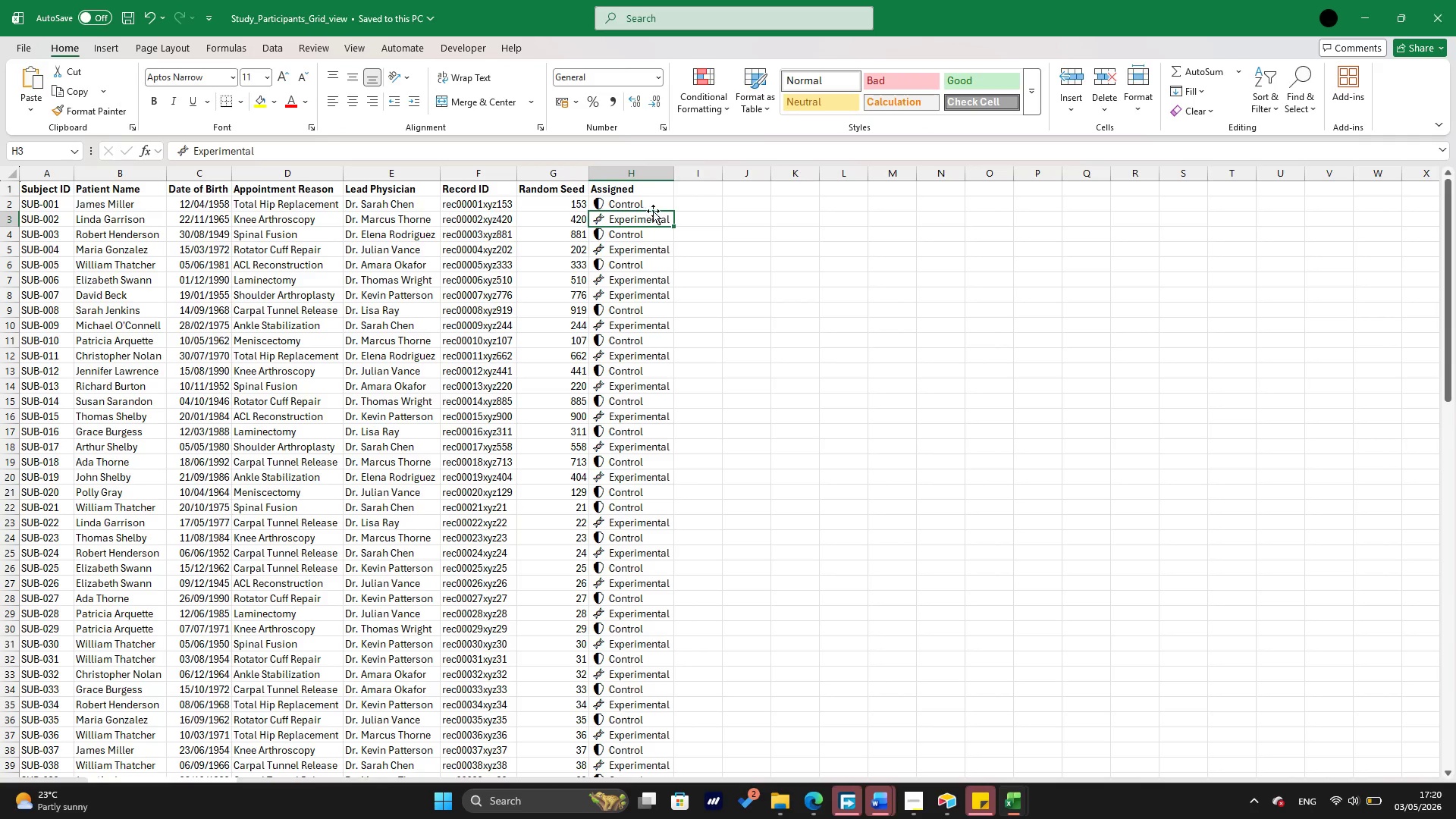 
left_click([654, 210])
 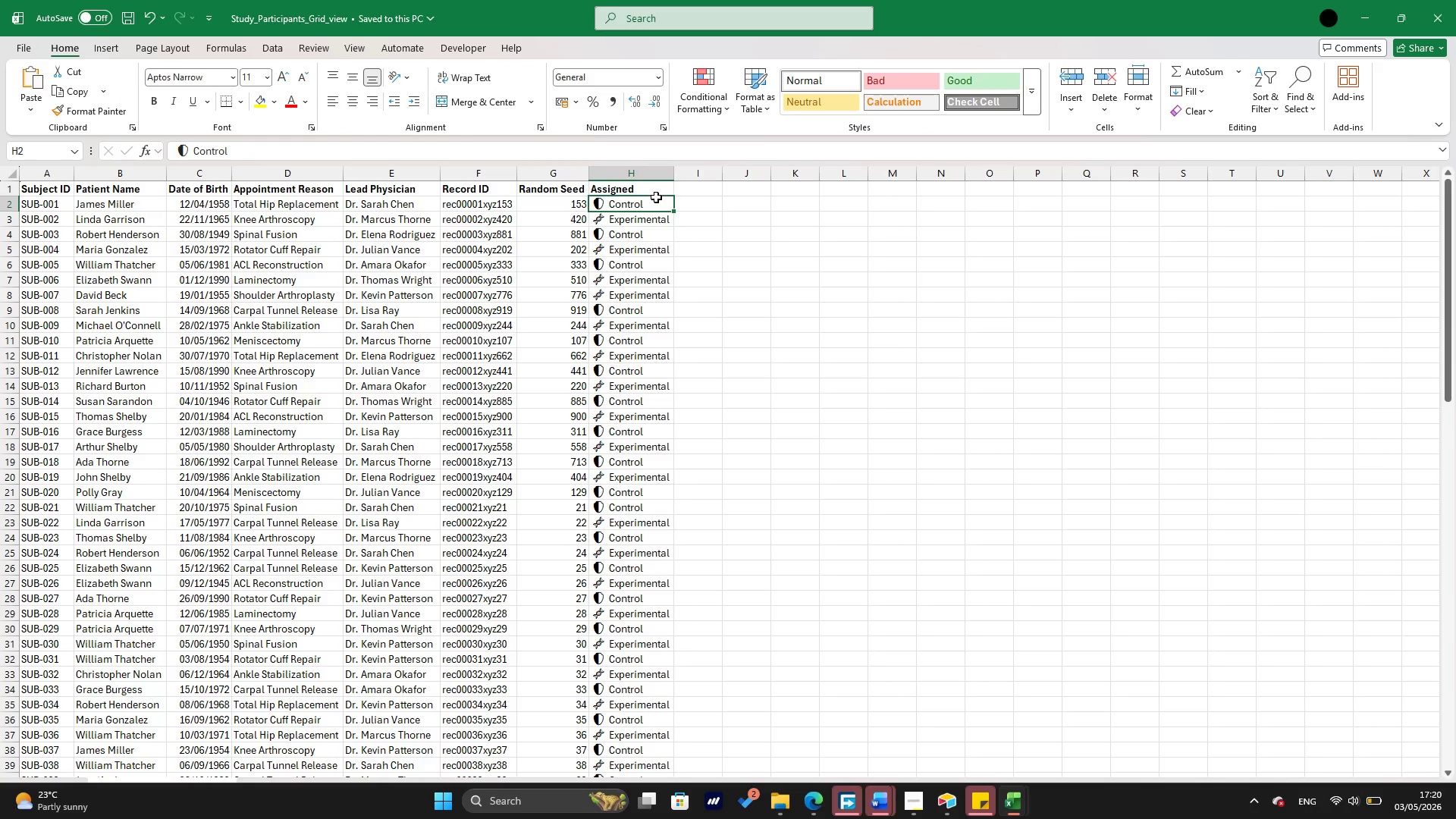 
left_click([656, 197])
 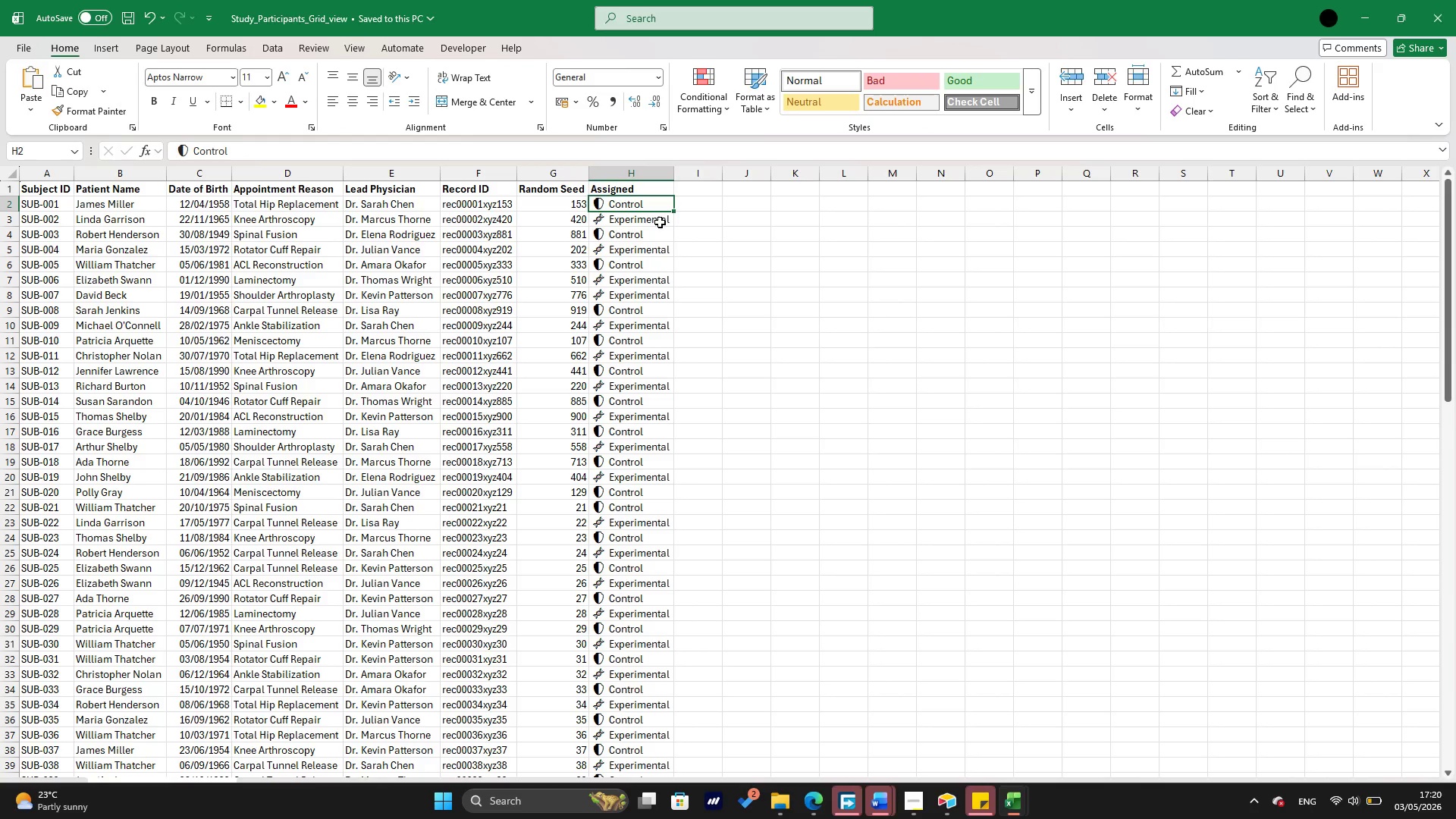 
left_click([660, 222])
 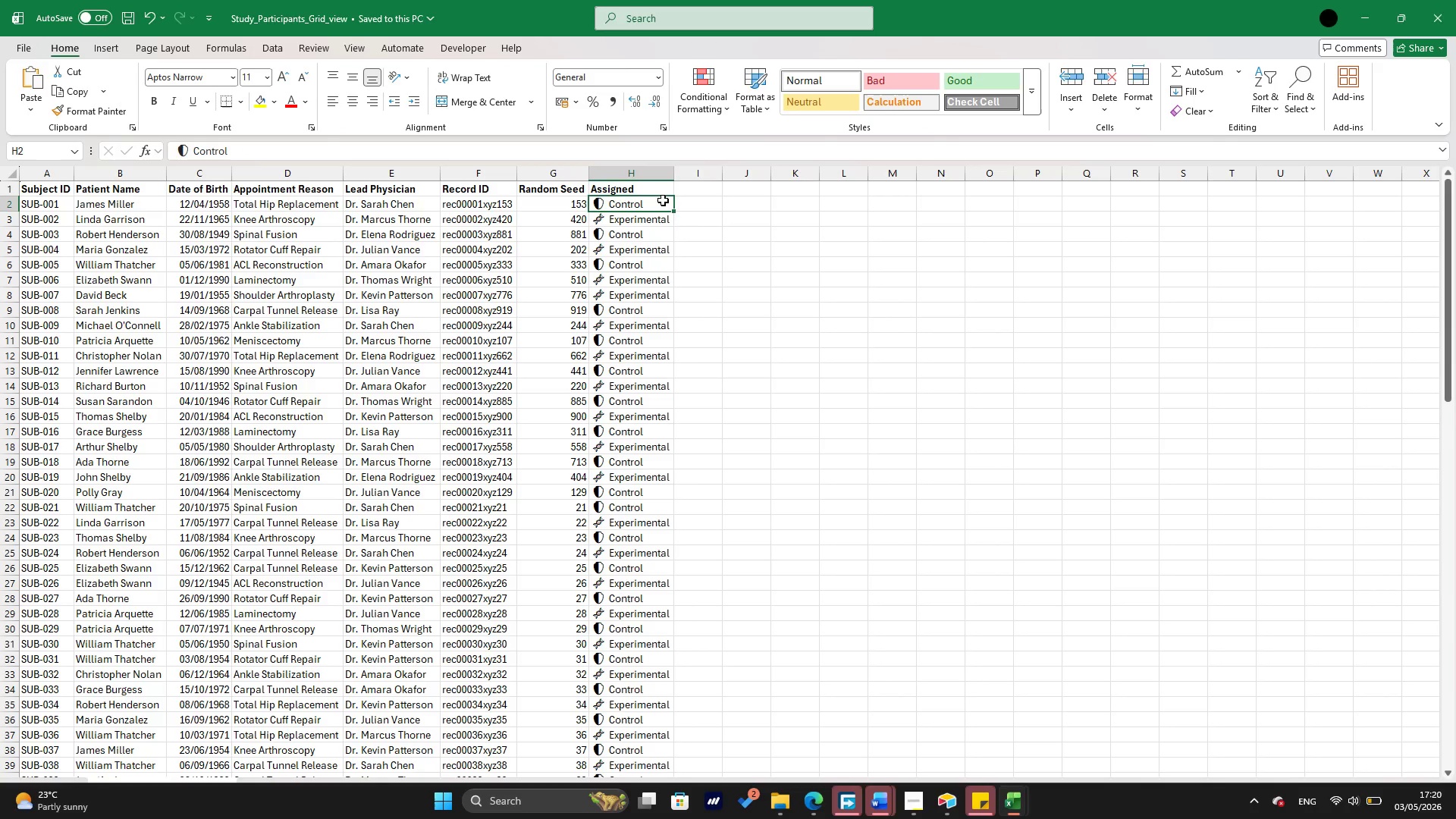 
left_click([663, 200])
 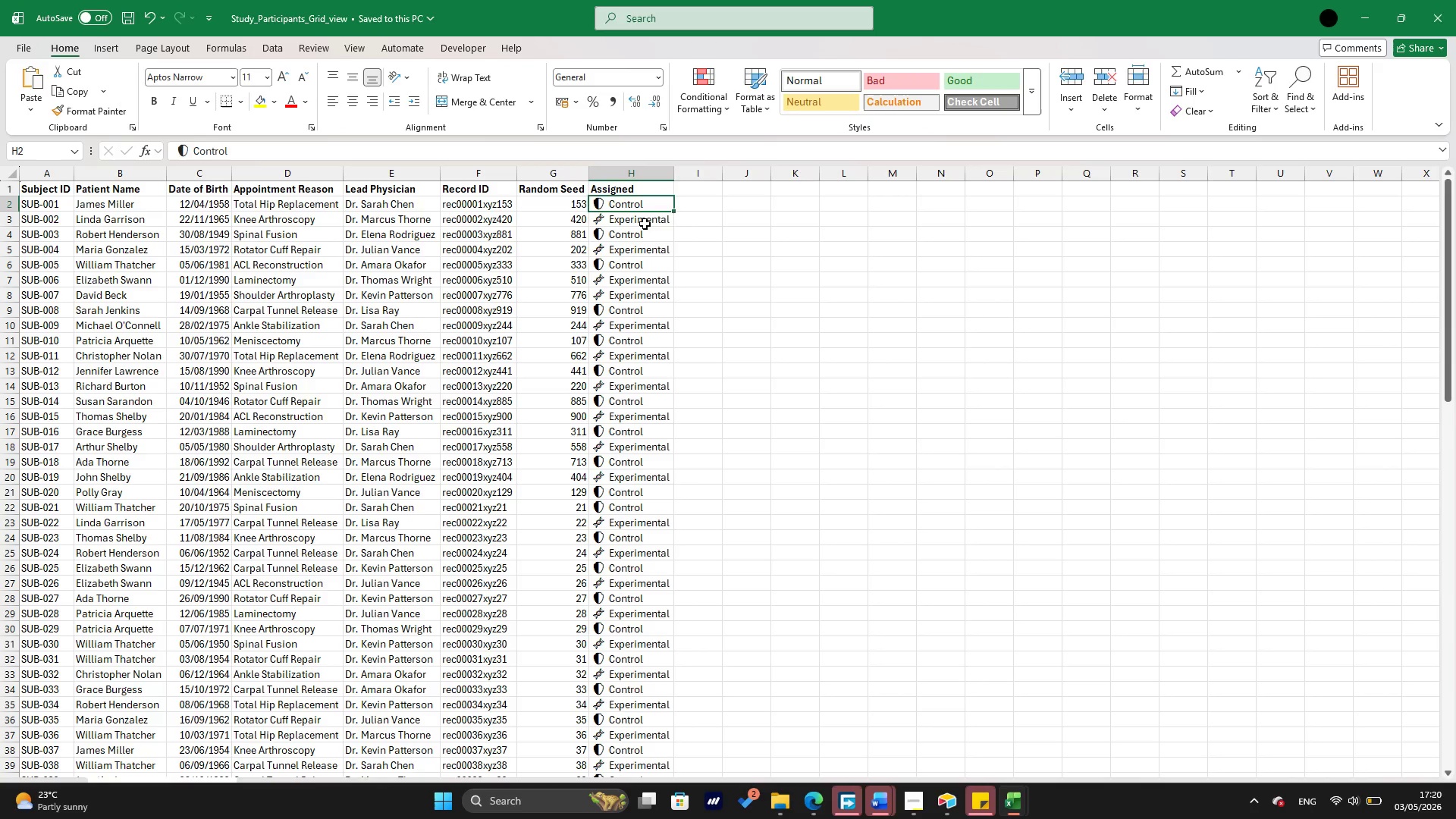 
left_click([645, 224])
 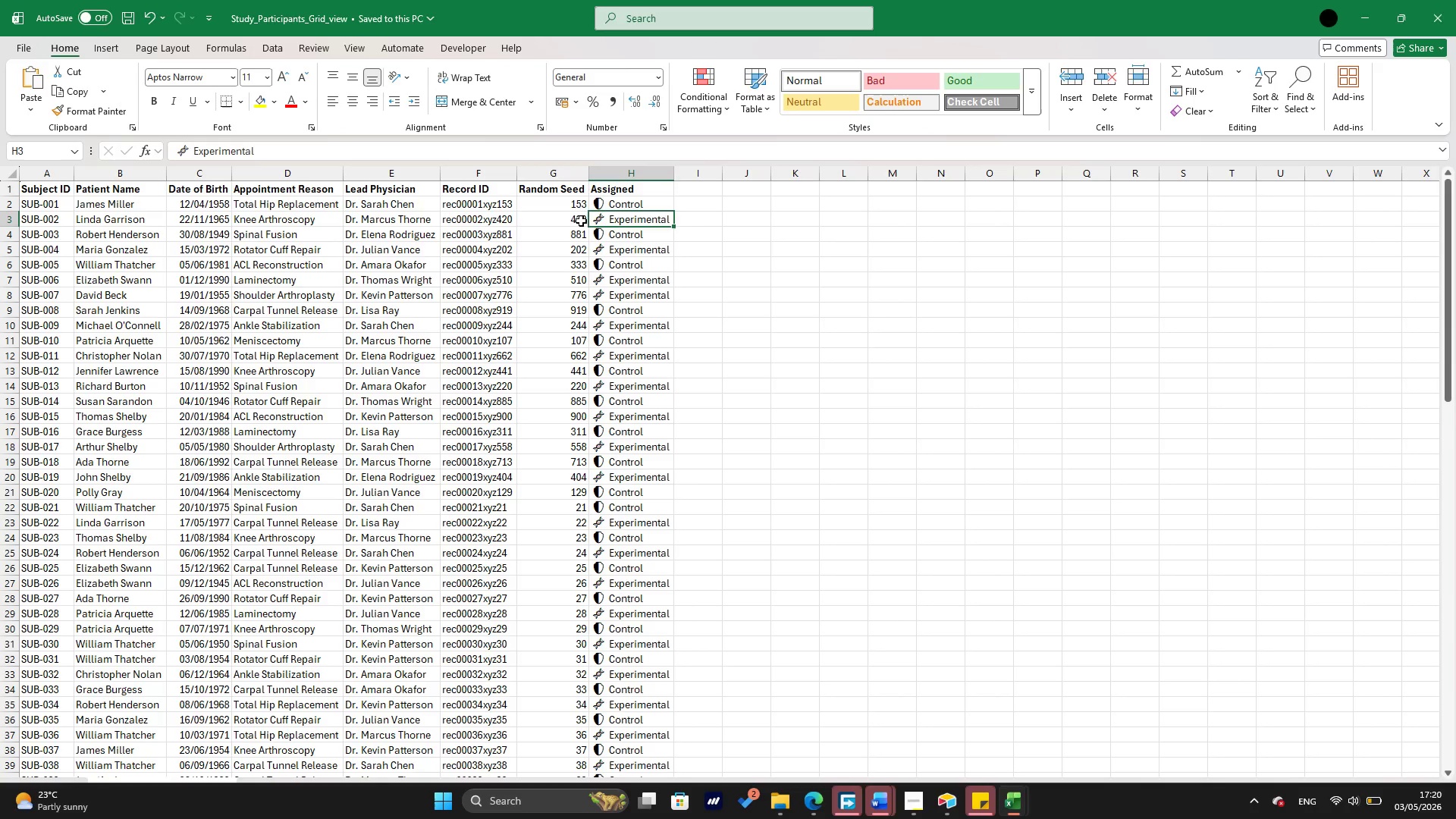 
left_click([579, 219])
 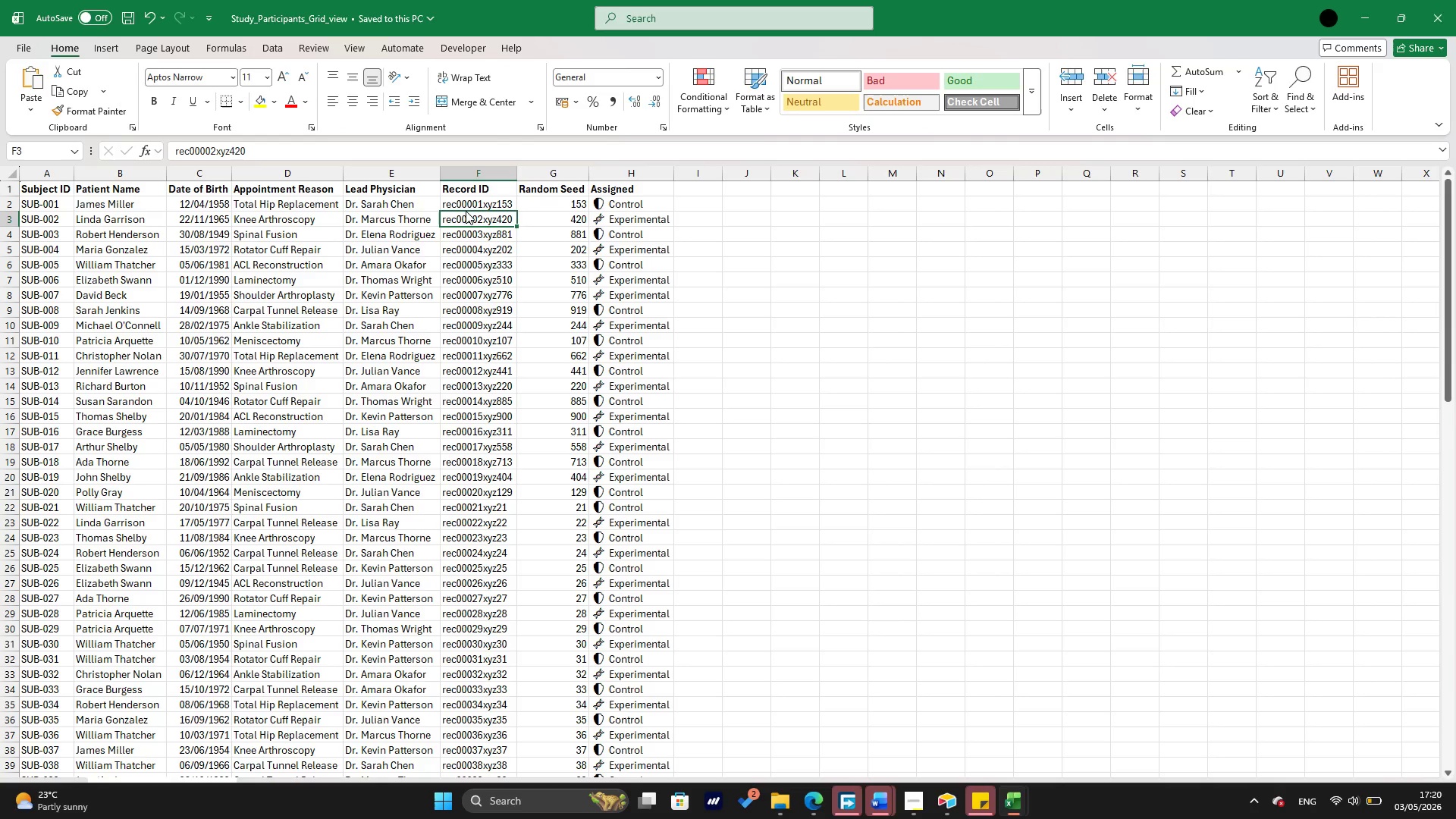 
double_click([466, 202])
 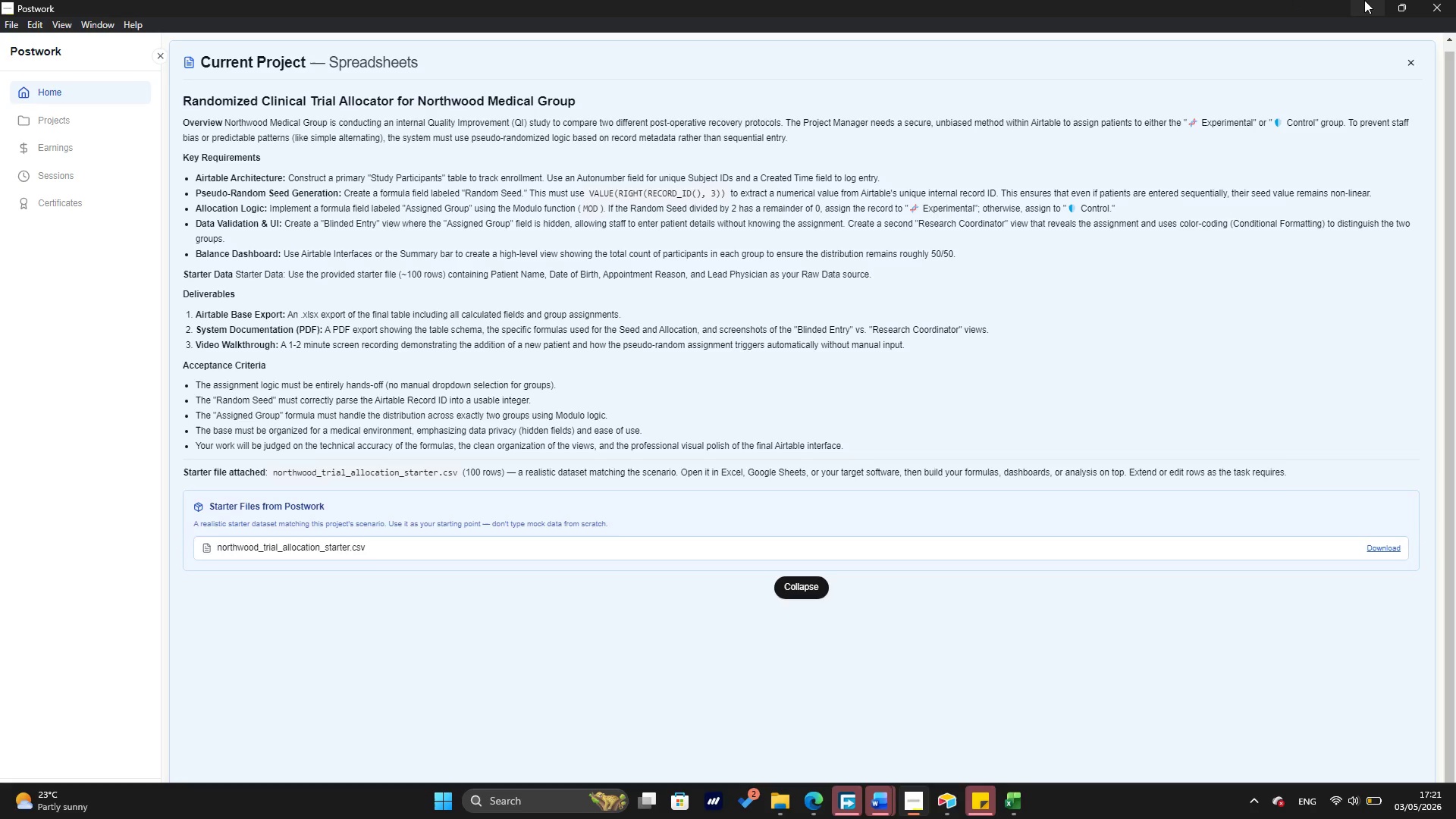 
wait(28.8)
 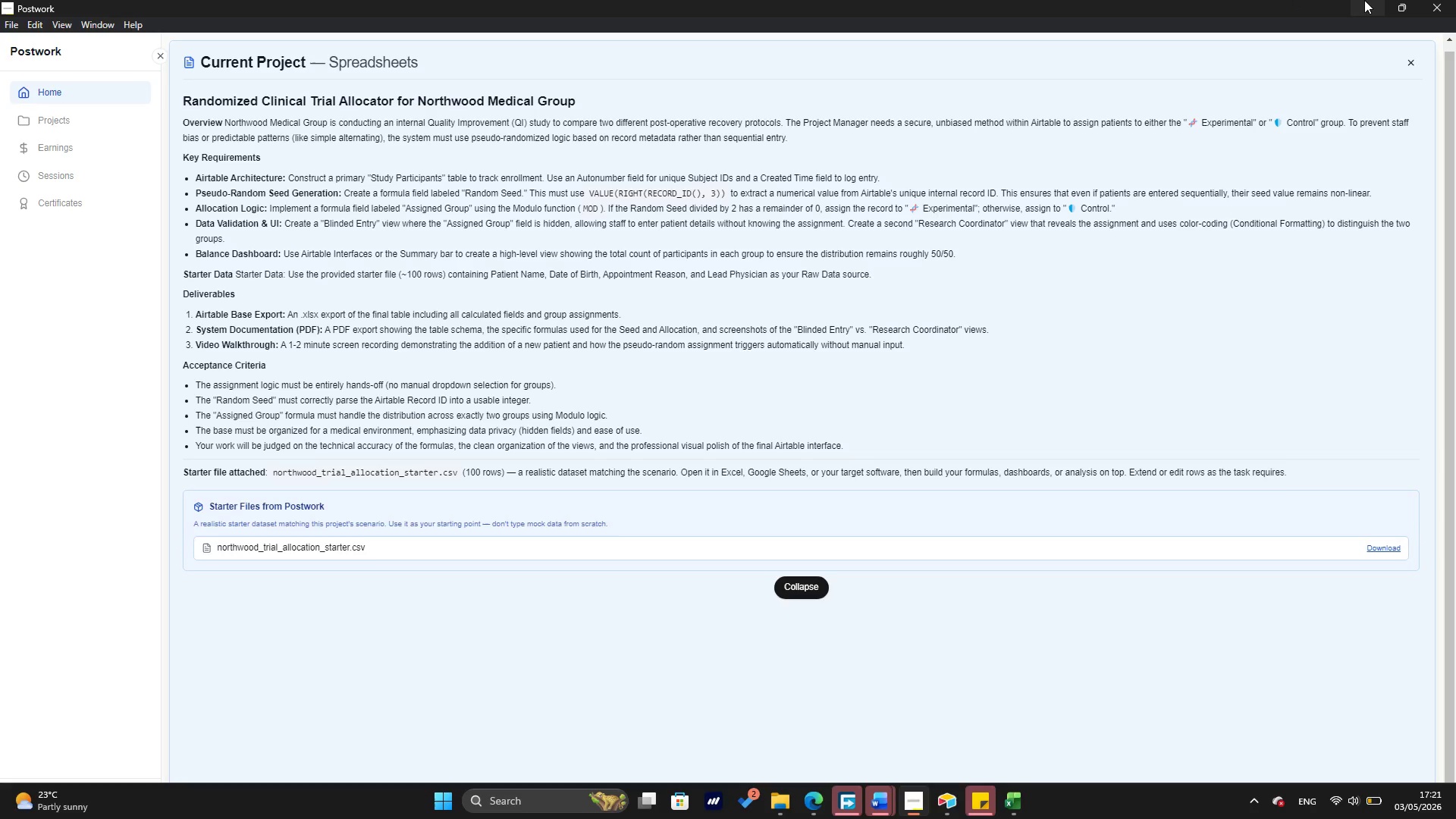 
left_click([1364, 0])
 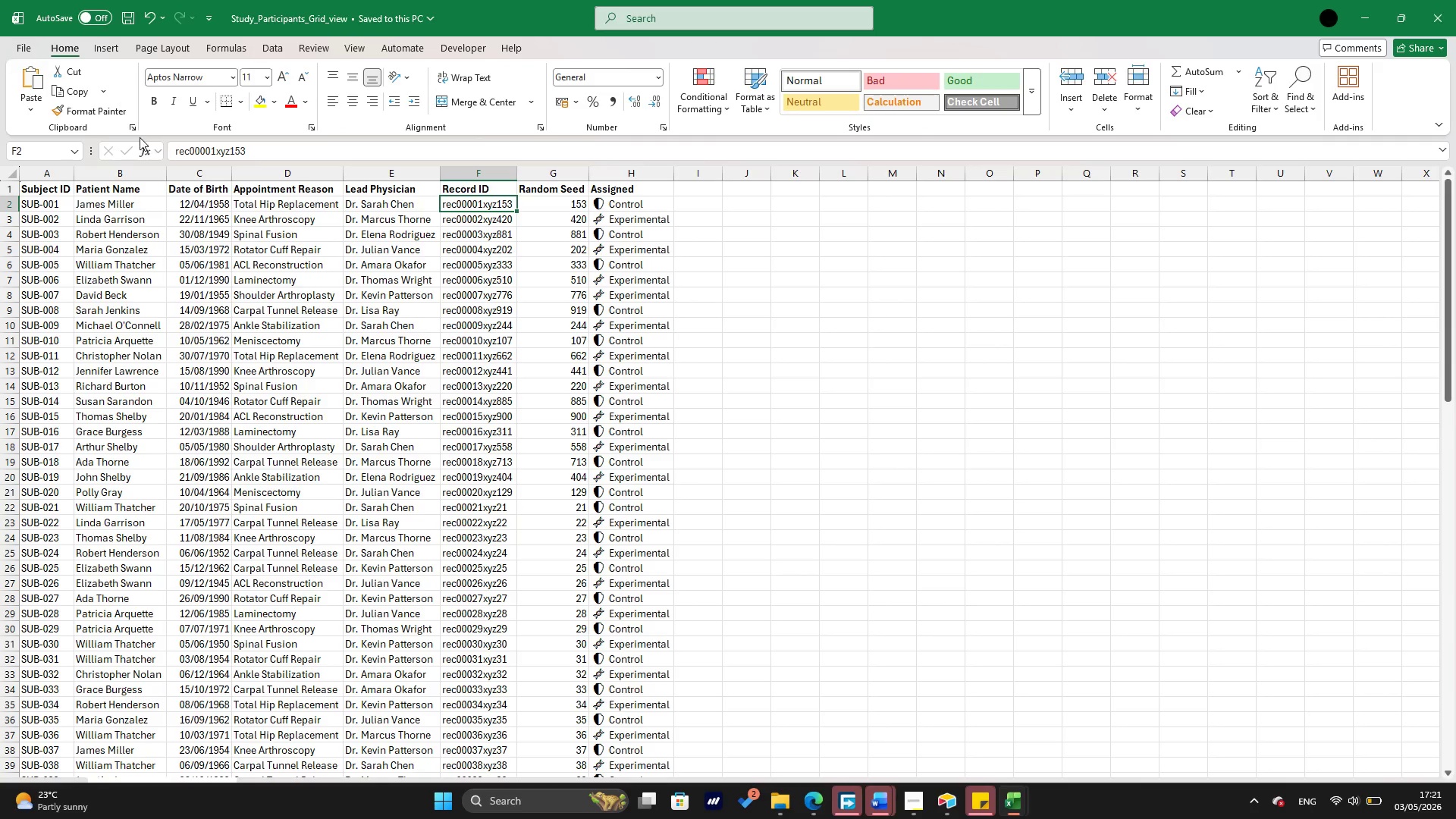 
left_click([1439, 12])
 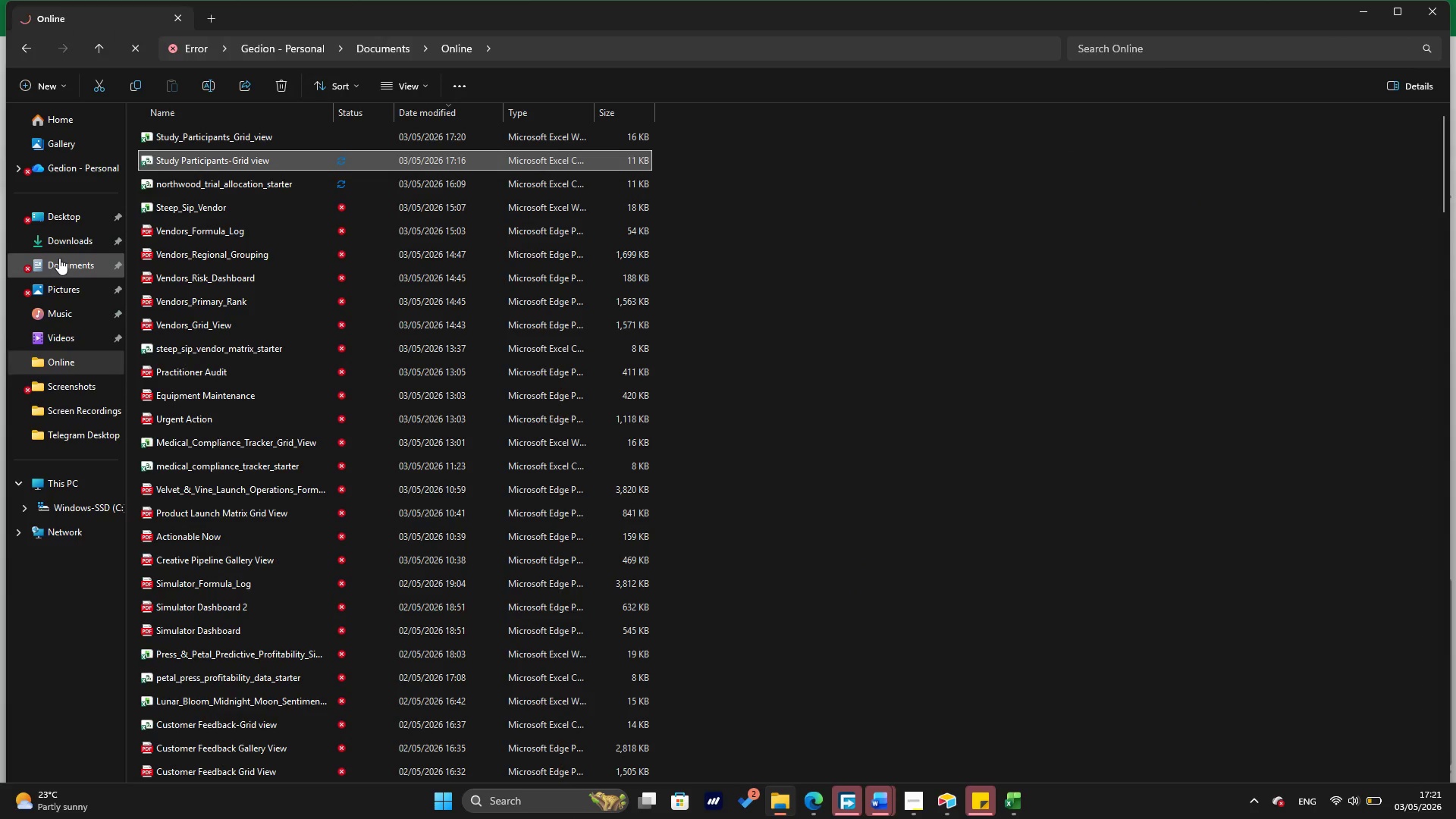 
wait(6.38)
 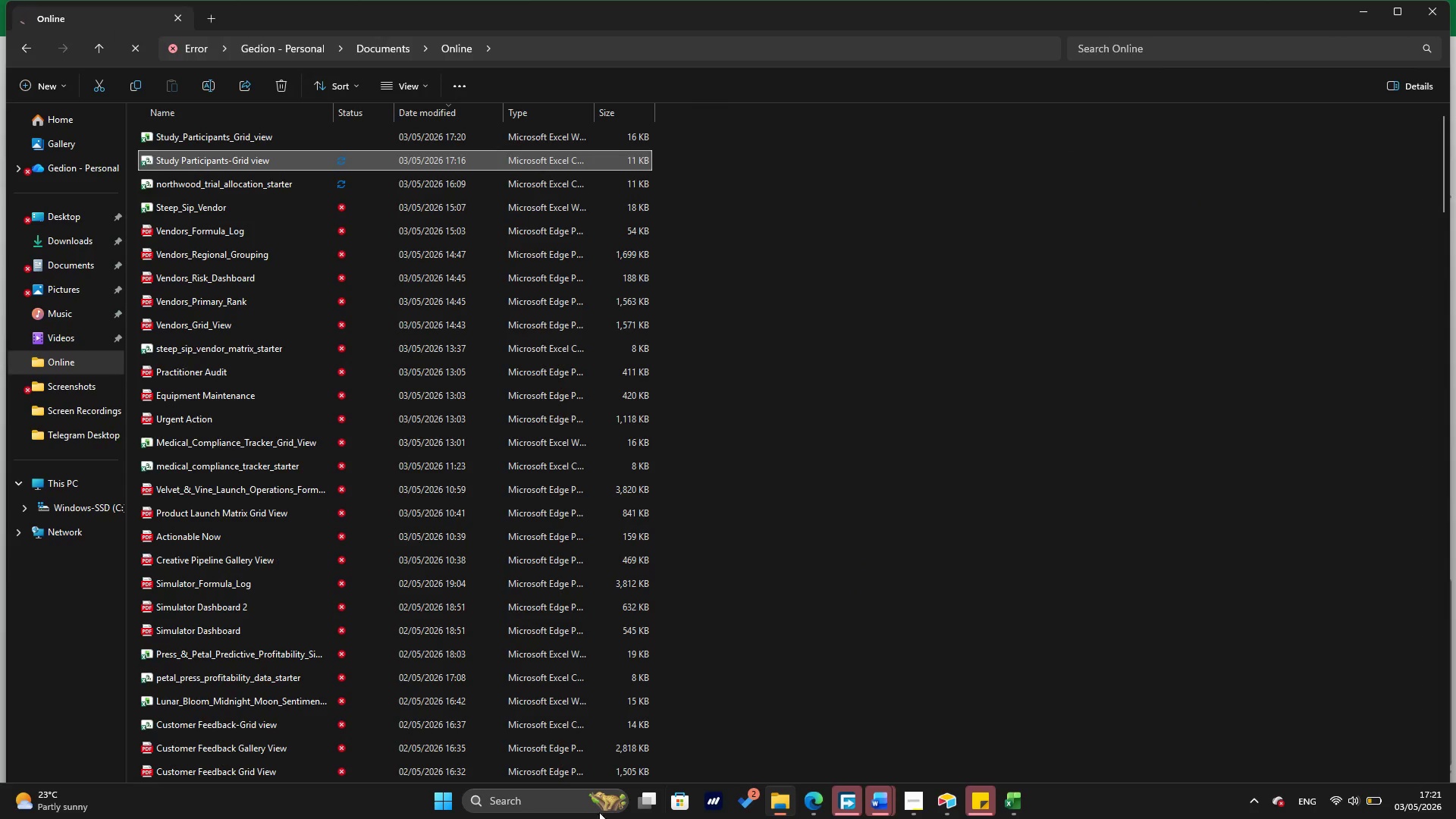 
left_click([454, 799])
 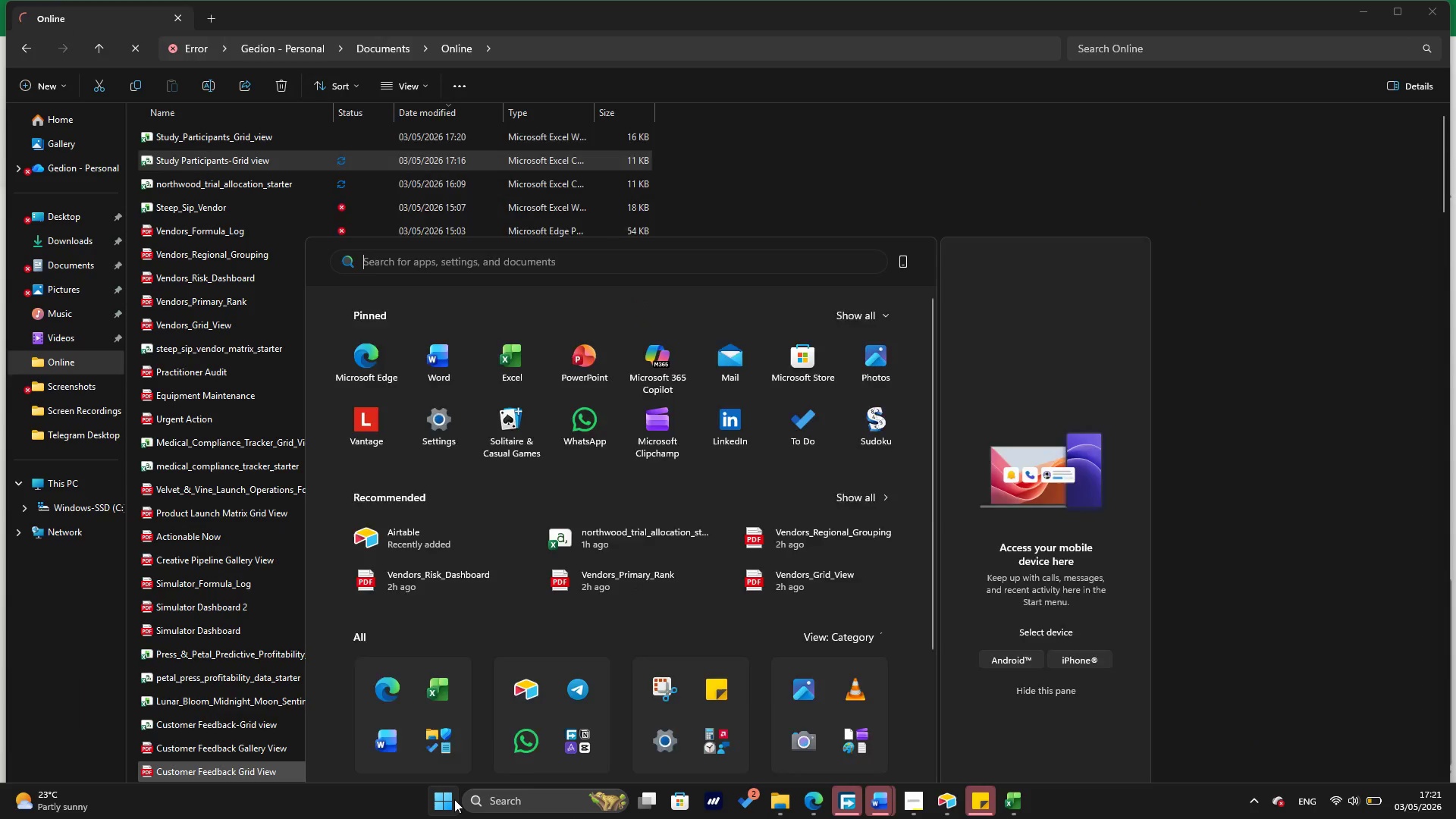 
type(ex)
 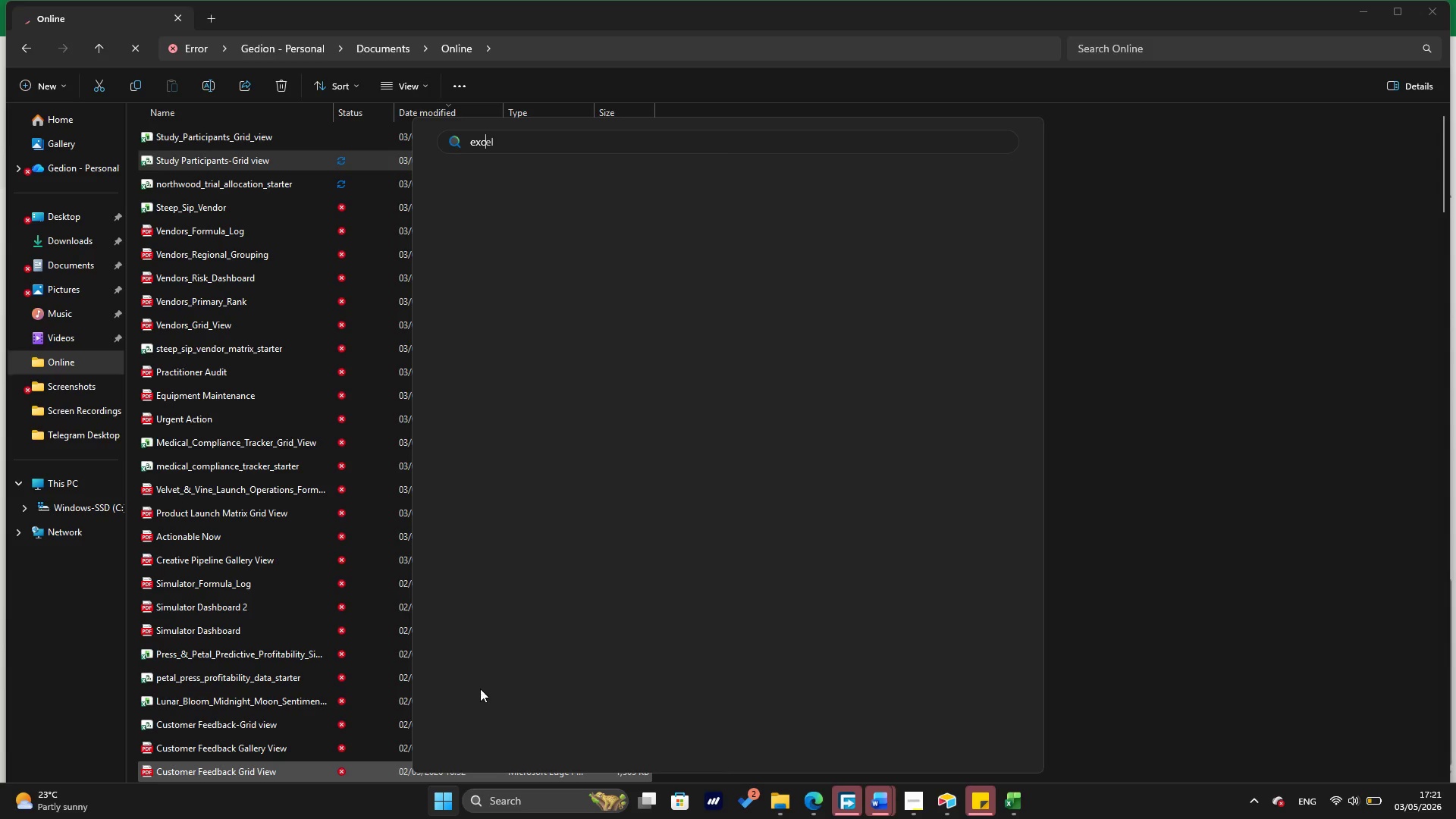 
key(C)
 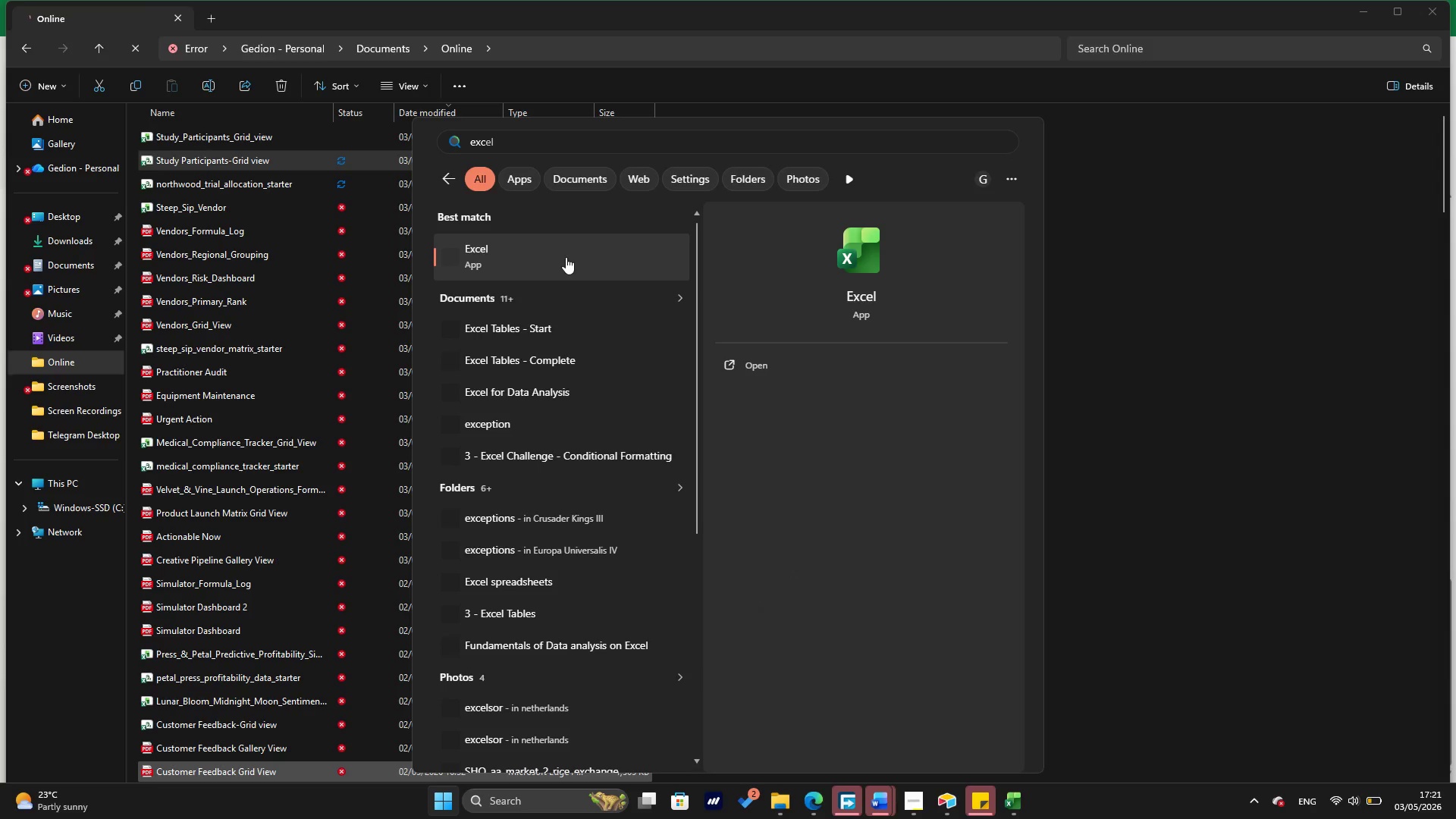 
left_click([566, 257])
 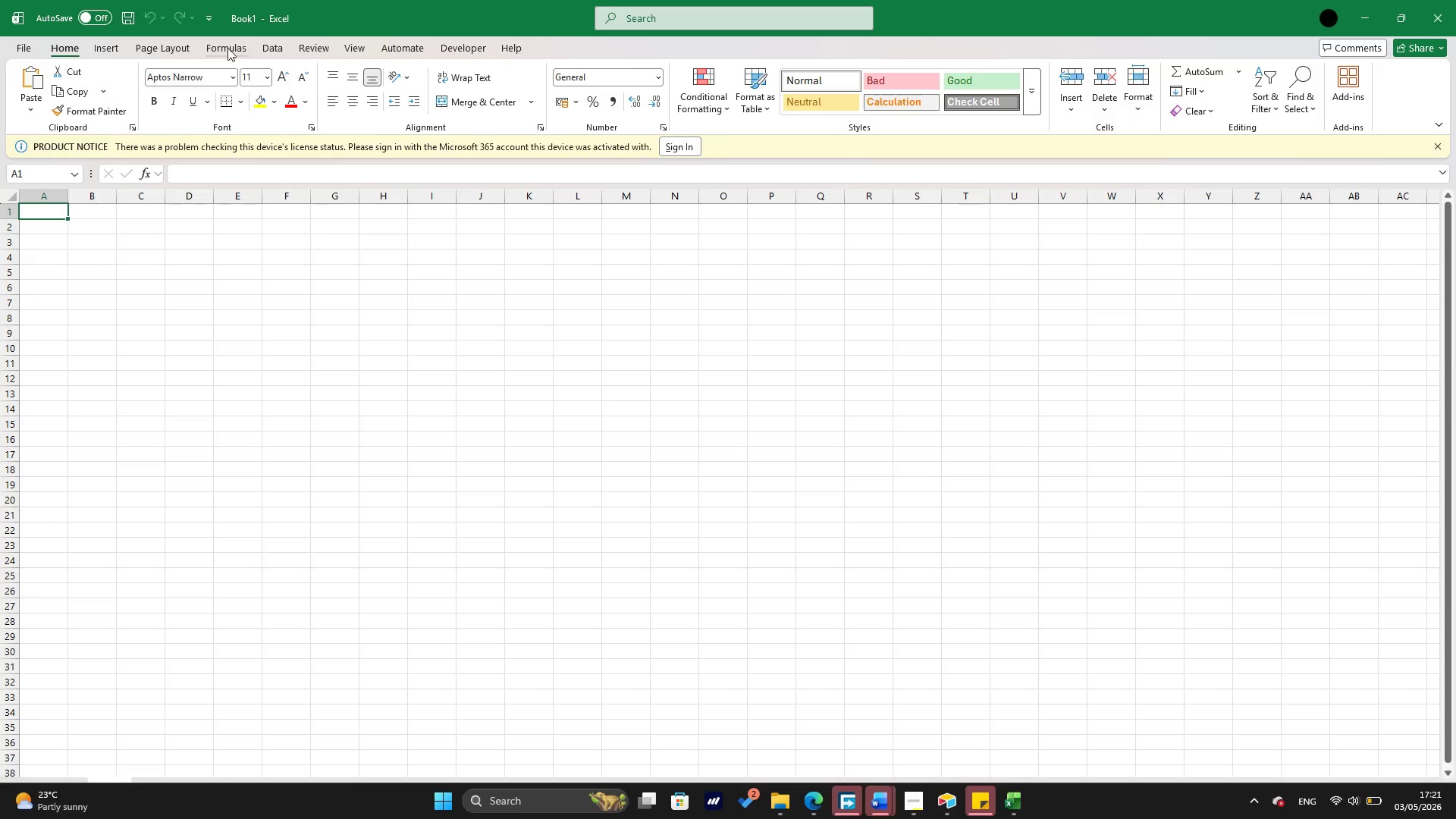 
wait(24.23)
 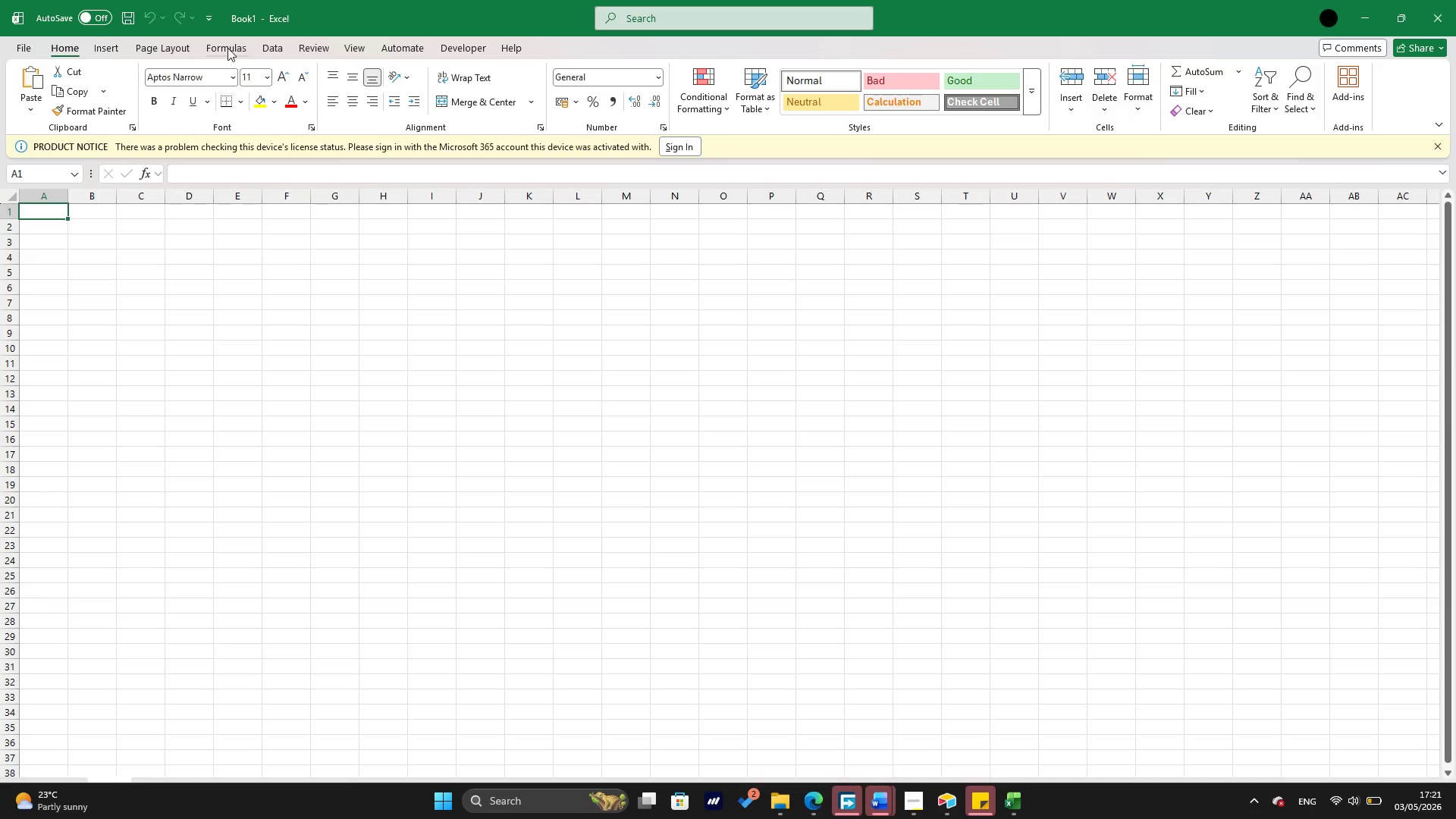 
left_click([951, 802])
 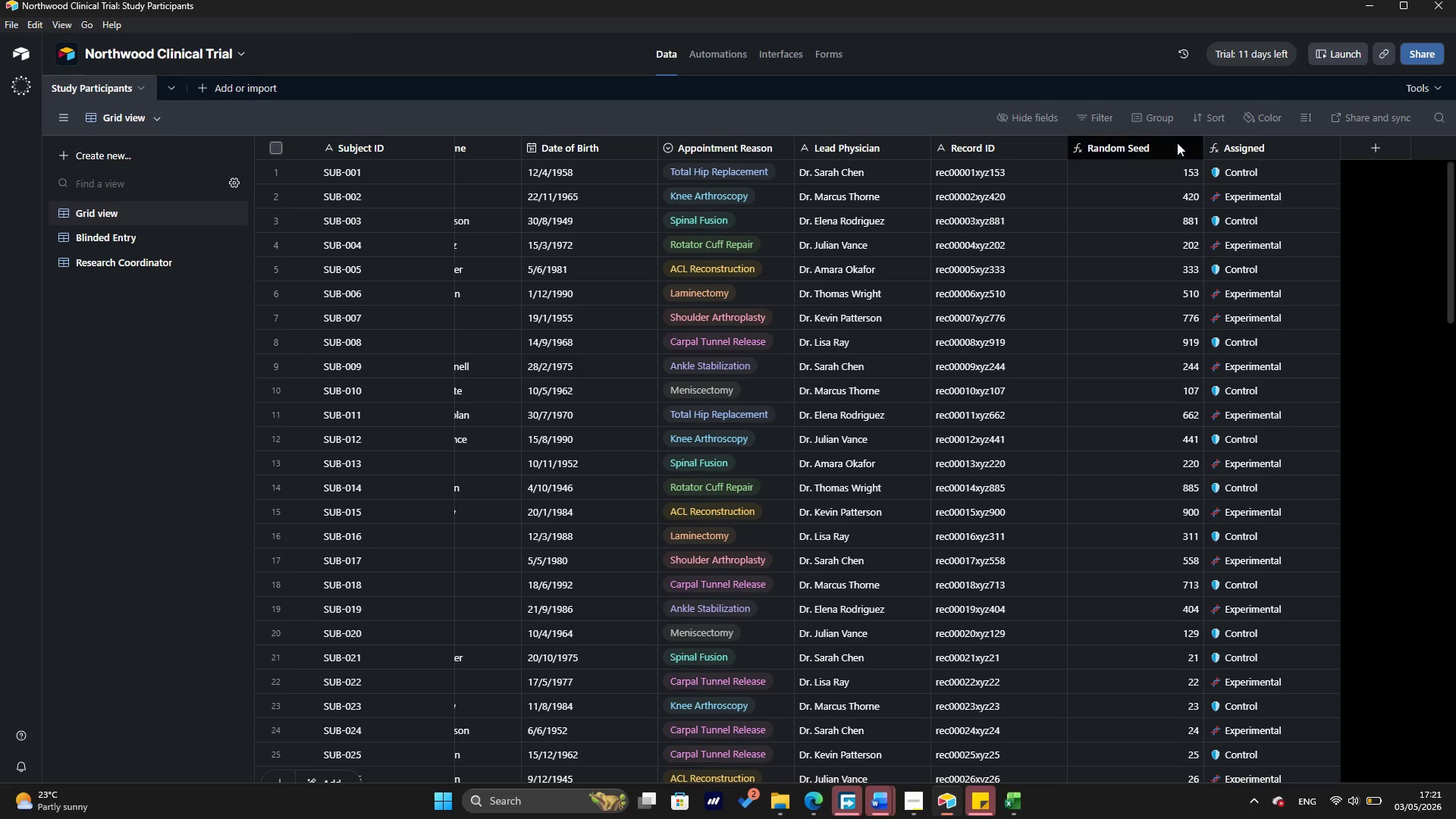 
left_click([1195, 144])
 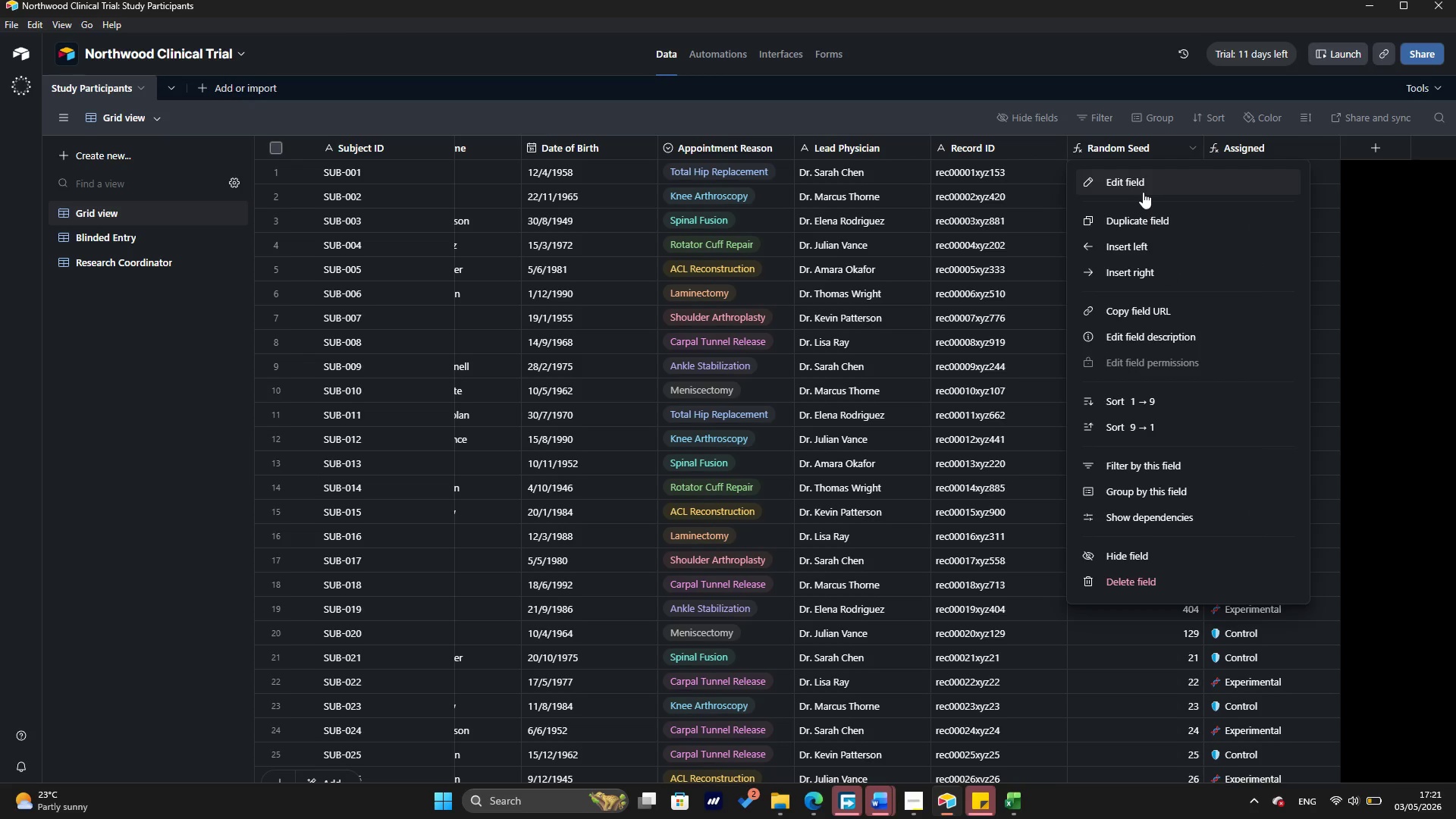 
left_click([1141, 190])
 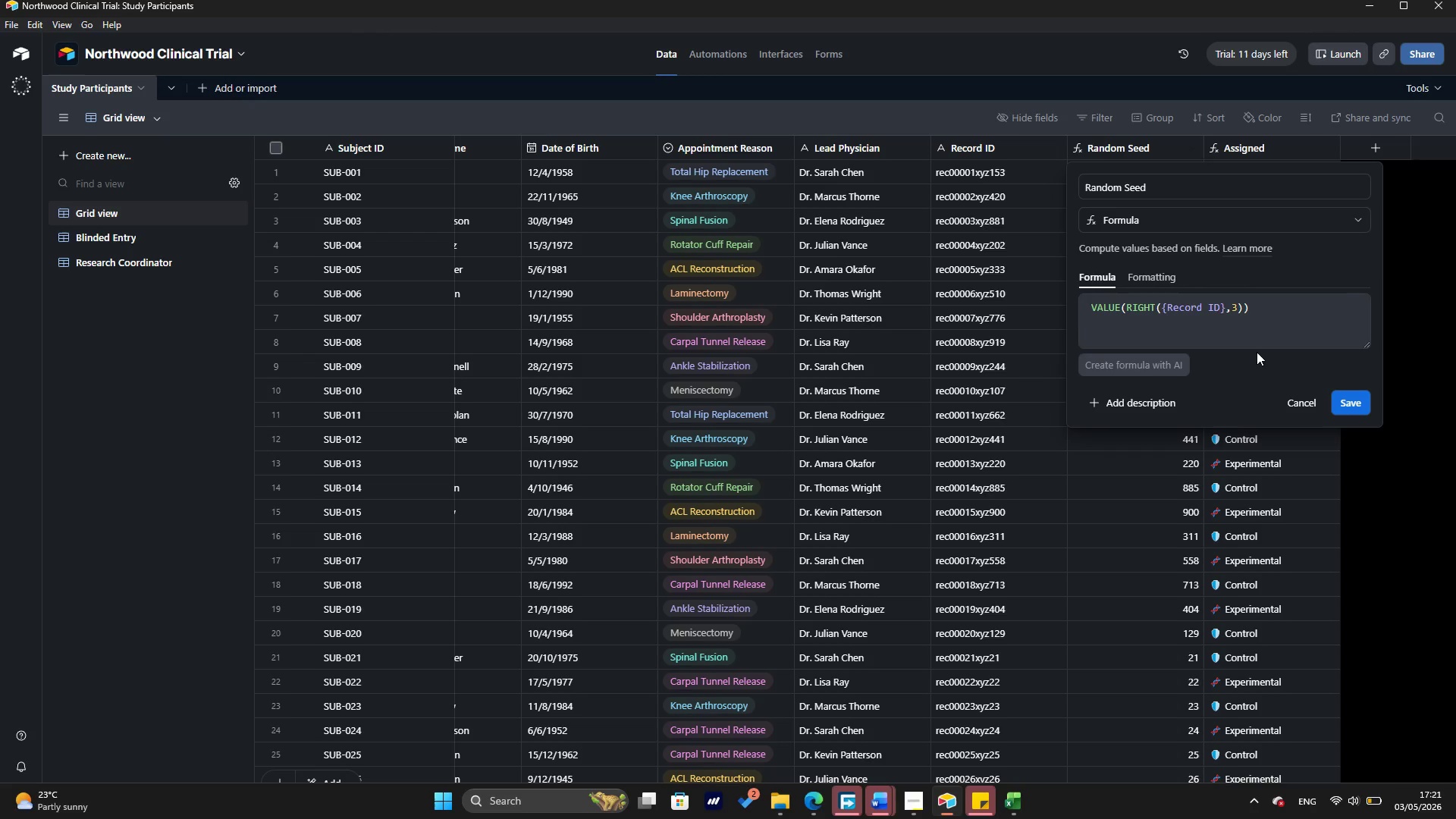 
left_click_drag(start_coordinate=[1270, 311], to_coordinate=[1079, 323])
 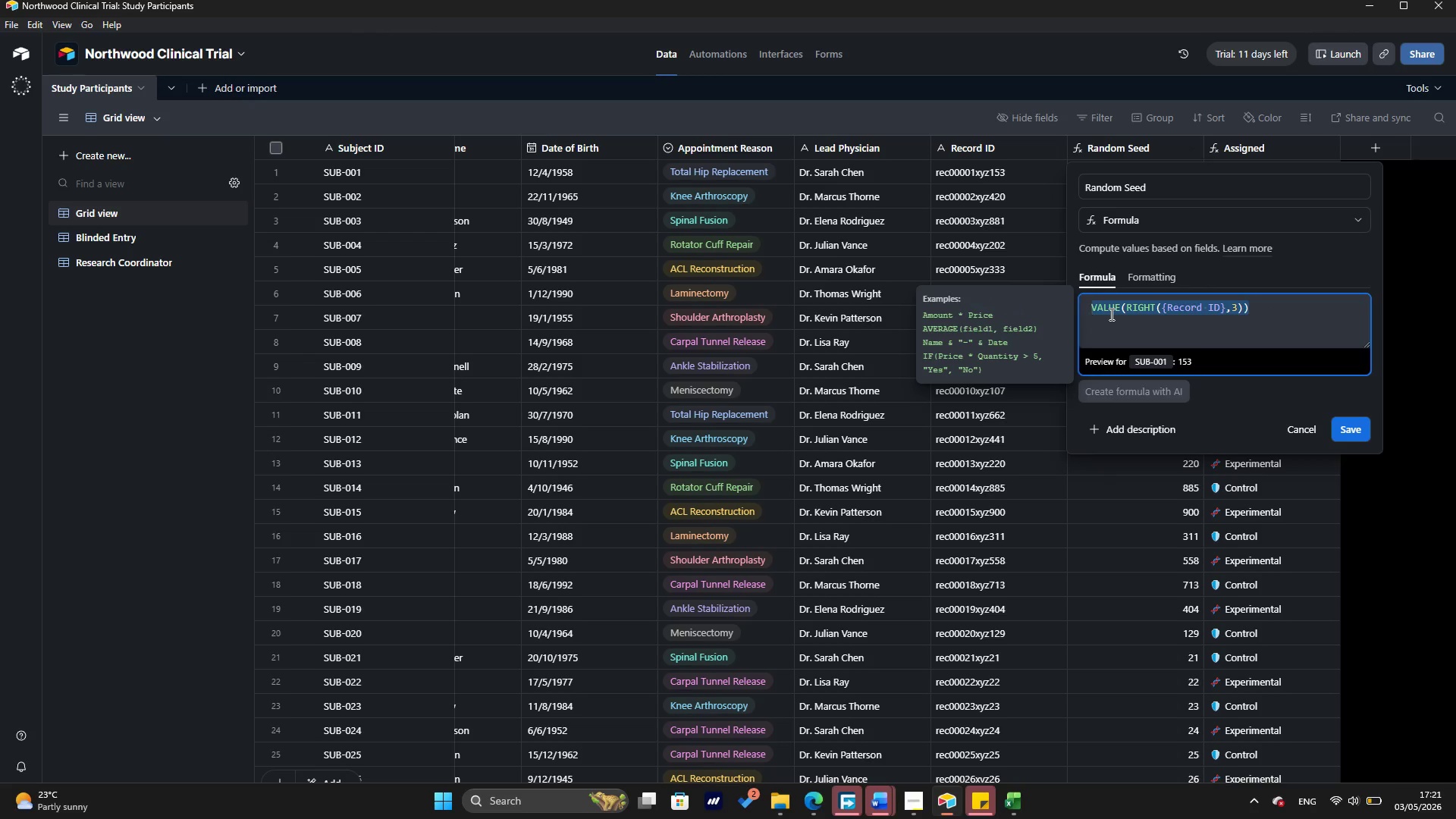 
key(Control+C)
 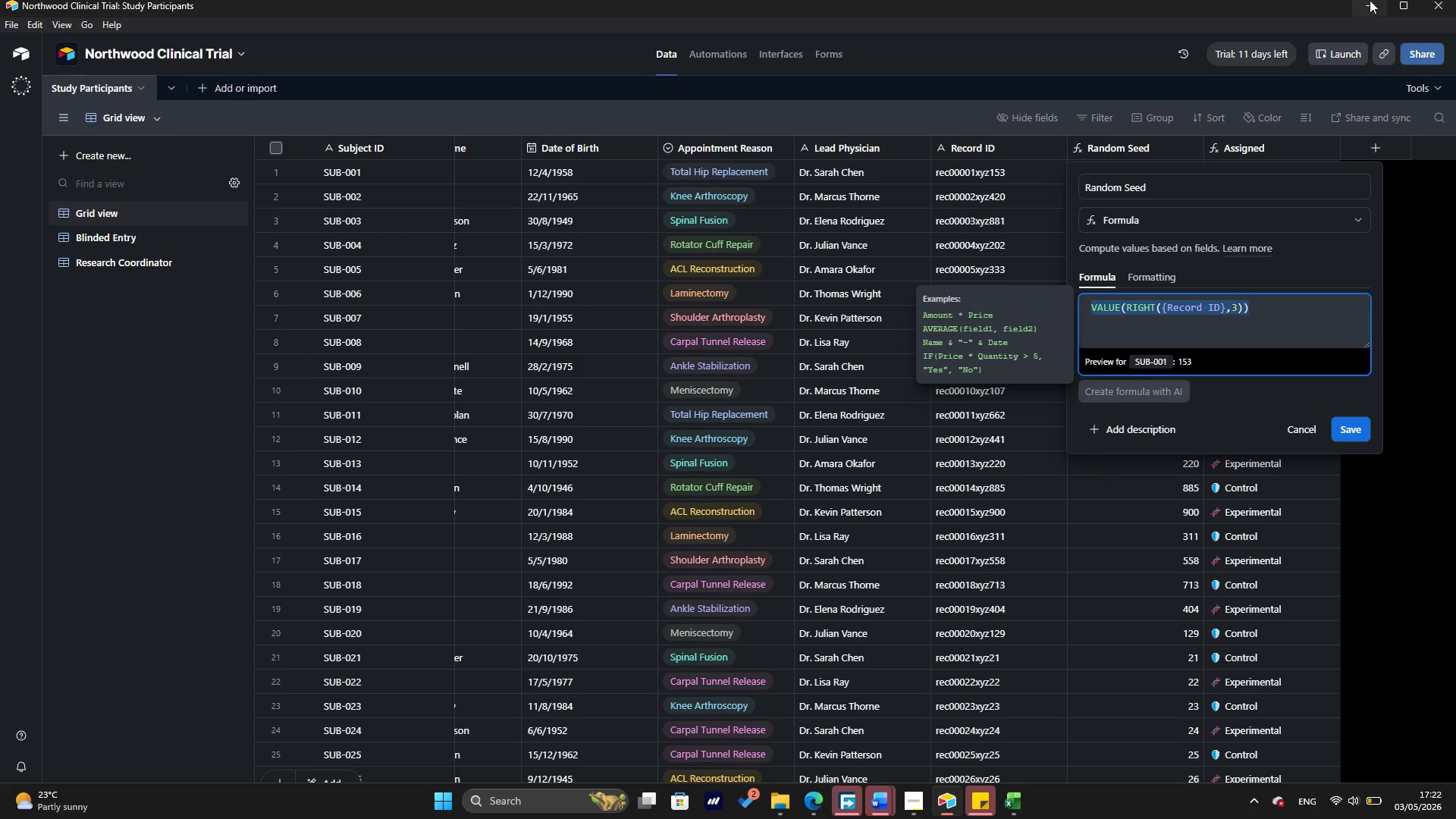 
left_click([1375, 0])
 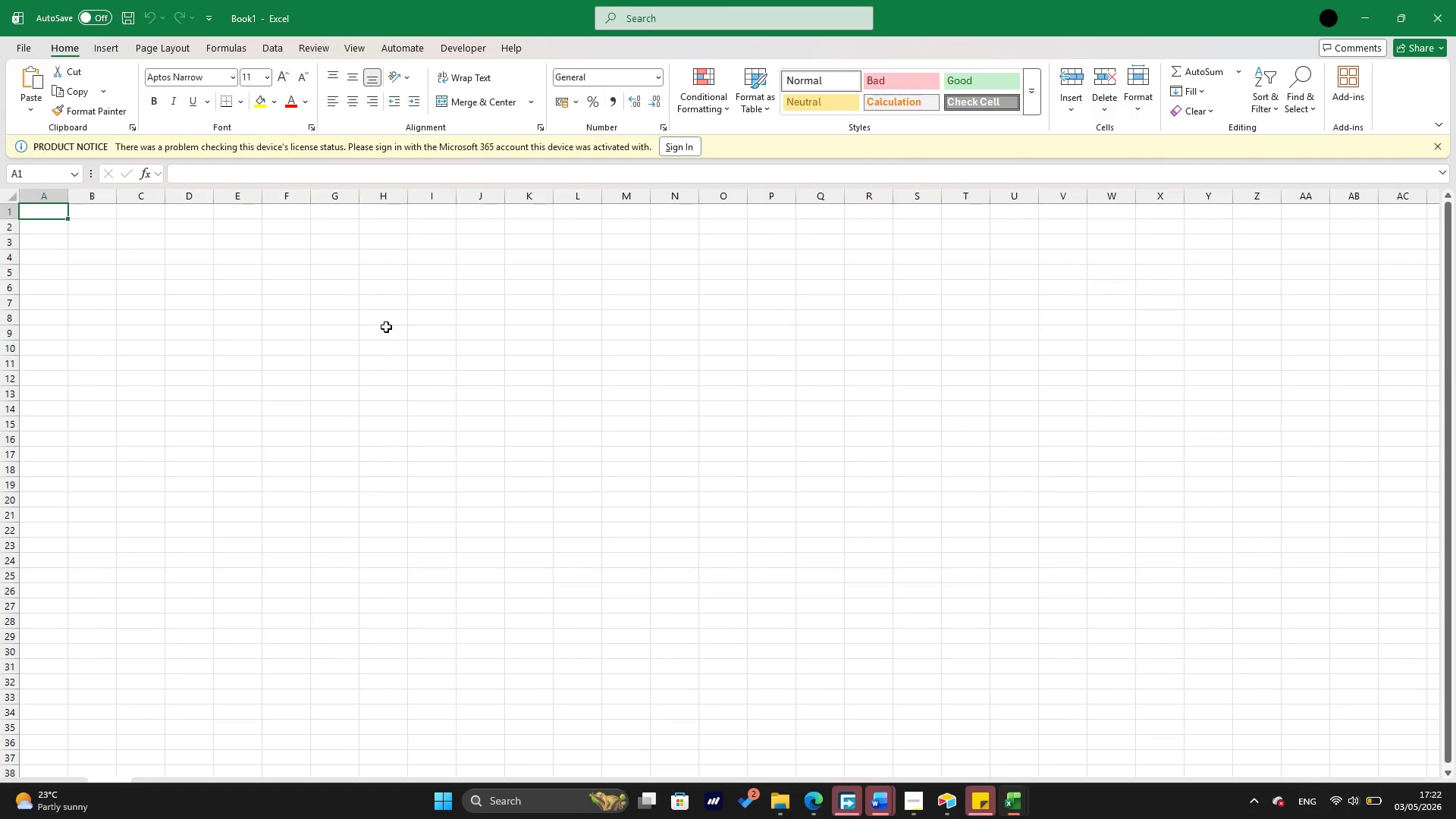 
type(Random Seed:)
 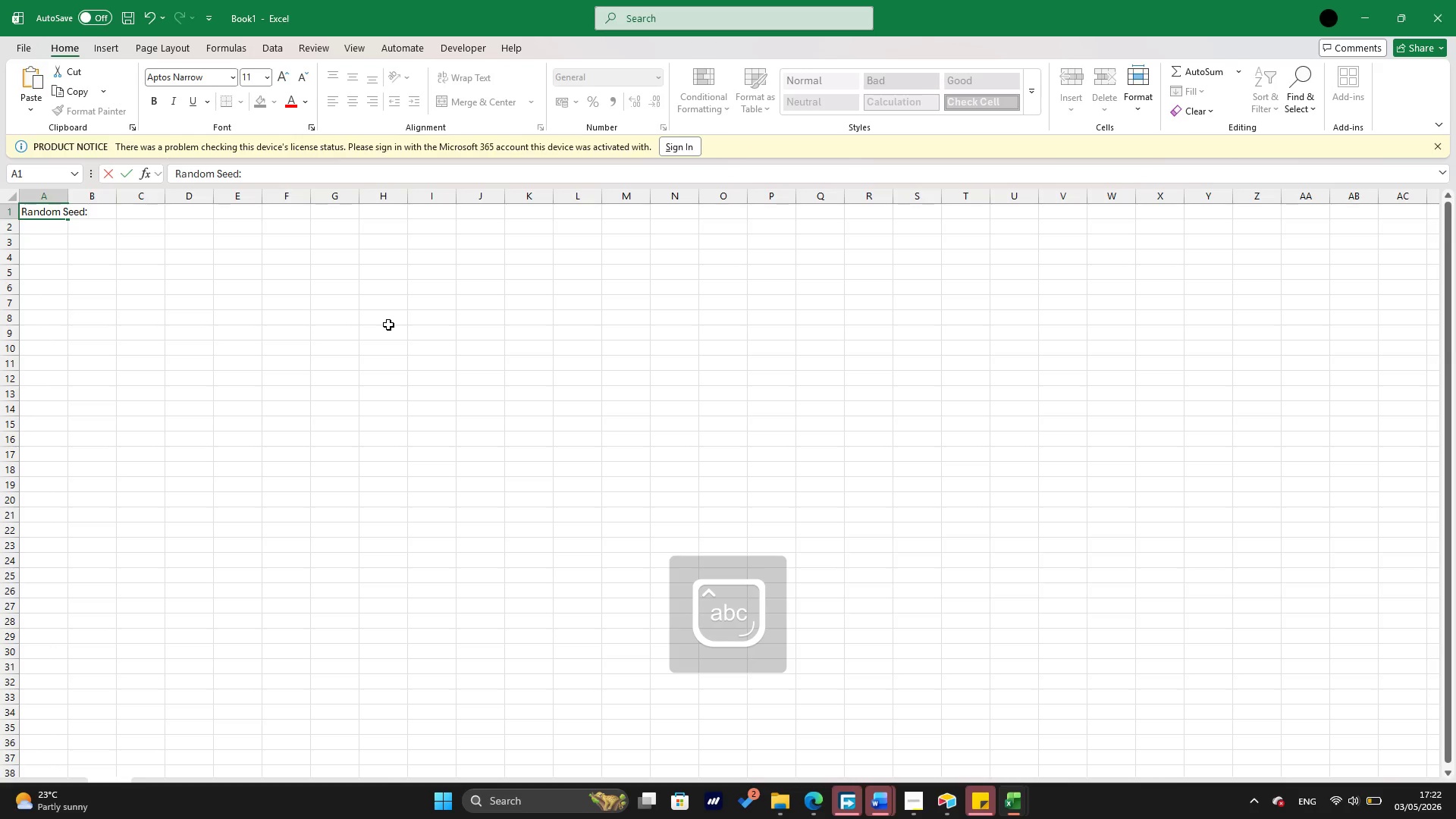 
key(Enter)
 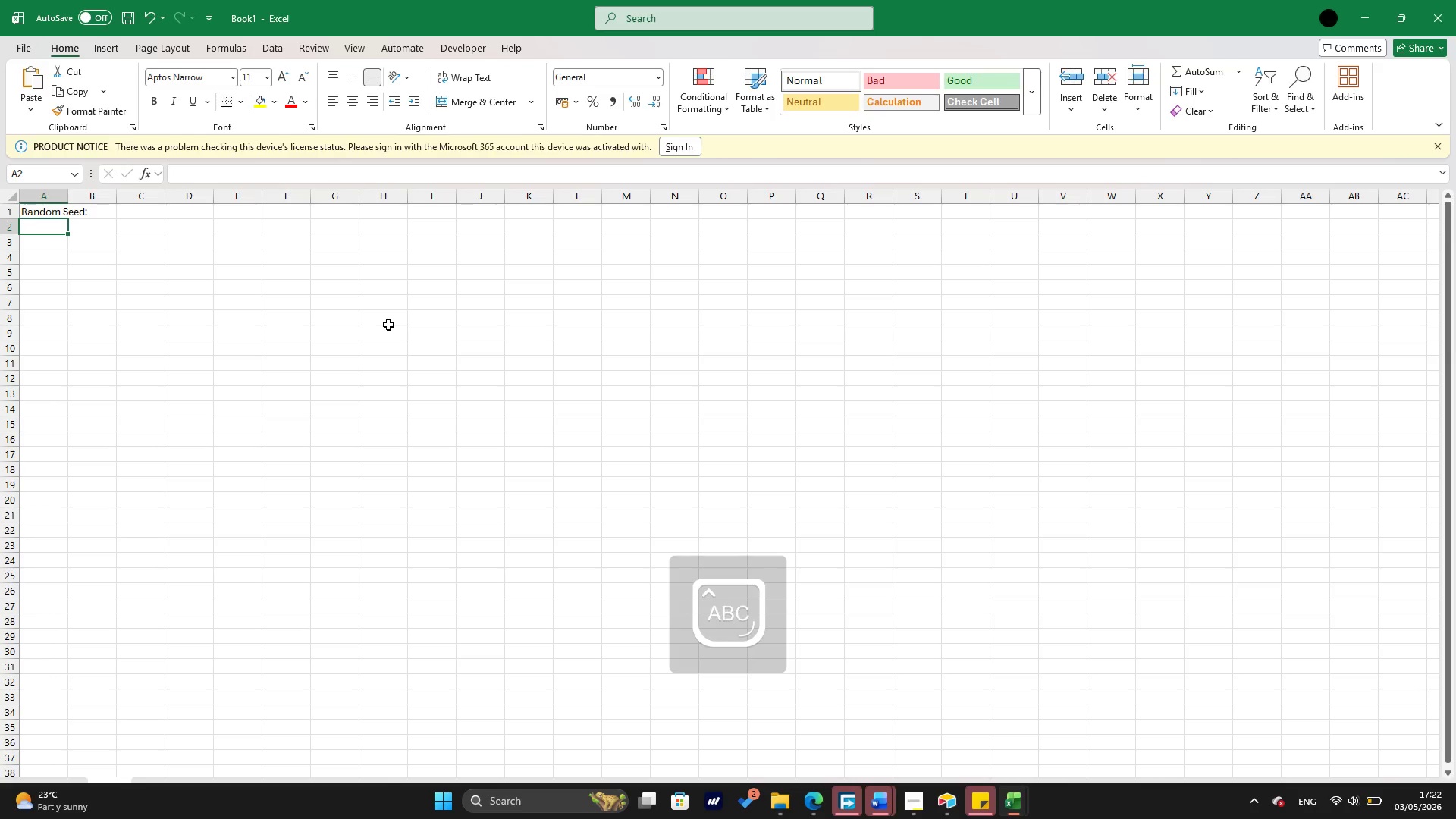 
type(Formula:)
 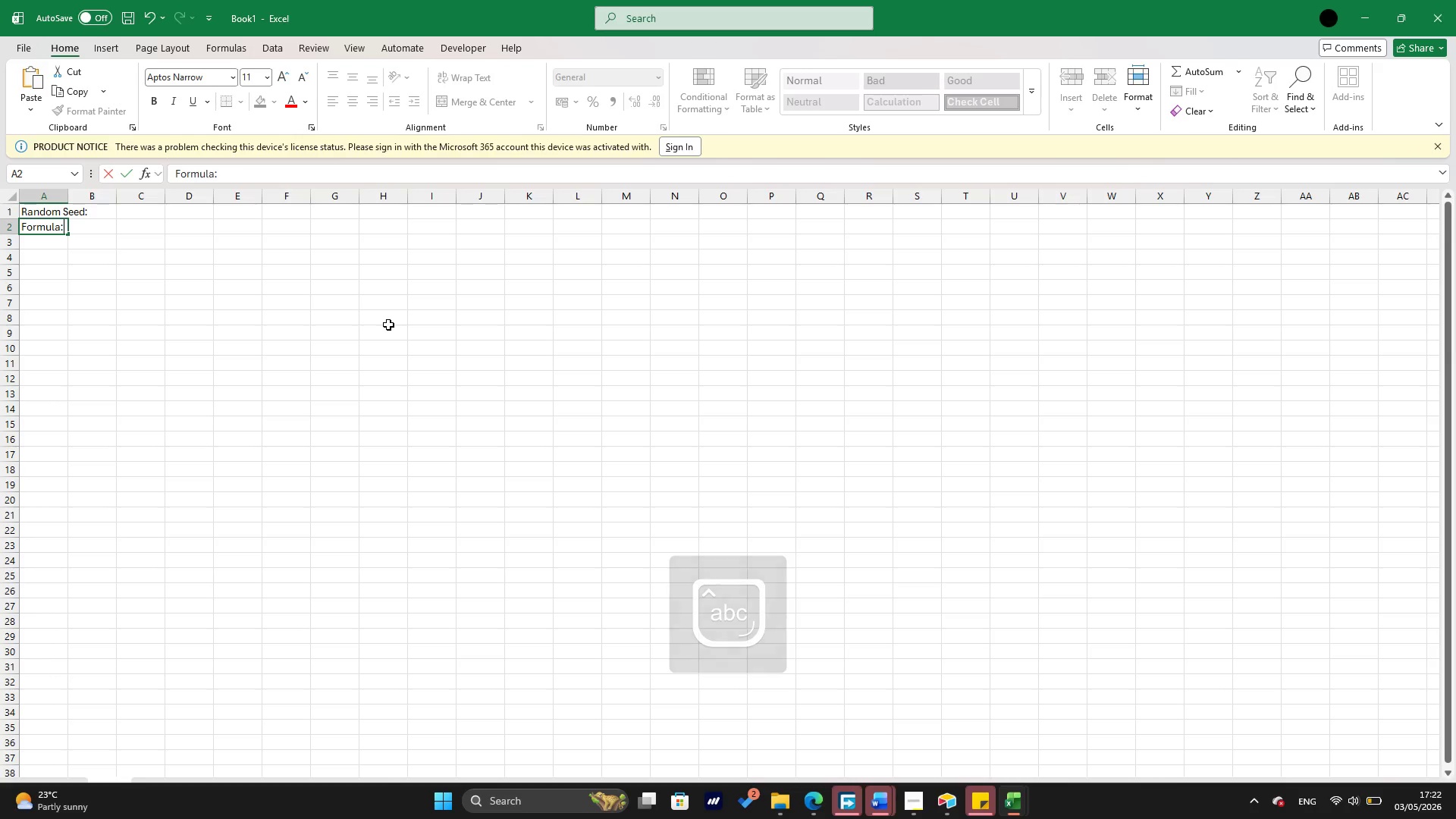 
left_click([89, 234])
 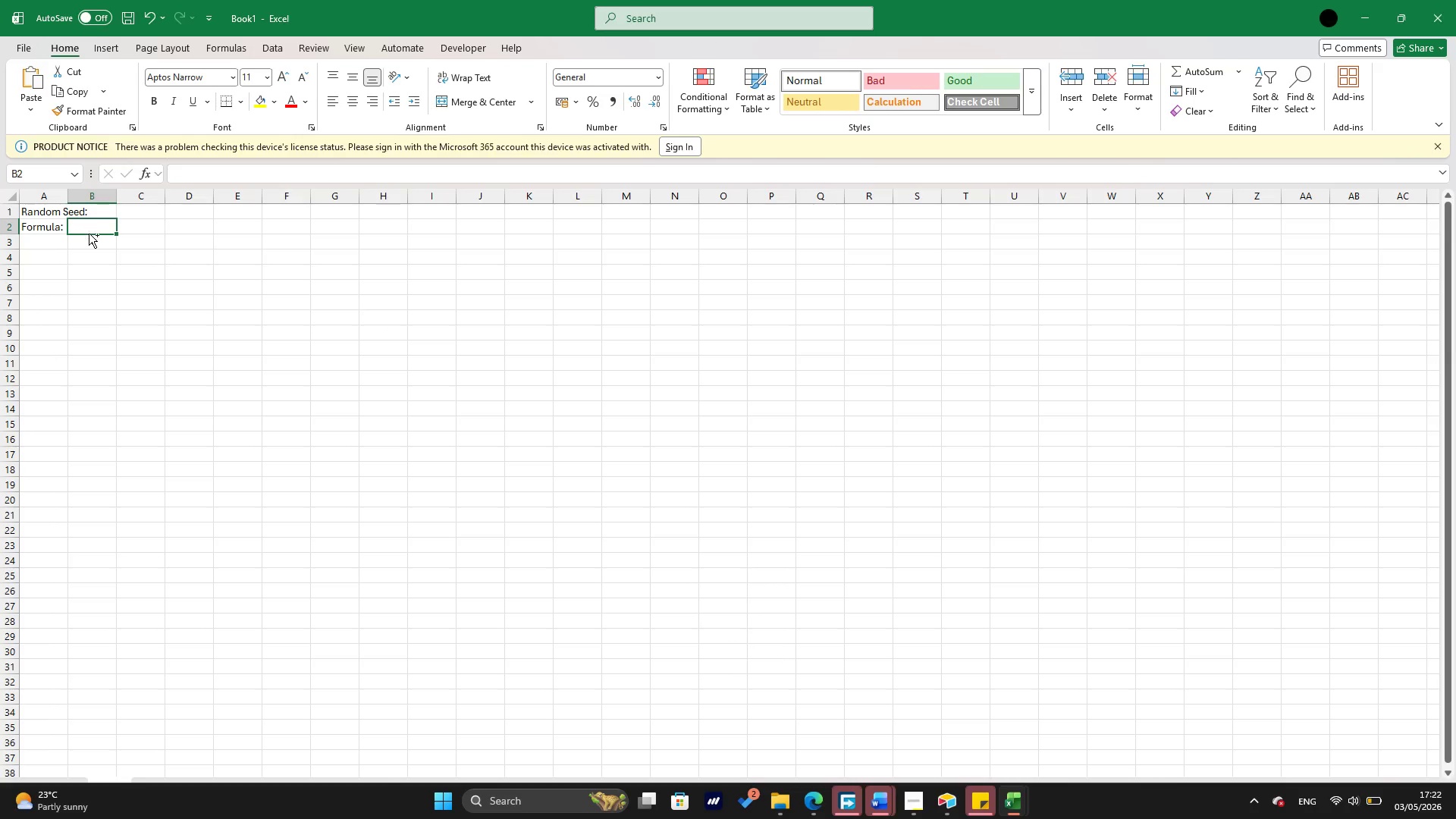 
key(Control+V)
 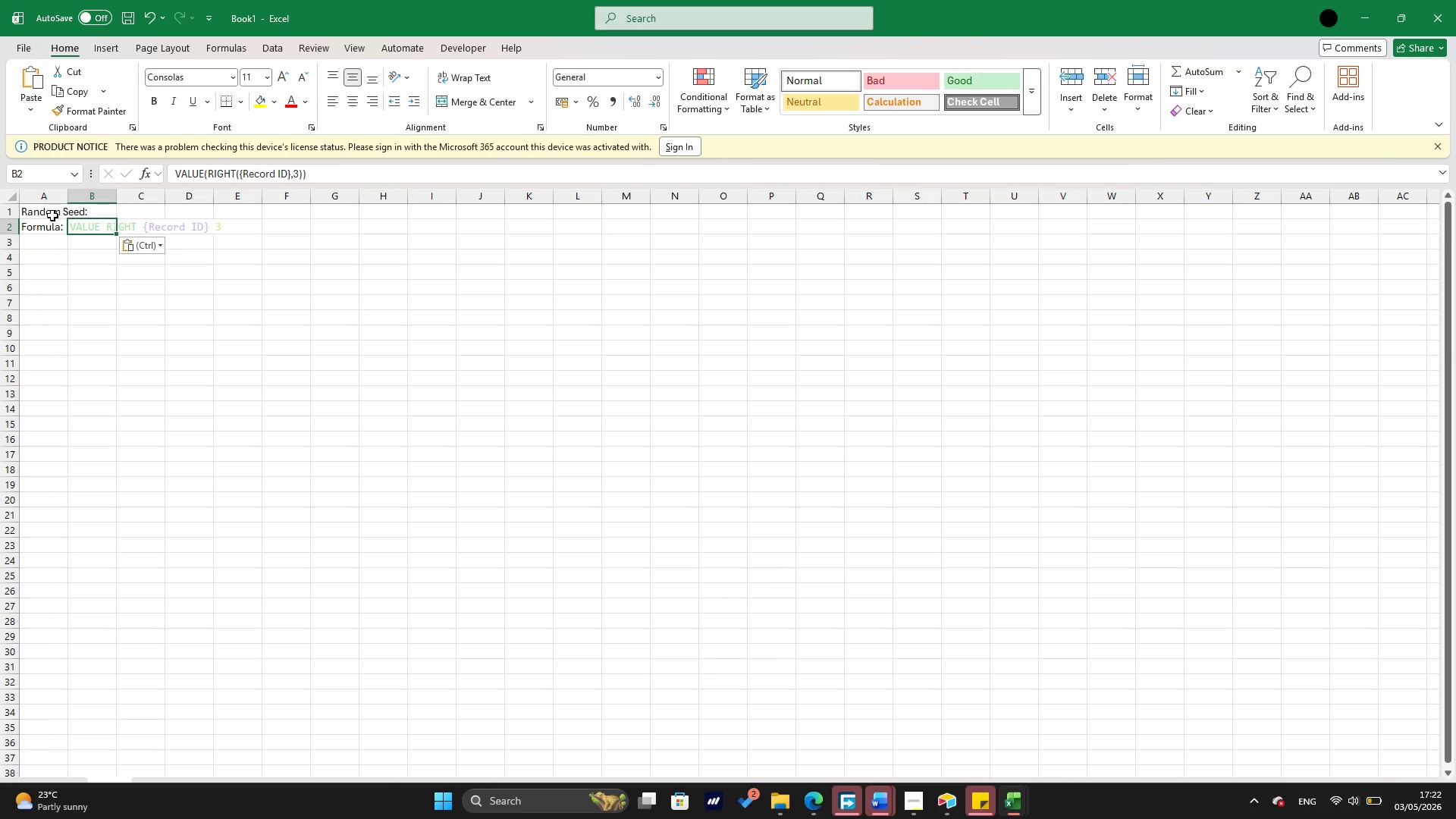 
left_click([55, 214])
 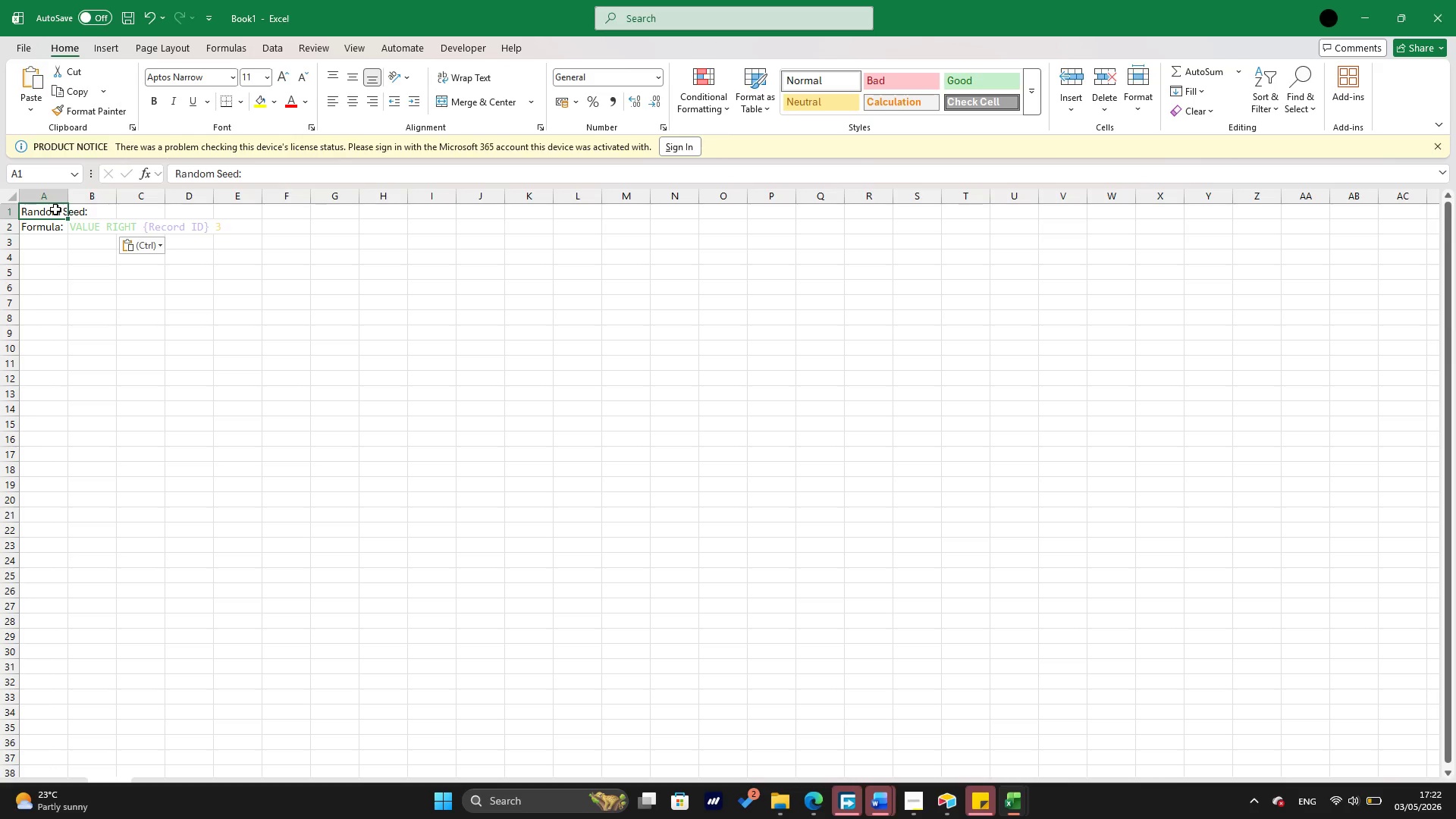 
key(Shift+ArrowDown)
 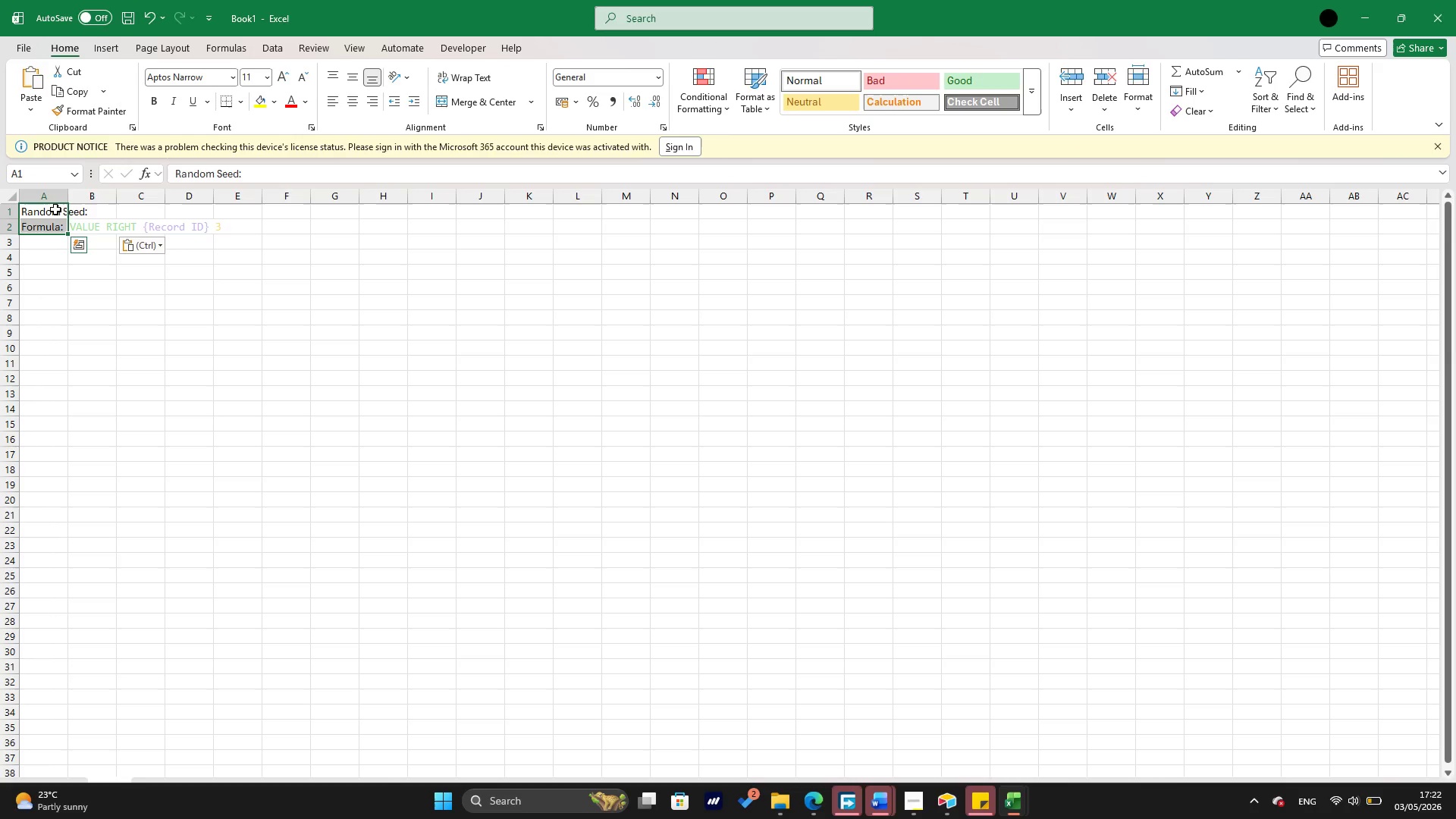 
key(Control+B)
 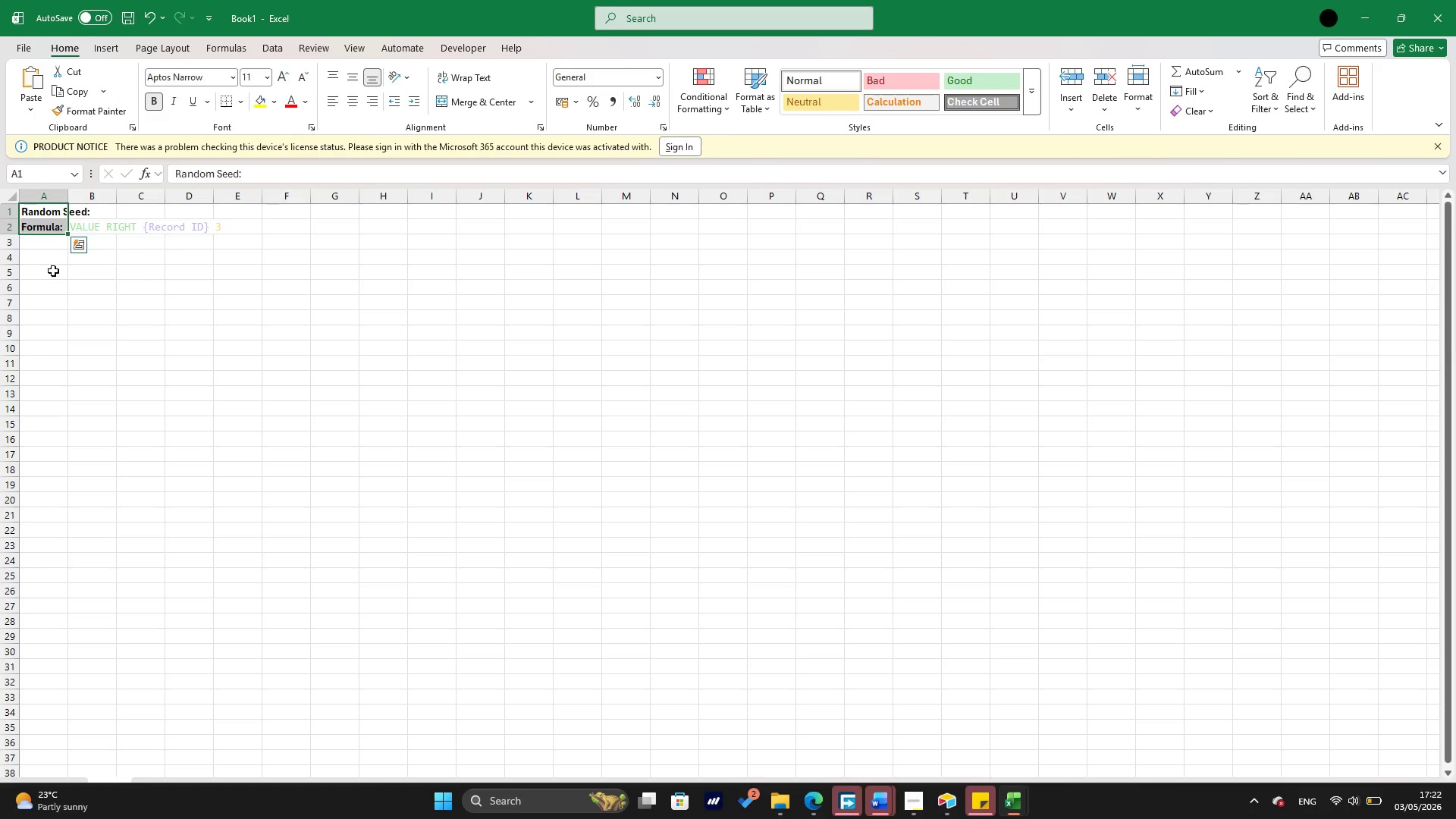 
left_click([53, 256])
 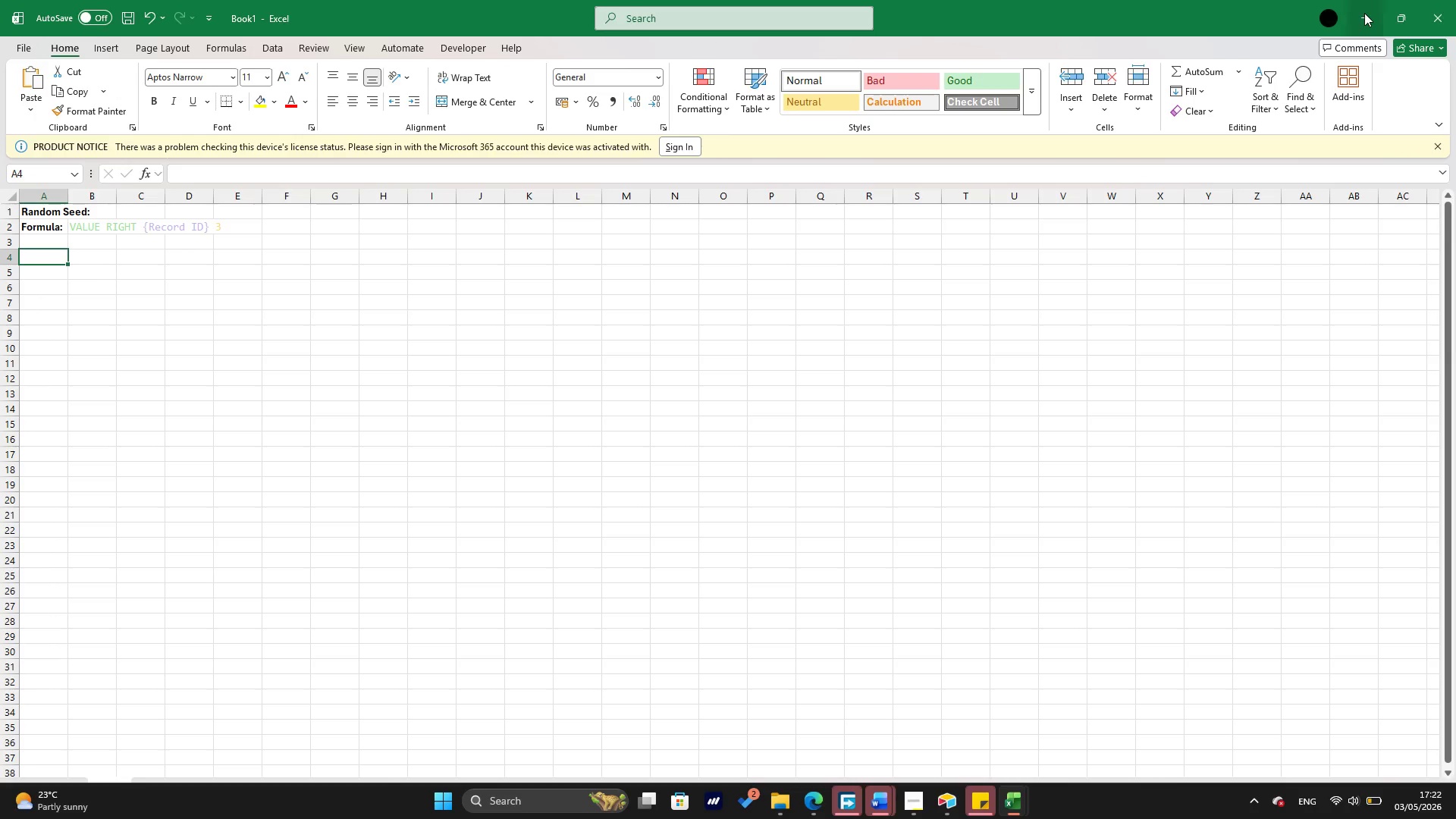 
left_click([1364, 13])
 